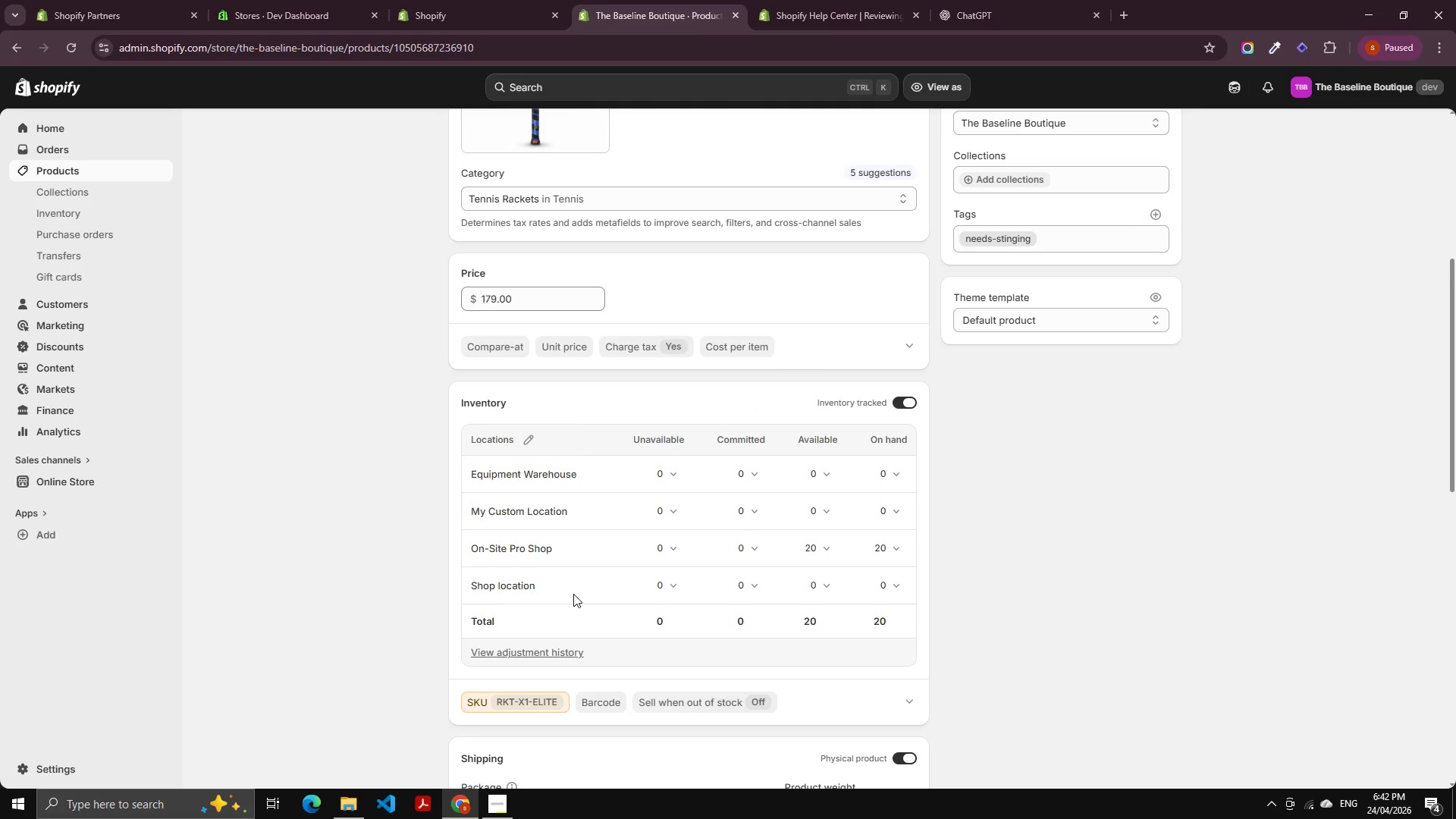 
scroll: coordinate [572, 594], scroll_direction: down, amount: 1.0
 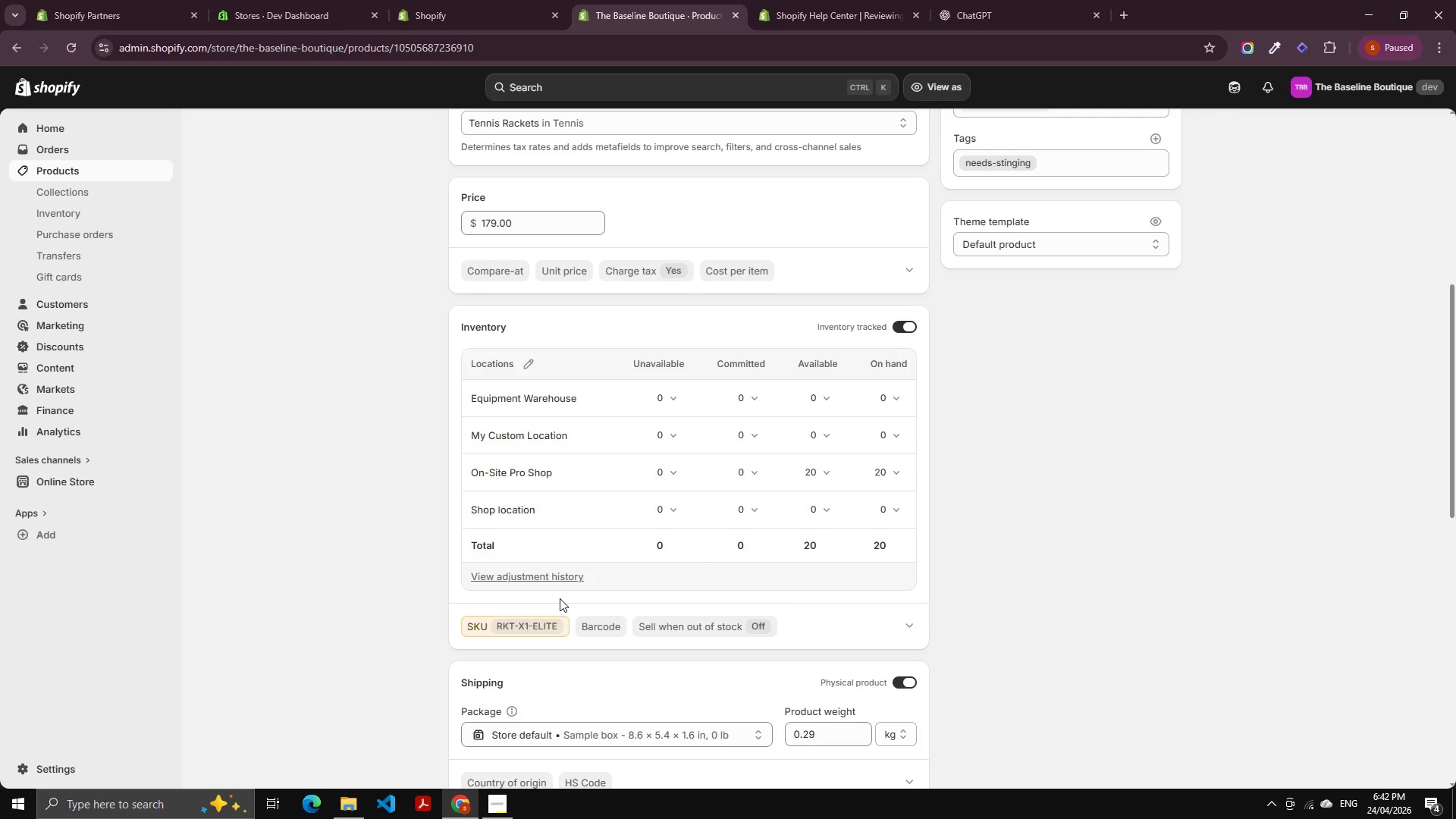 
wait(6.57)
 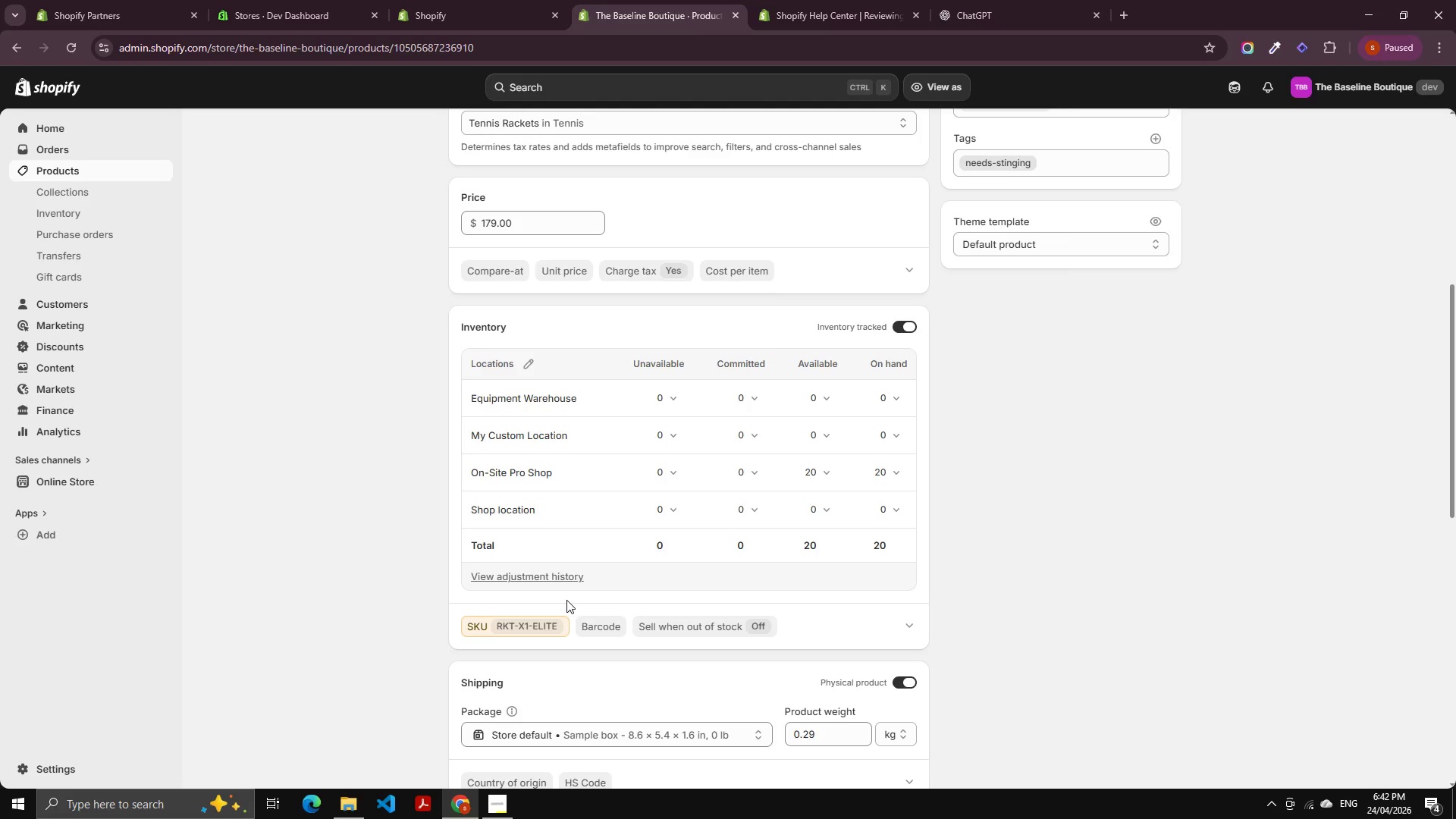 
scroll: coordinate [555, 569], scroll_direction: down, amount: 10.0
 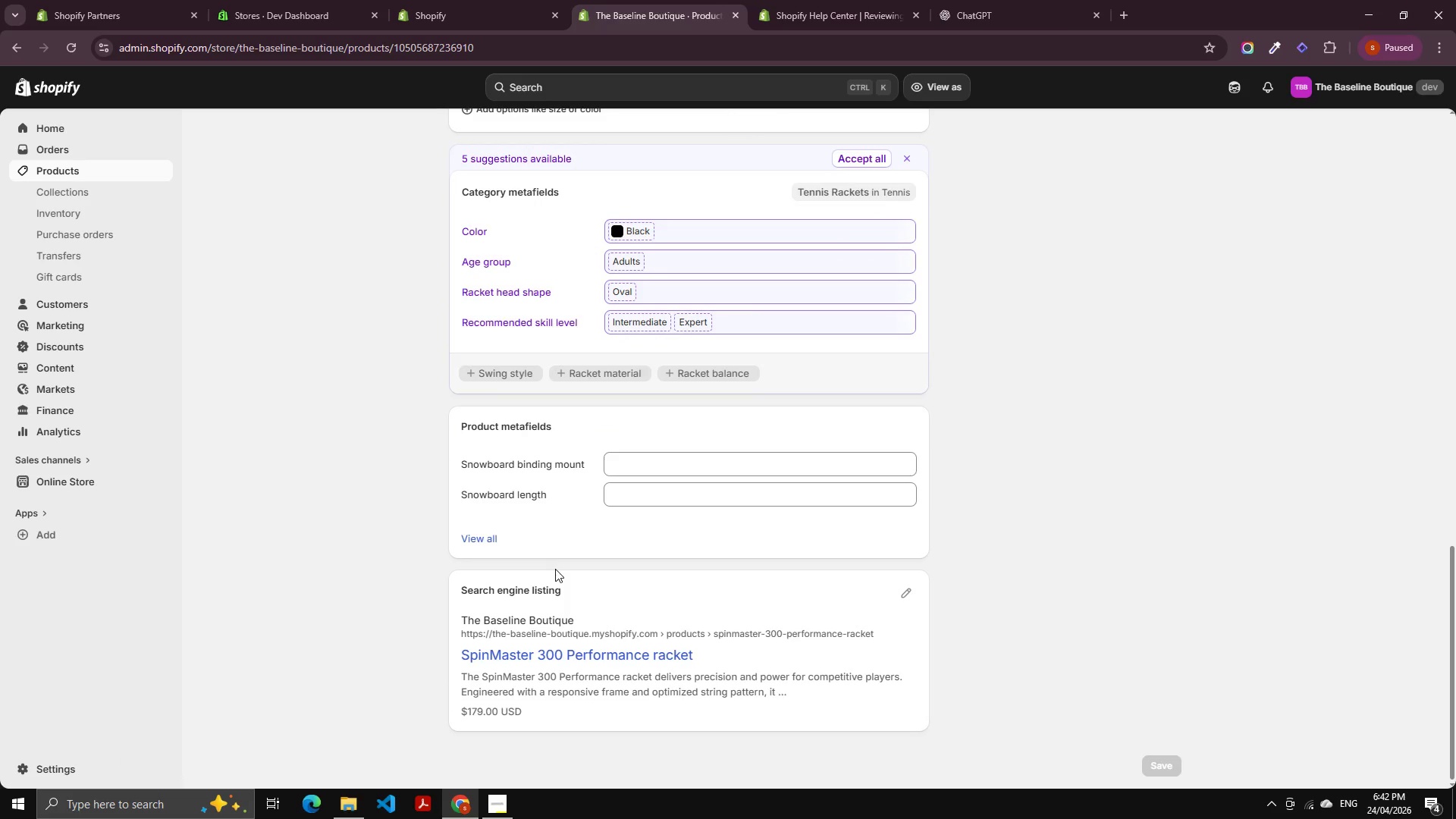 
scroll: coordinate [549, 566], scroll_direction: up, amount: 9.0
 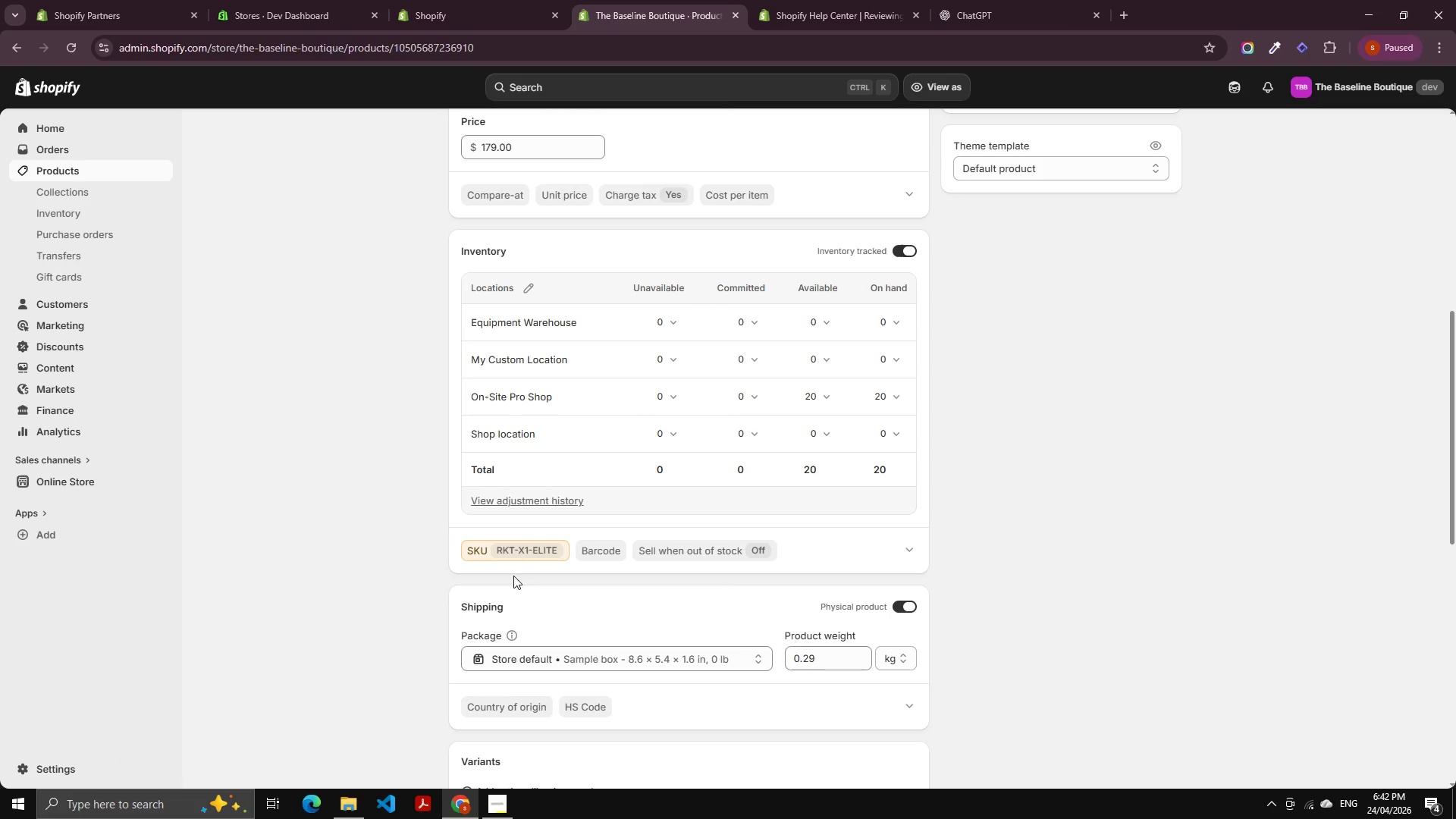 
left_click([508, 579])
 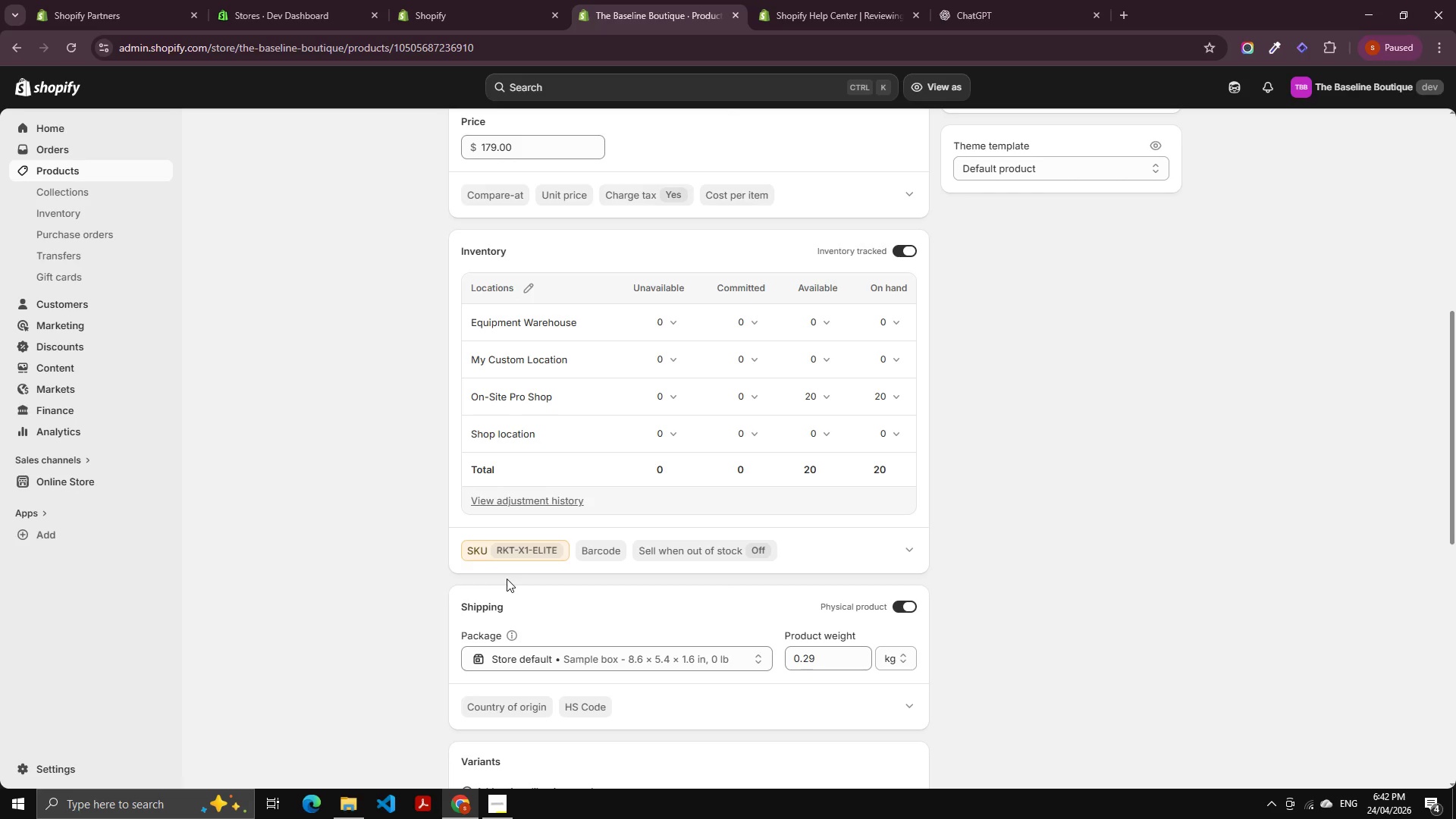 
left_click([507, 579])
 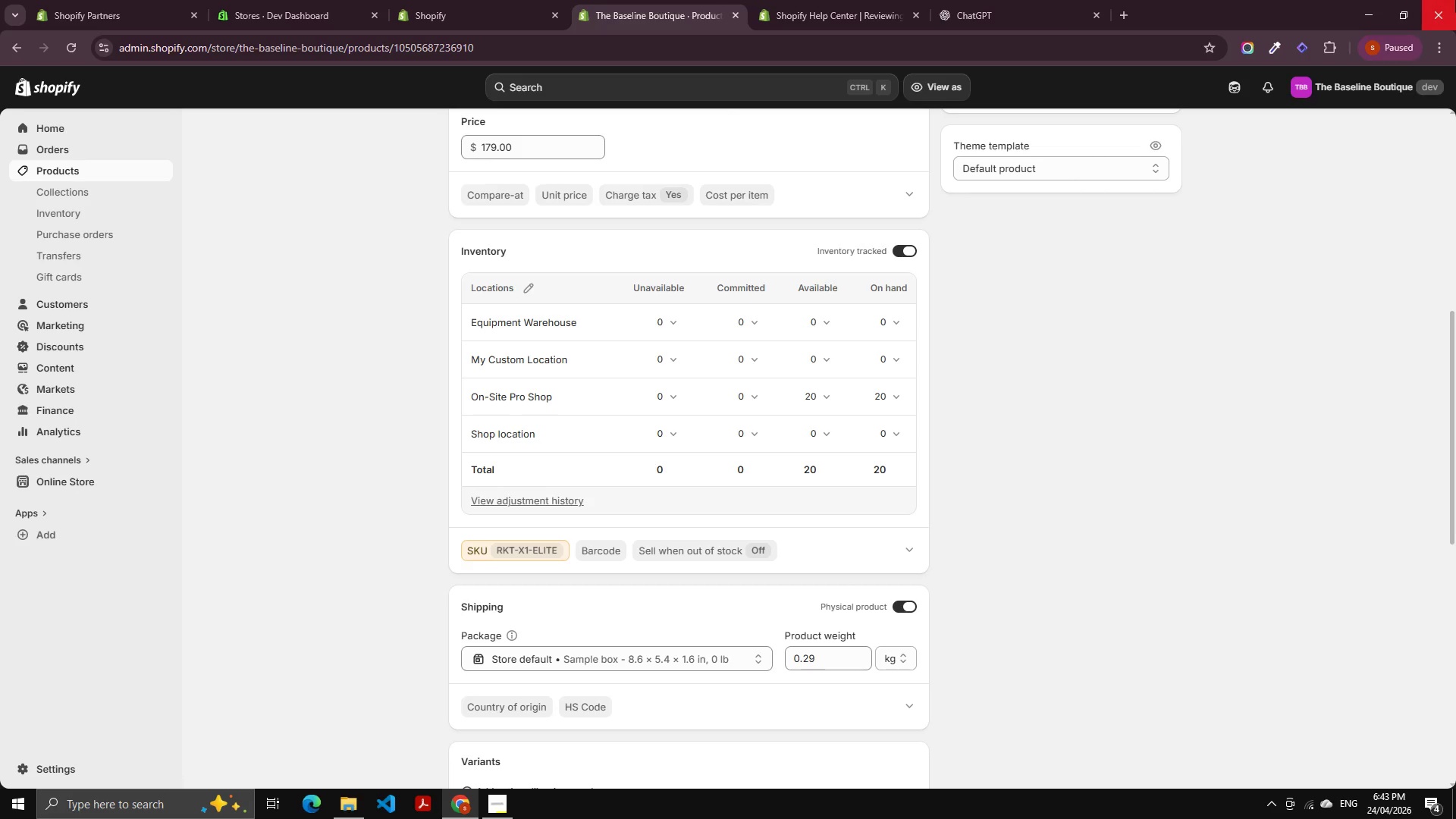 
wait(73.22)
 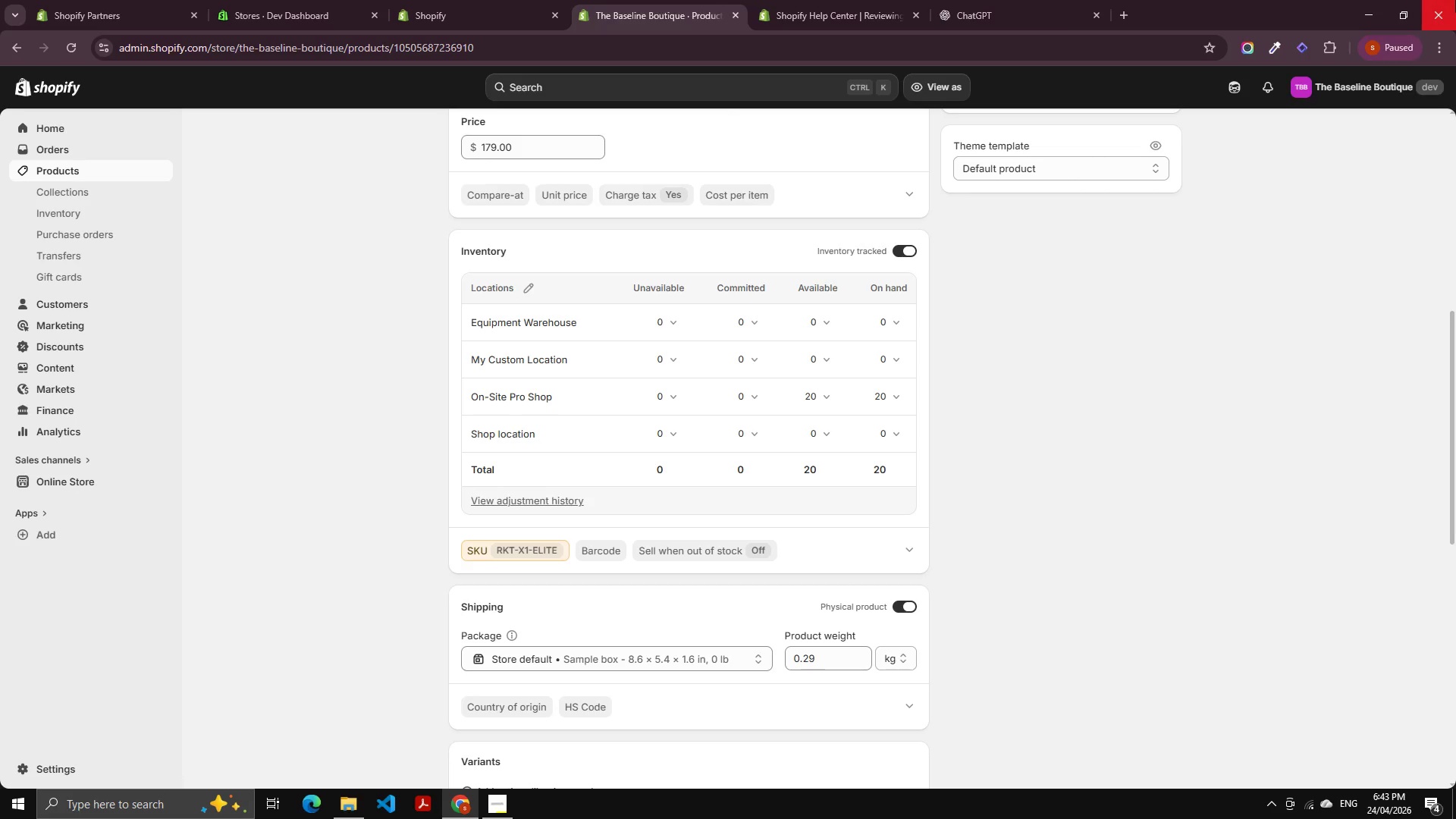 
left_click([529, 610])
 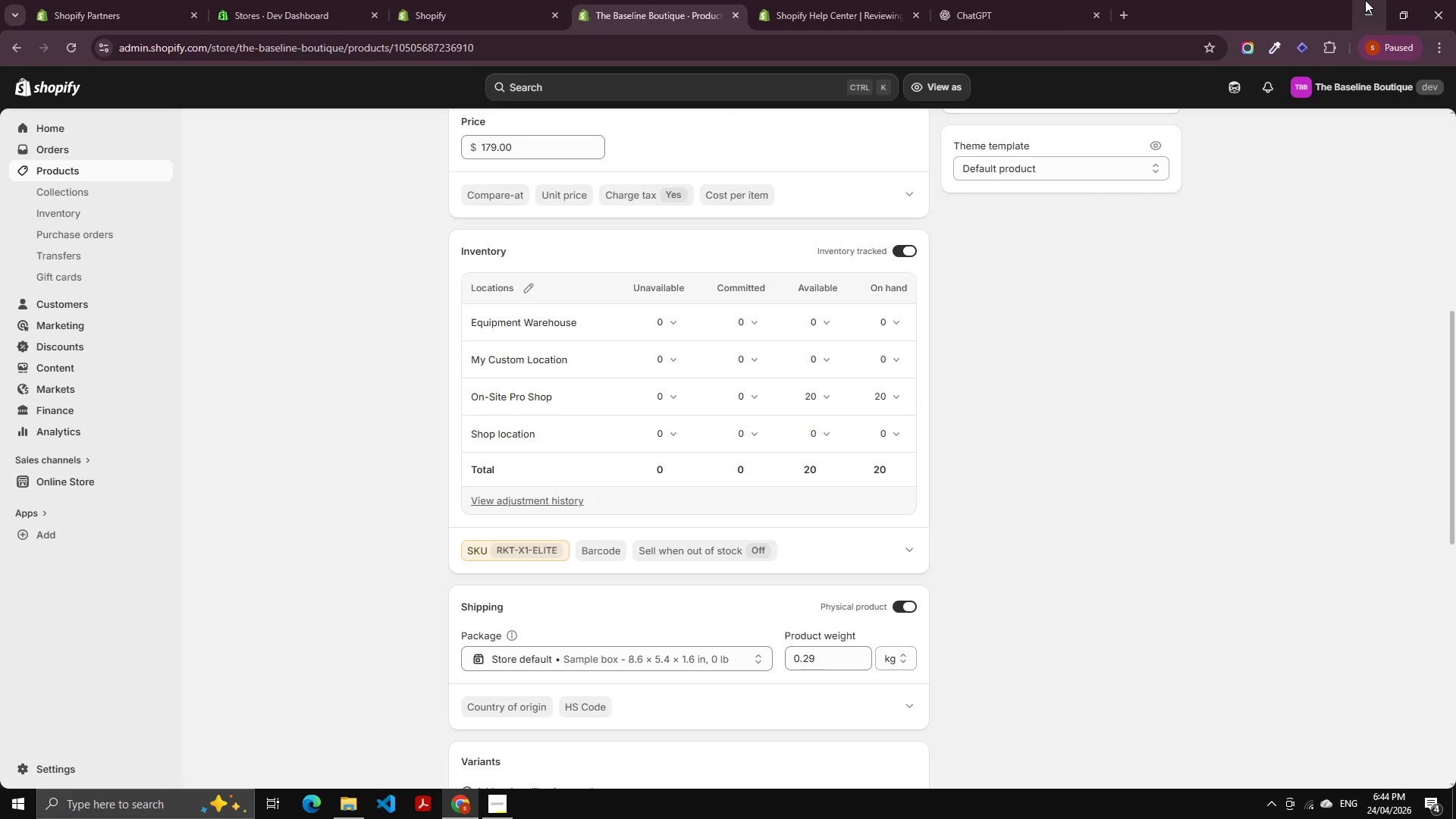 
wait(47.62)
 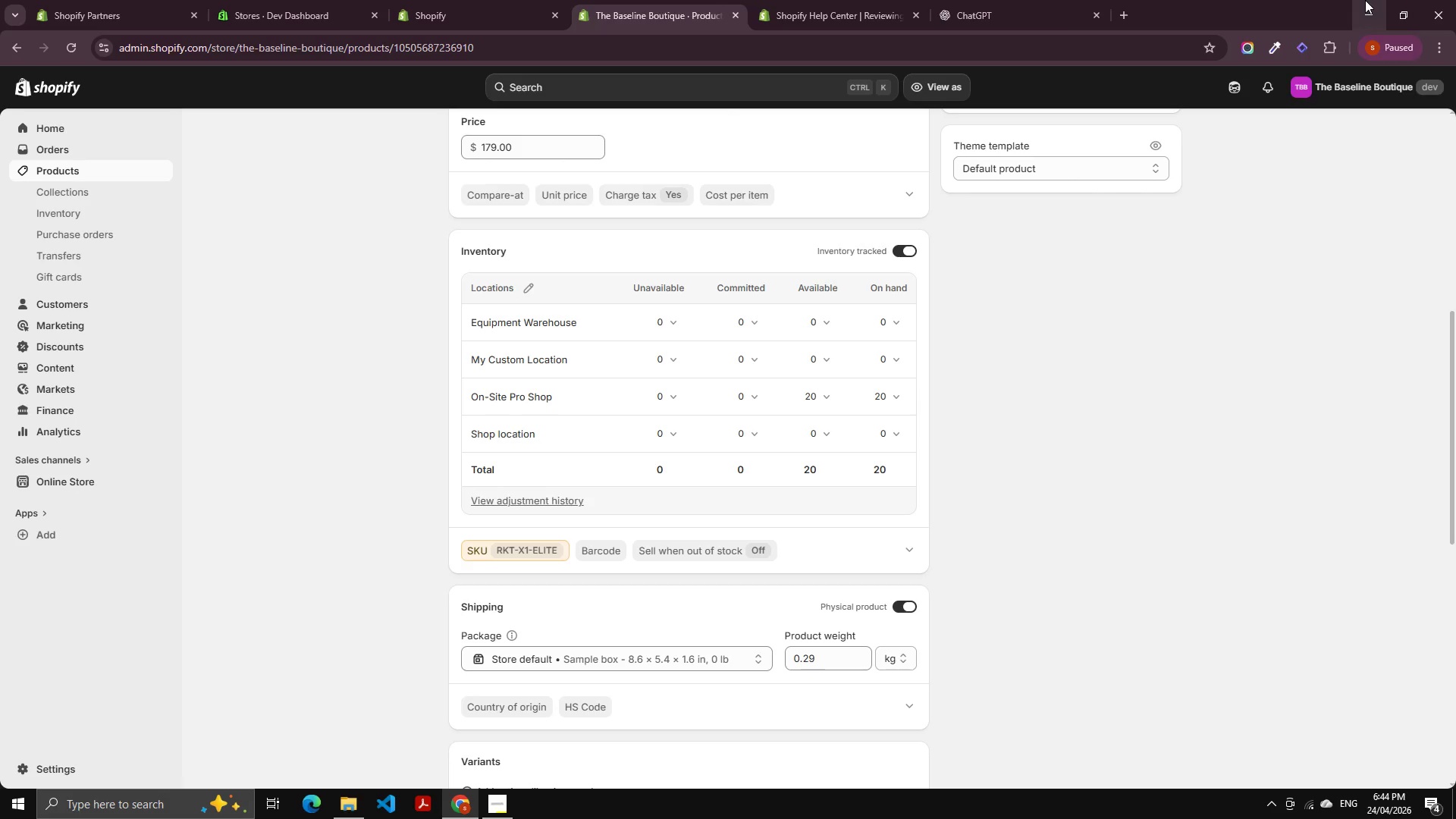 
scroll: coordinate [718, 576], scroll_direction: down, amount: 2.0
 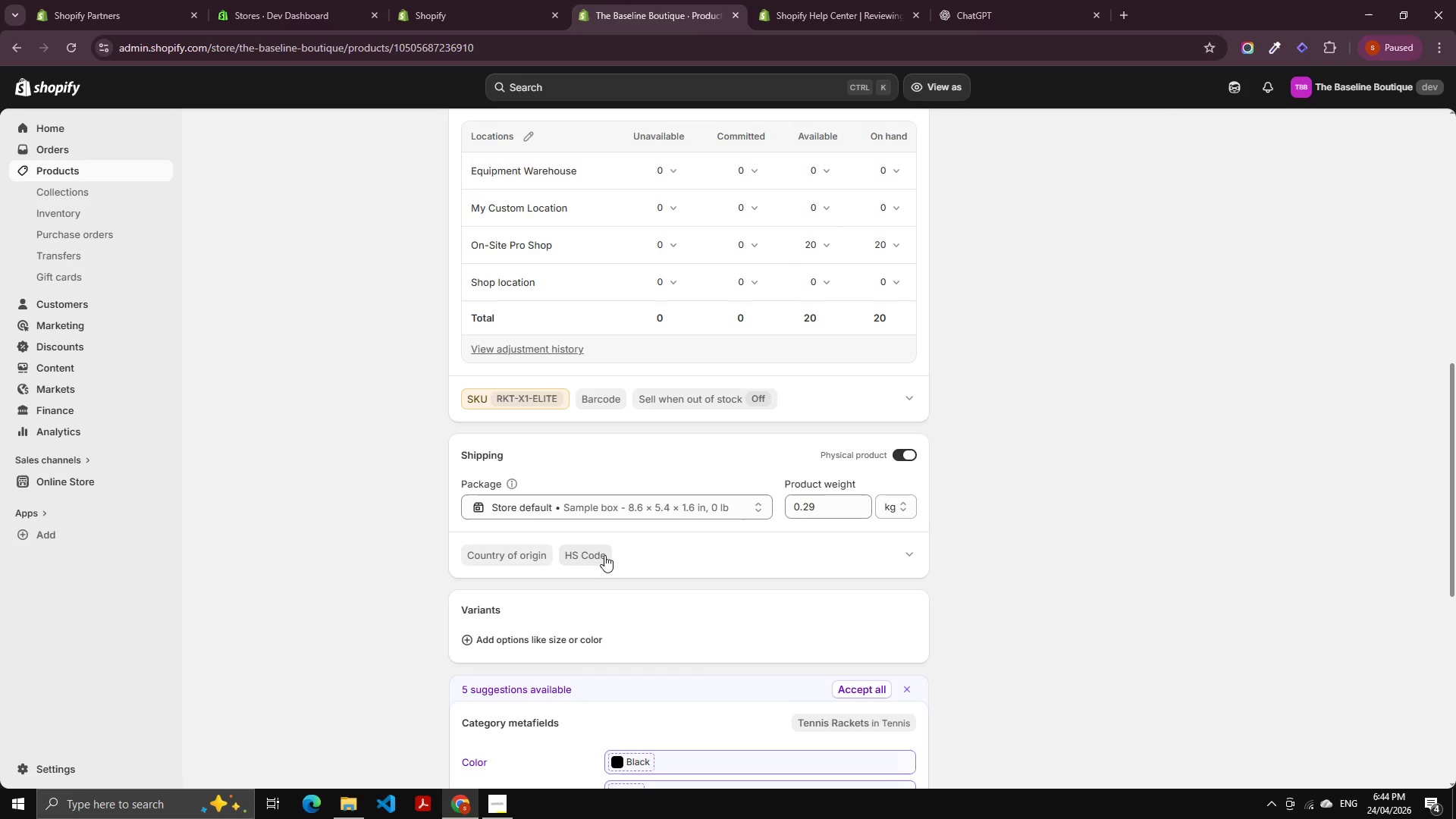 
left_click([633, 549])
 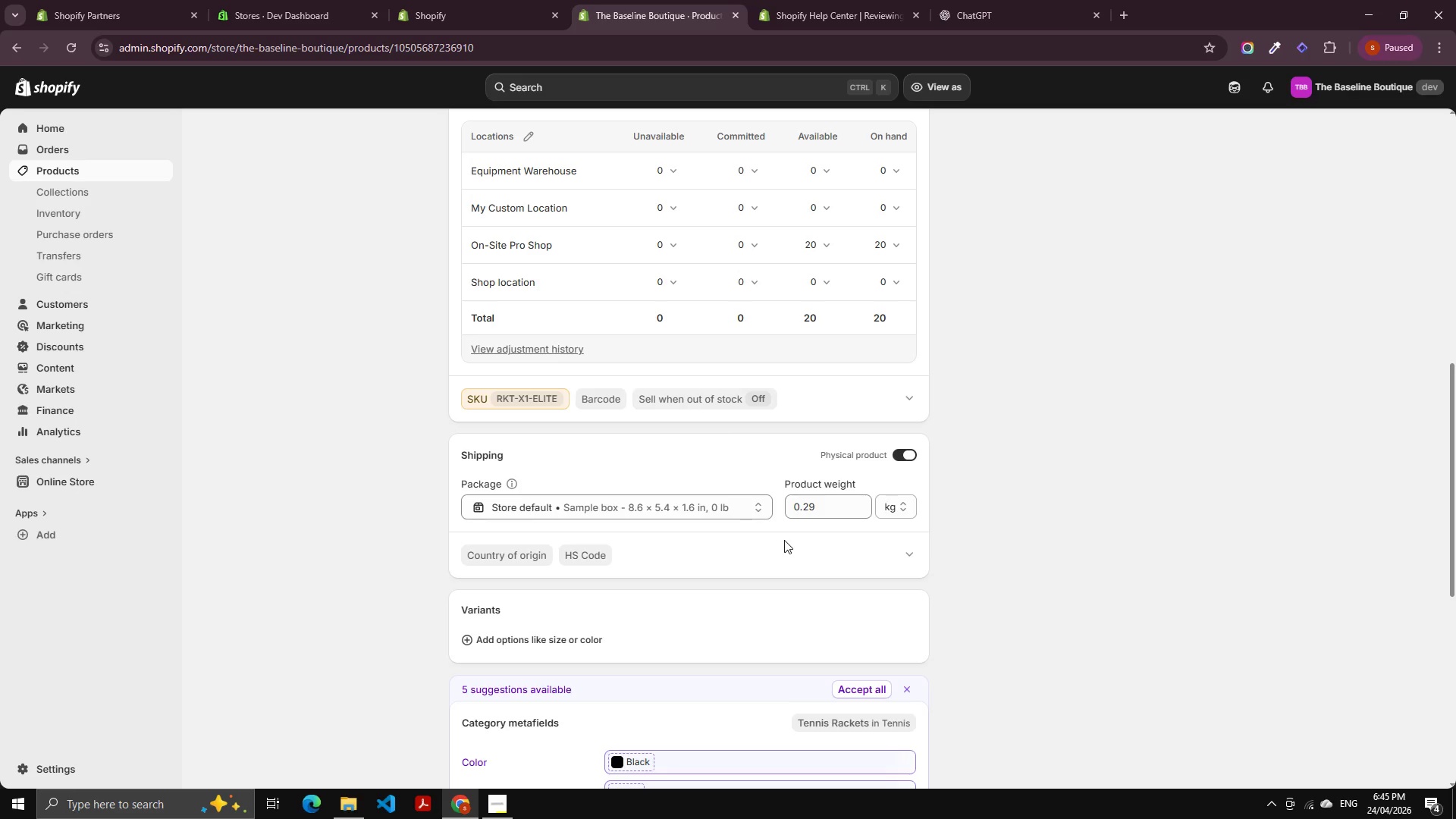 
wait(79.06)
 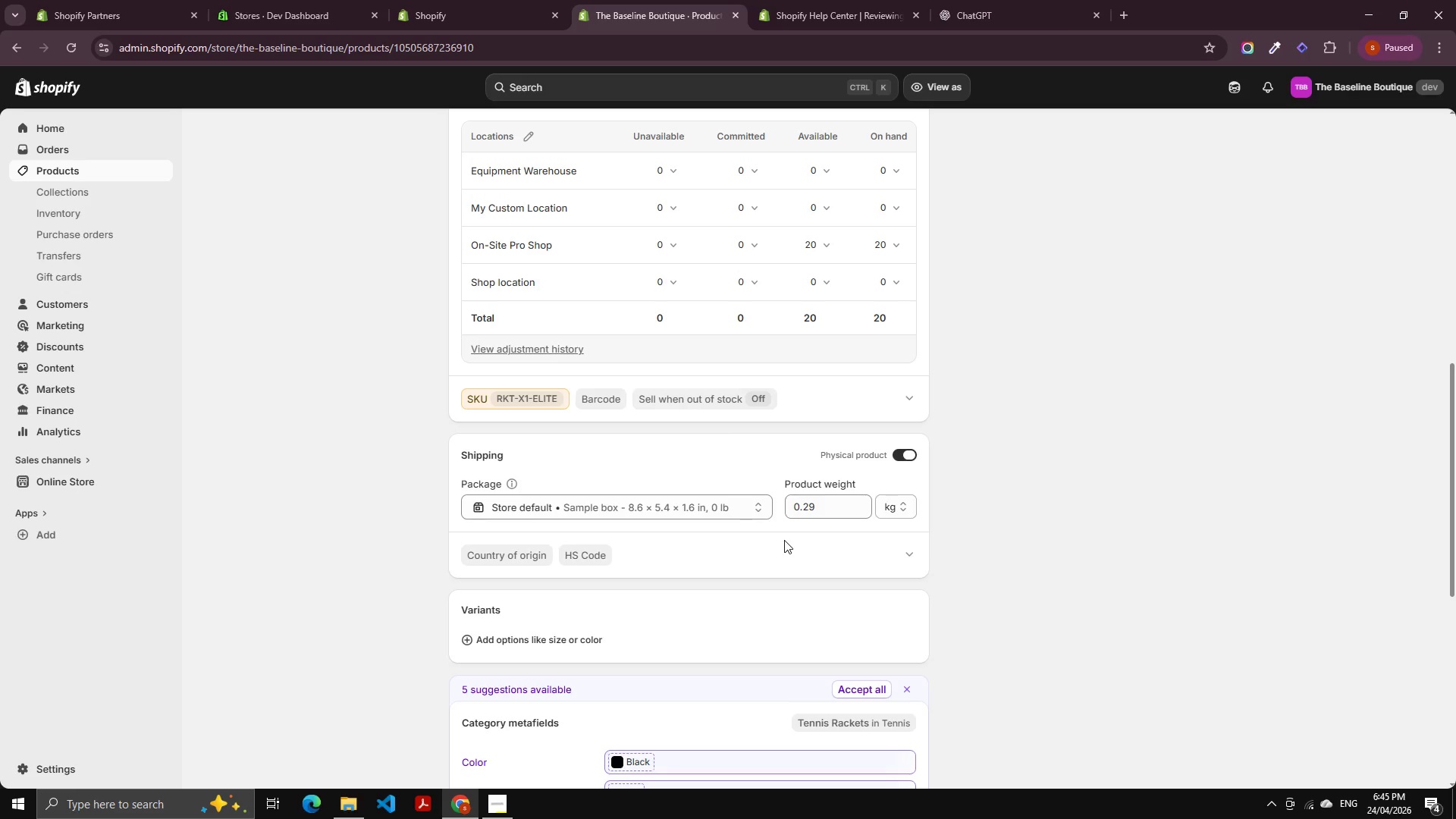 
left_click([240, 506])
 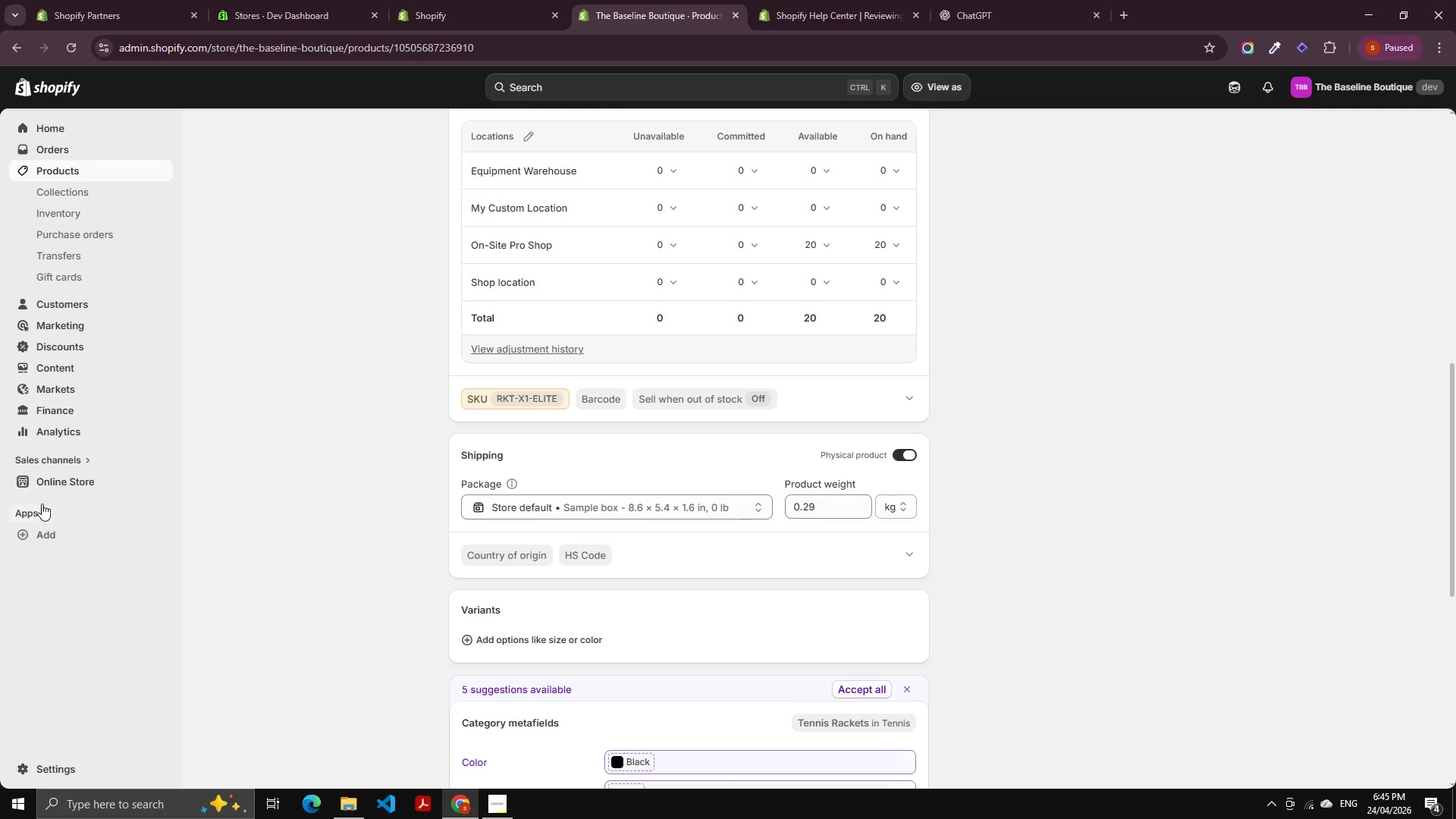 
left_click([77, 489])
 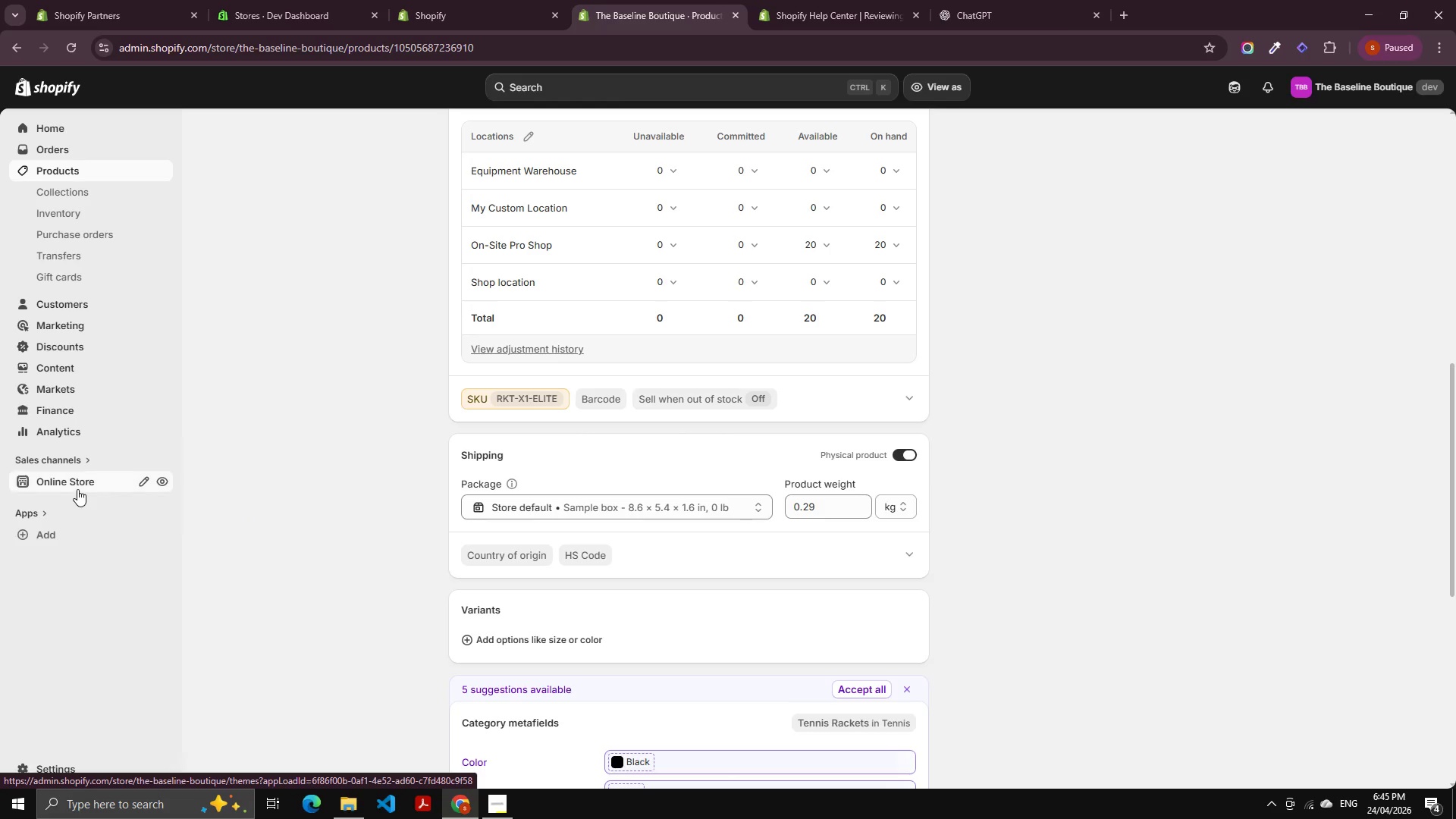 
mouse_move([93, 501])
 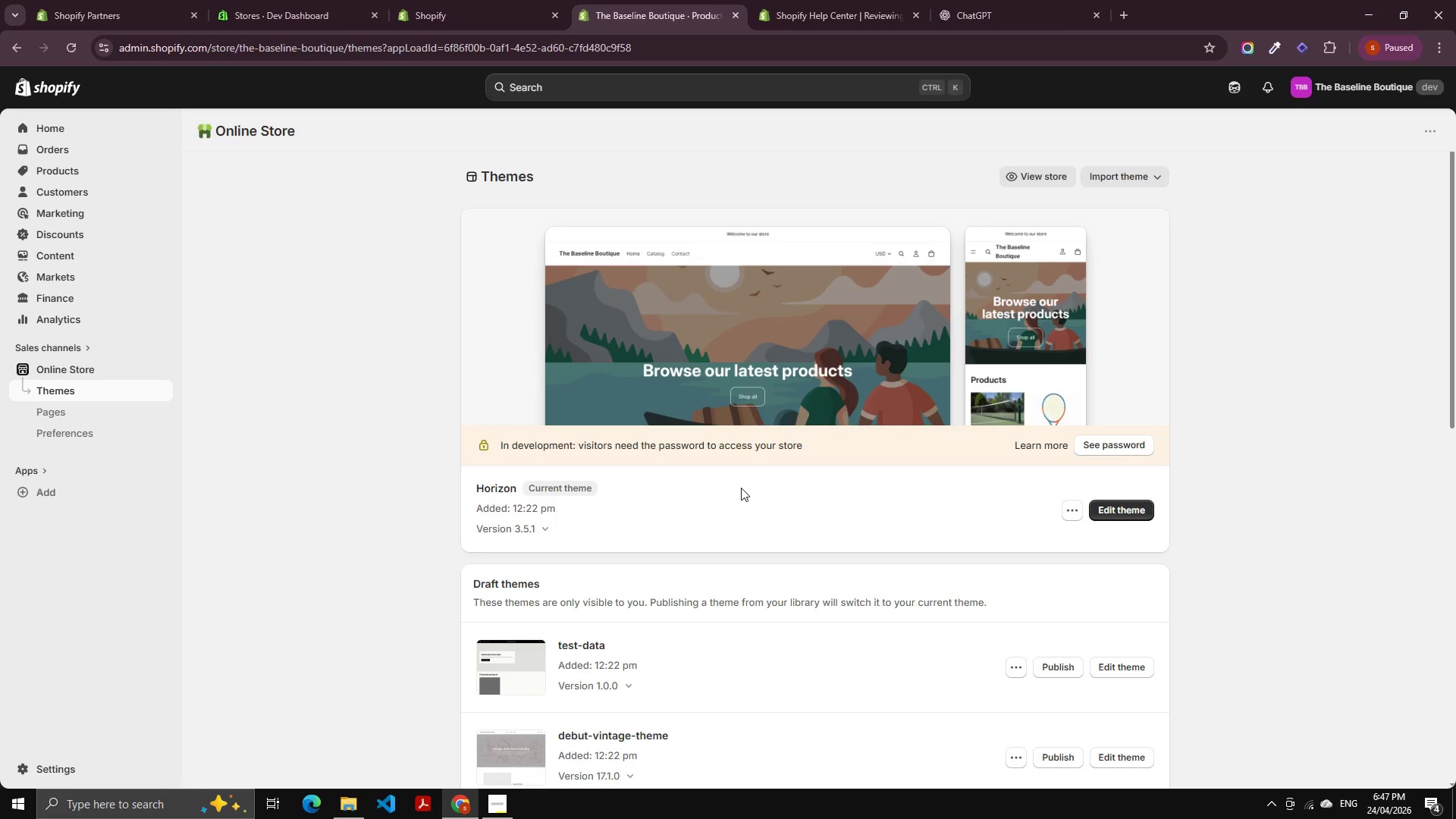 
wait(86.02)
 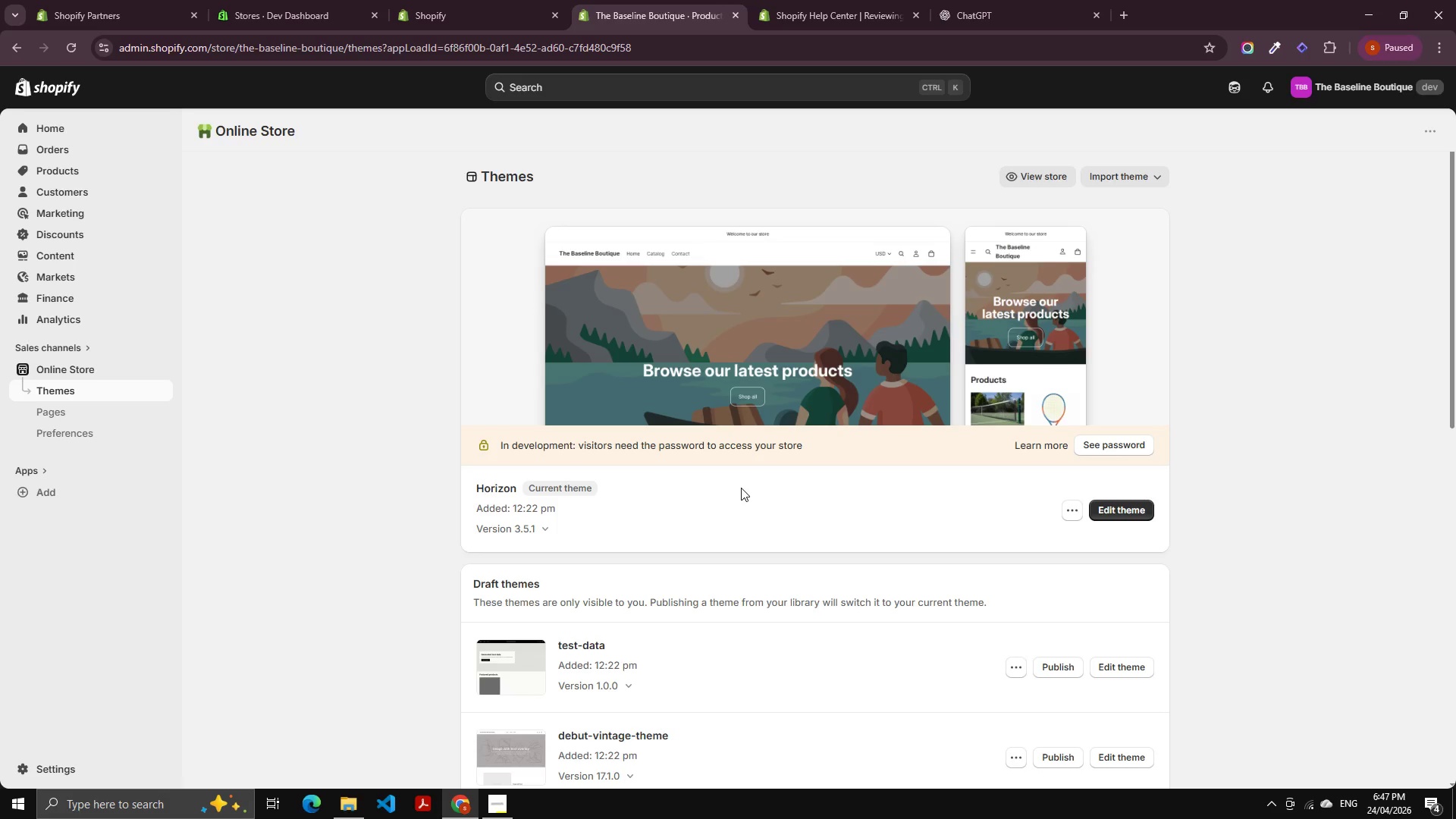 
scroll: coordinate [721, 471], scroll_direction: down, amount: 2.0
 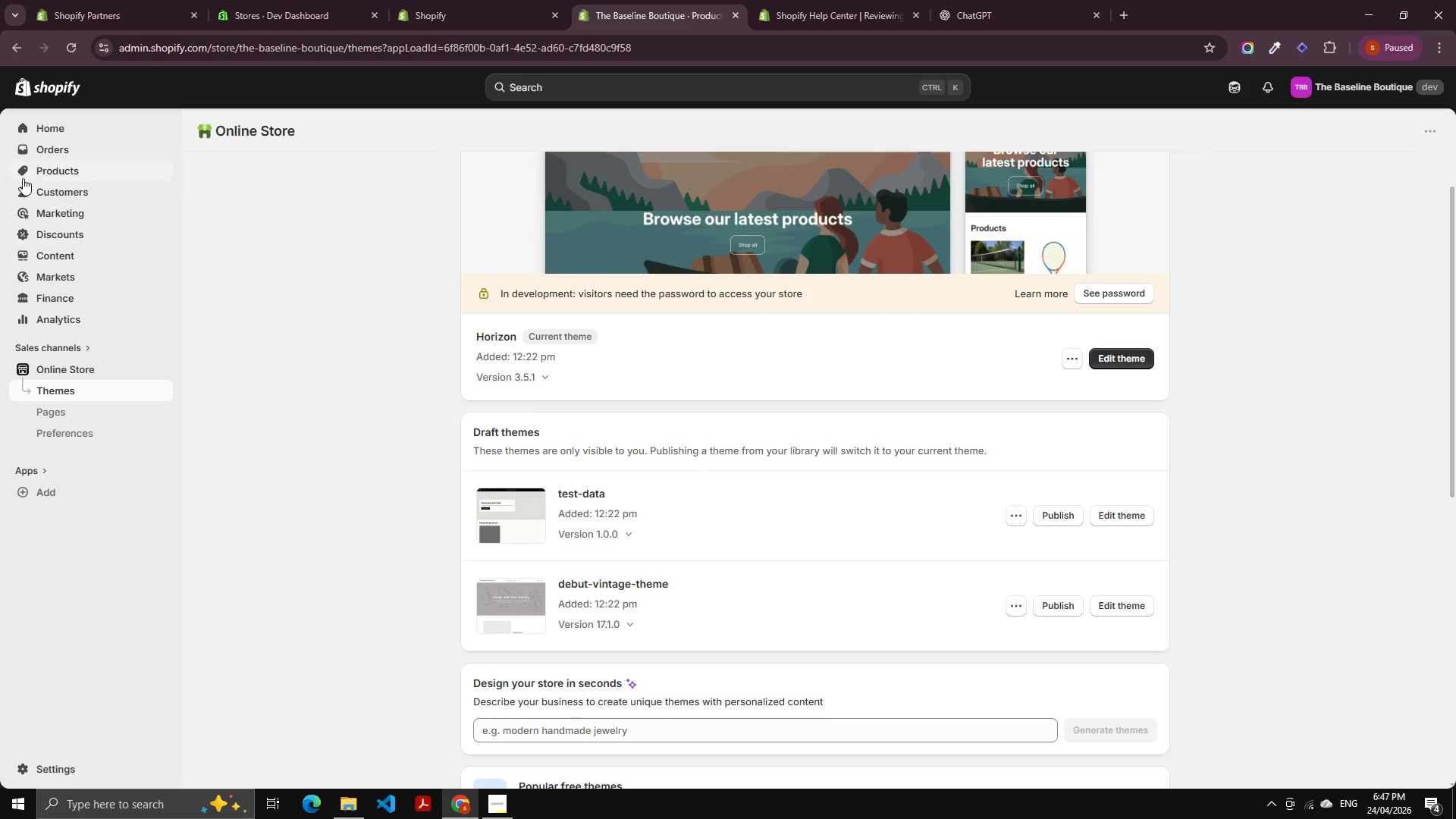 
left_click([36, 168])
 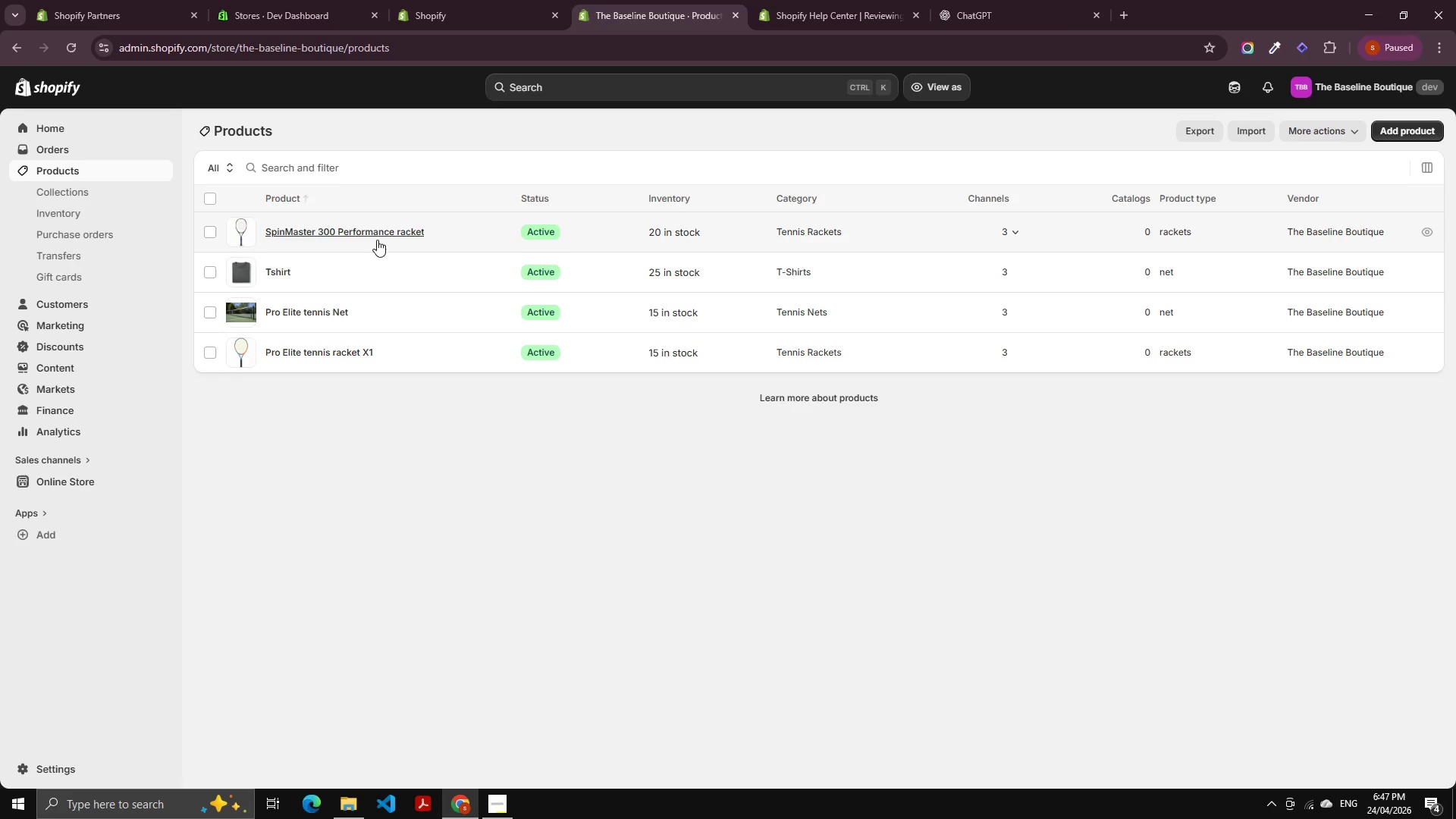 
left_click([355, 235])
 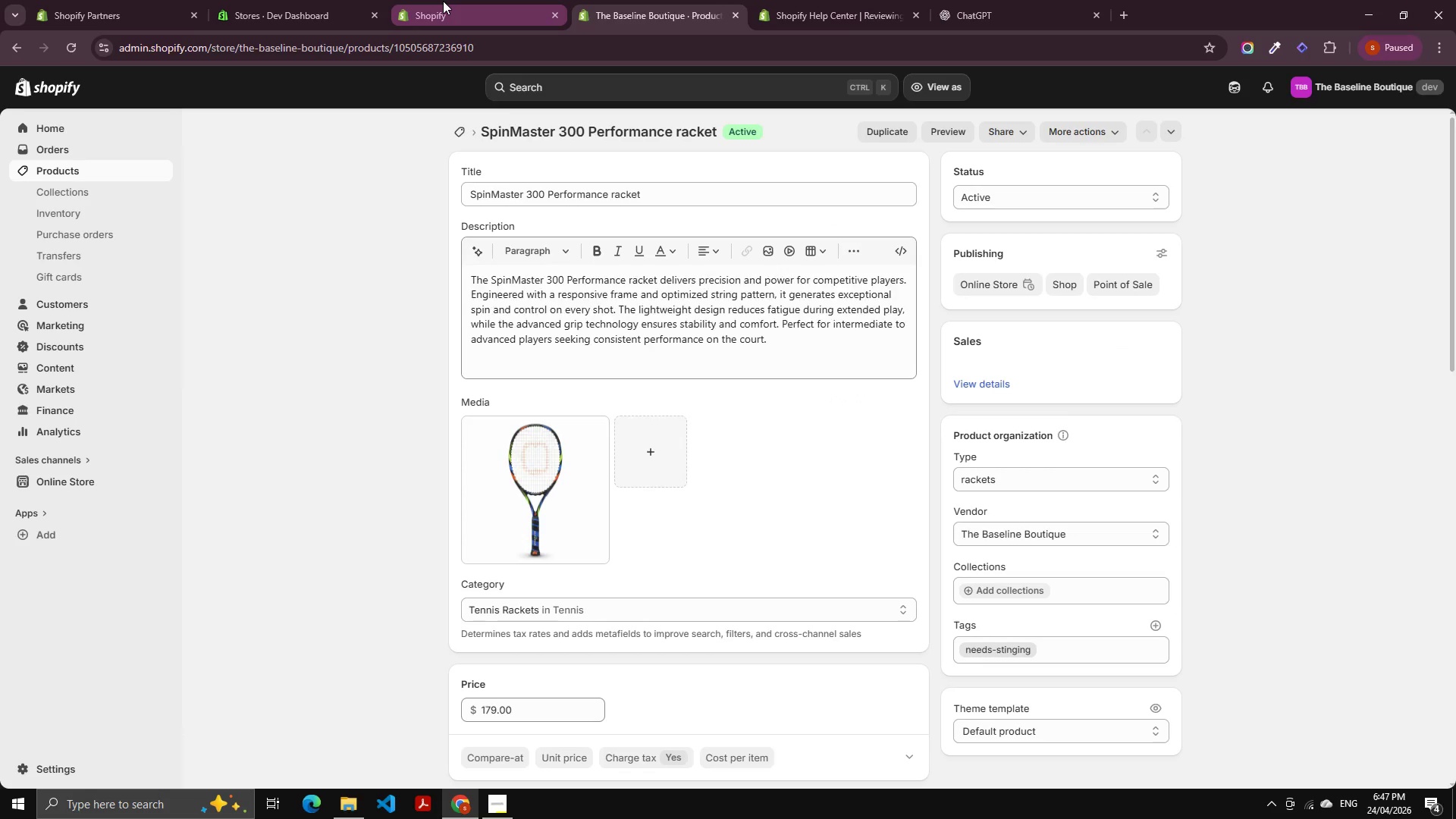 
wait(7.97)
 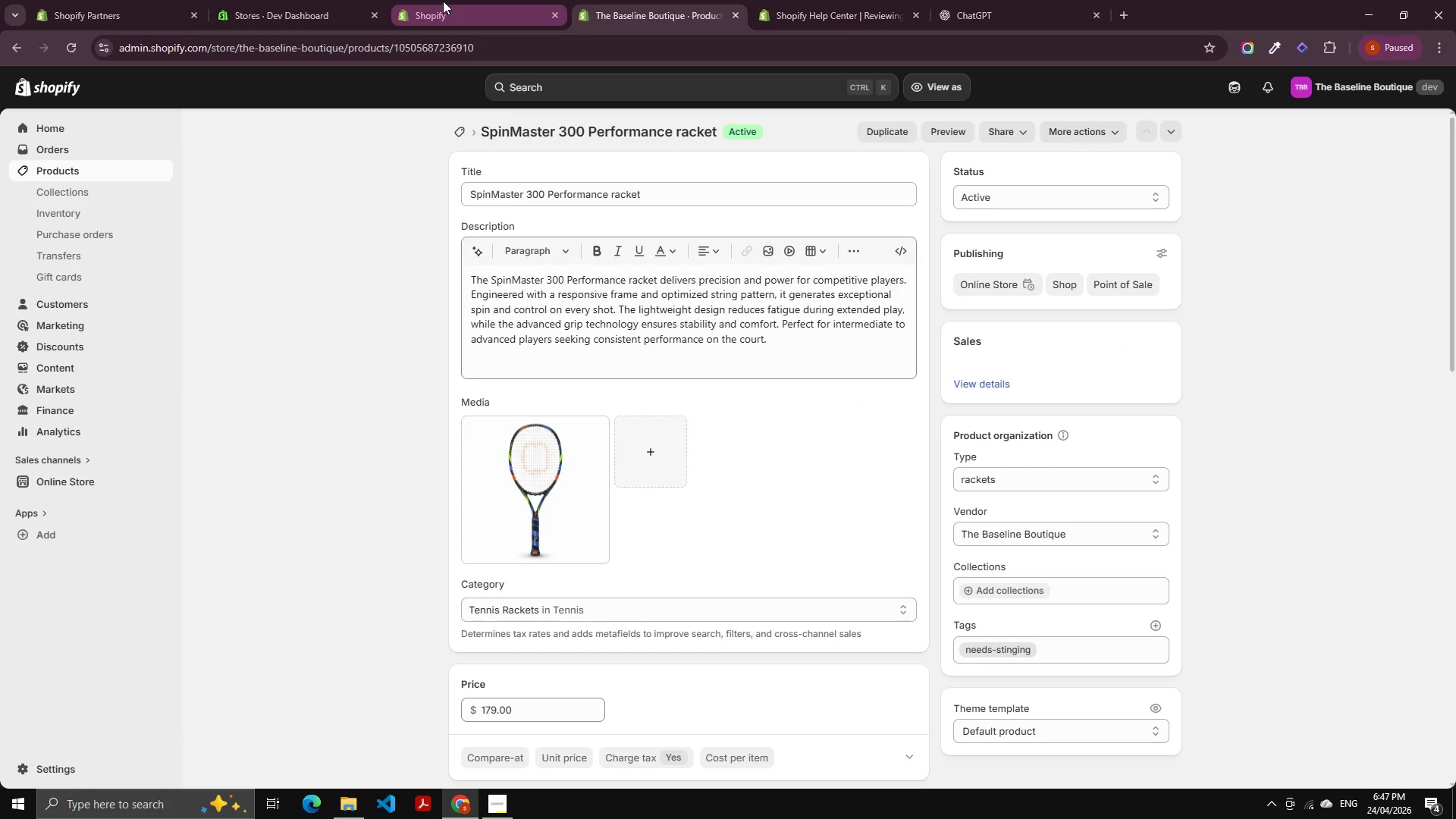 
scroll: coordinate [660, 481], scroll_direction: down, amount: 8.0
 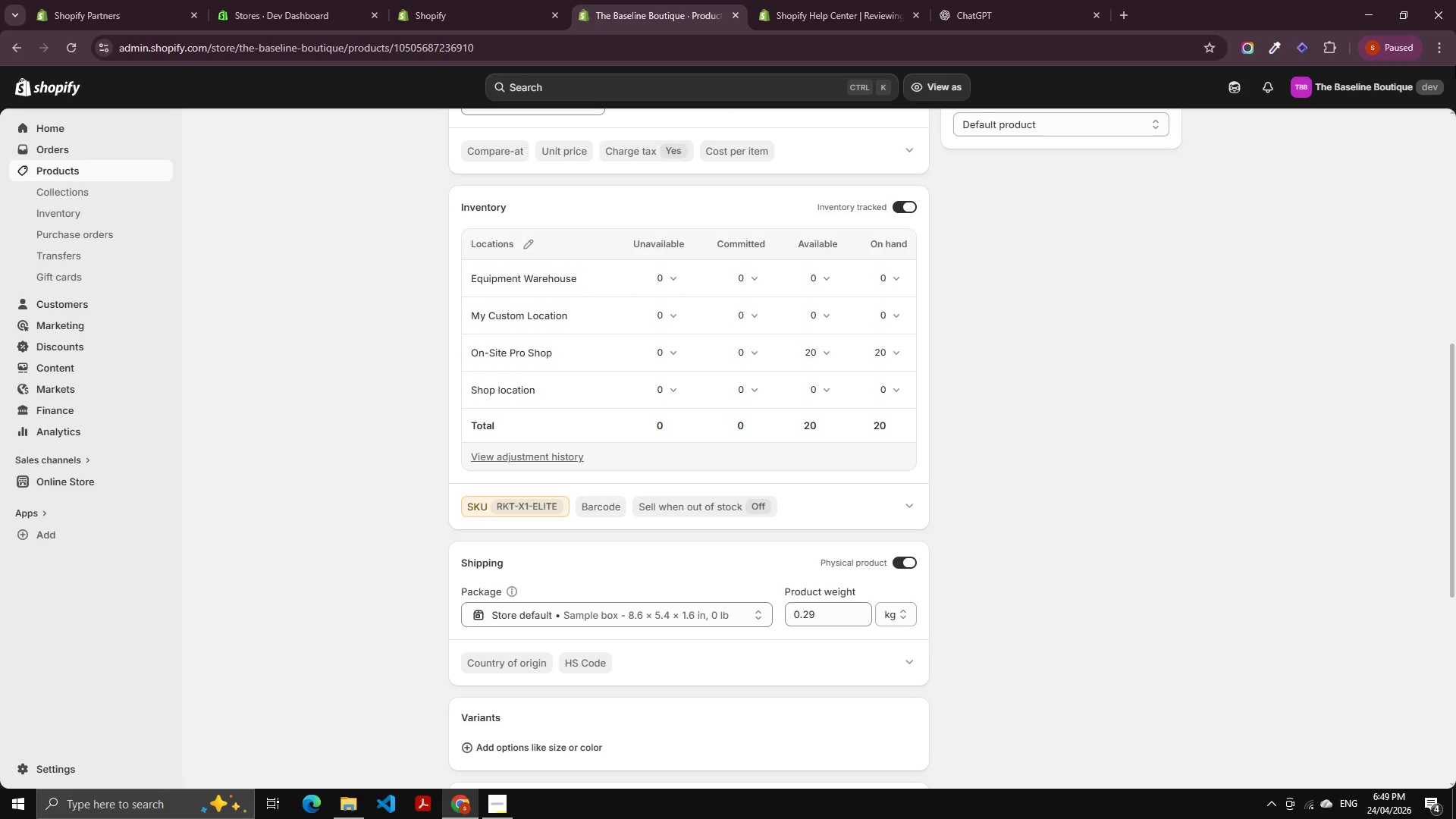 
wait(102.44)
 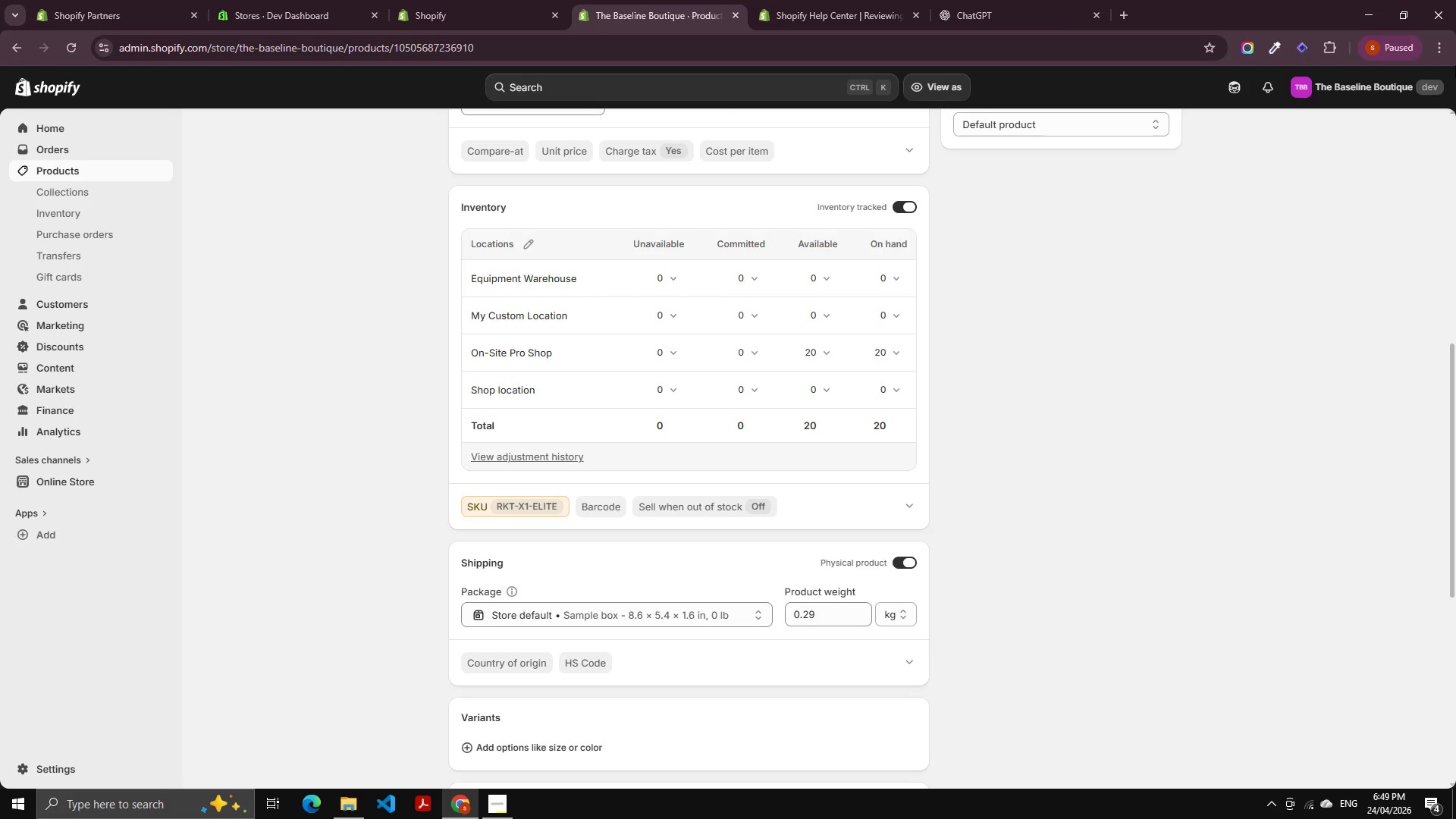 
scroll: coordinate [705, 666], scroll_direction: down, amount: 1.0
 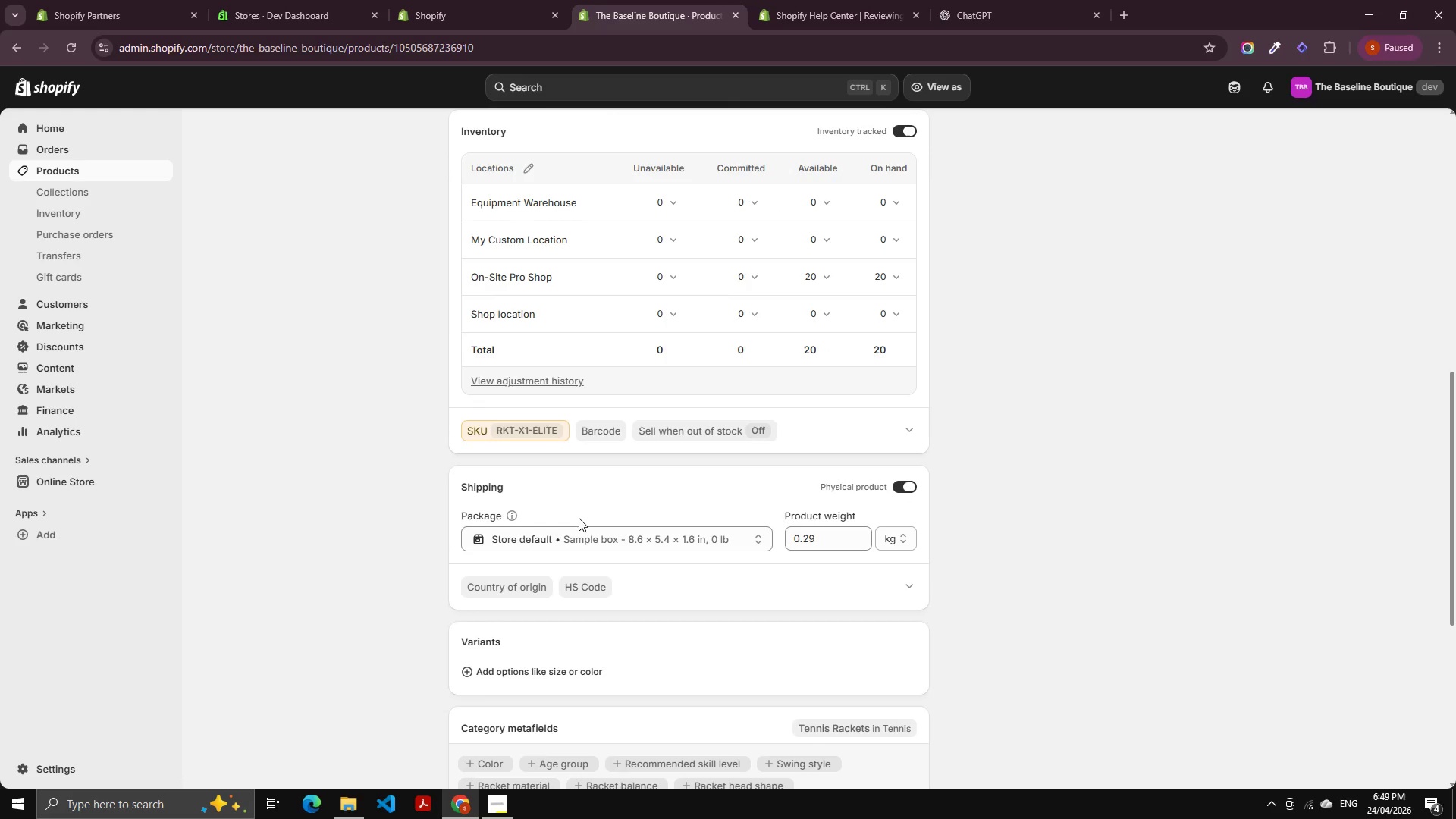 
left_click_drag(start_coordinate=[290, 434], to_coordinate=[289, 429])
 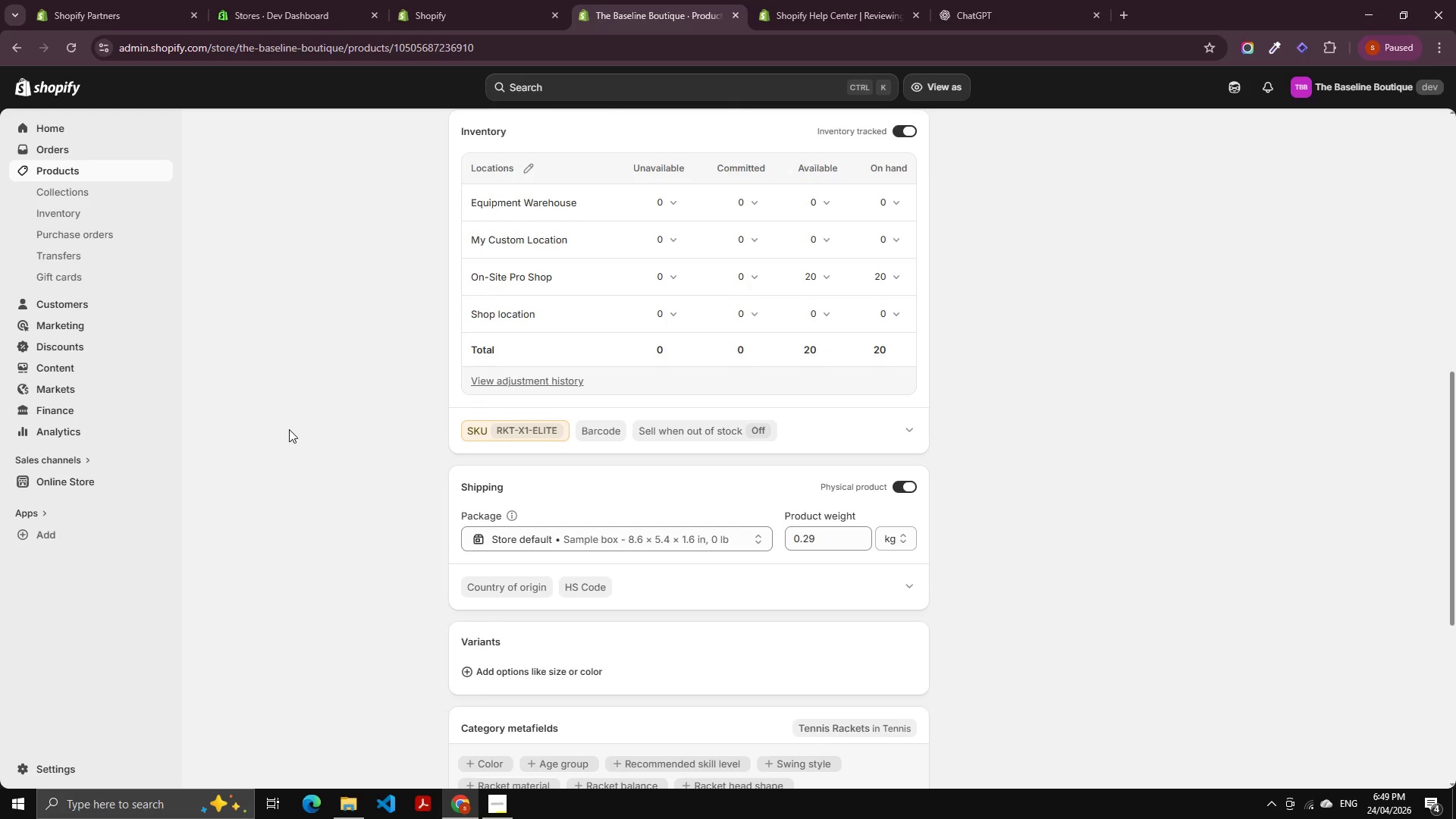 
double_click([289, 429])
 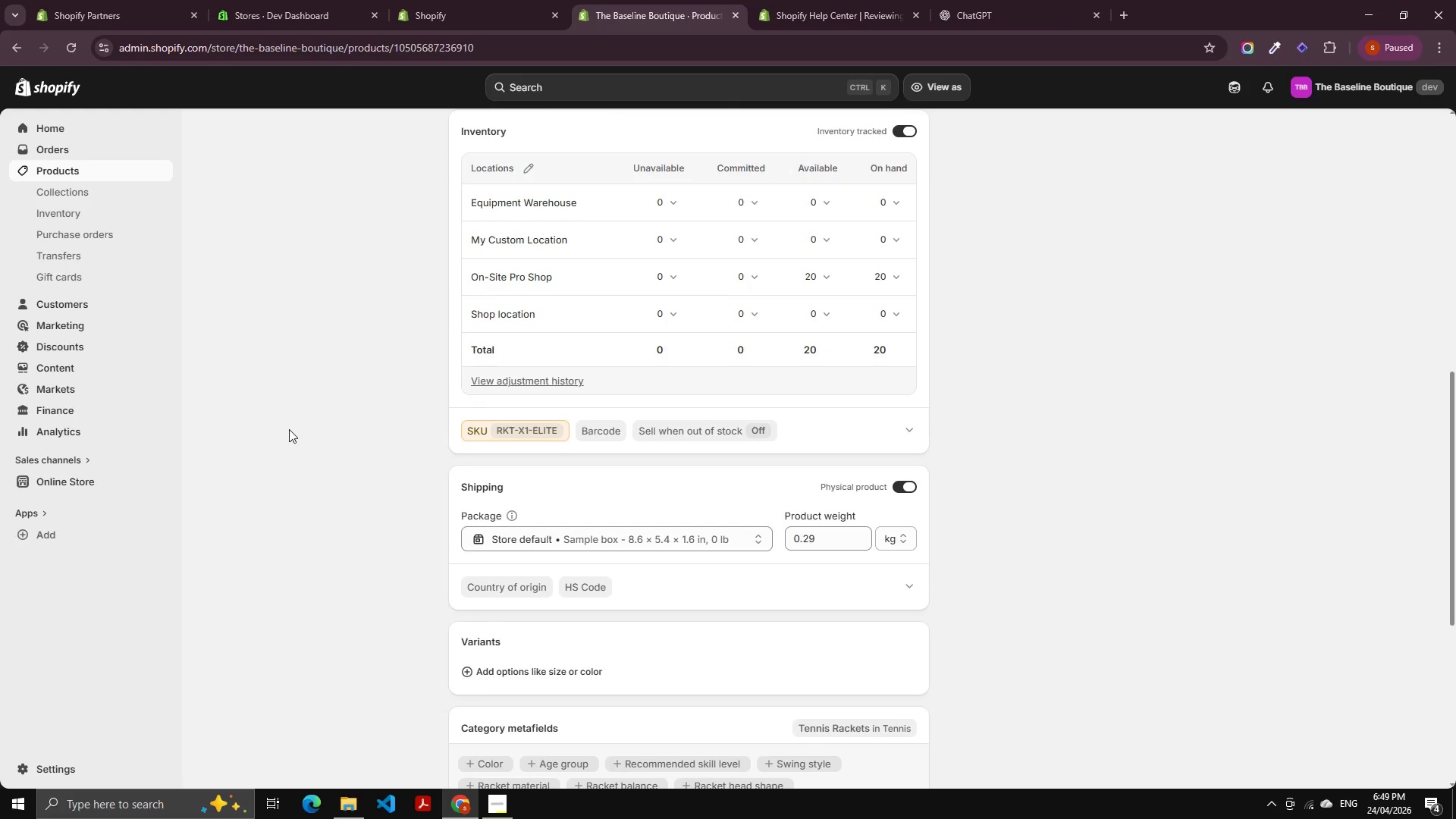 
type(vxgdsgdfh)
 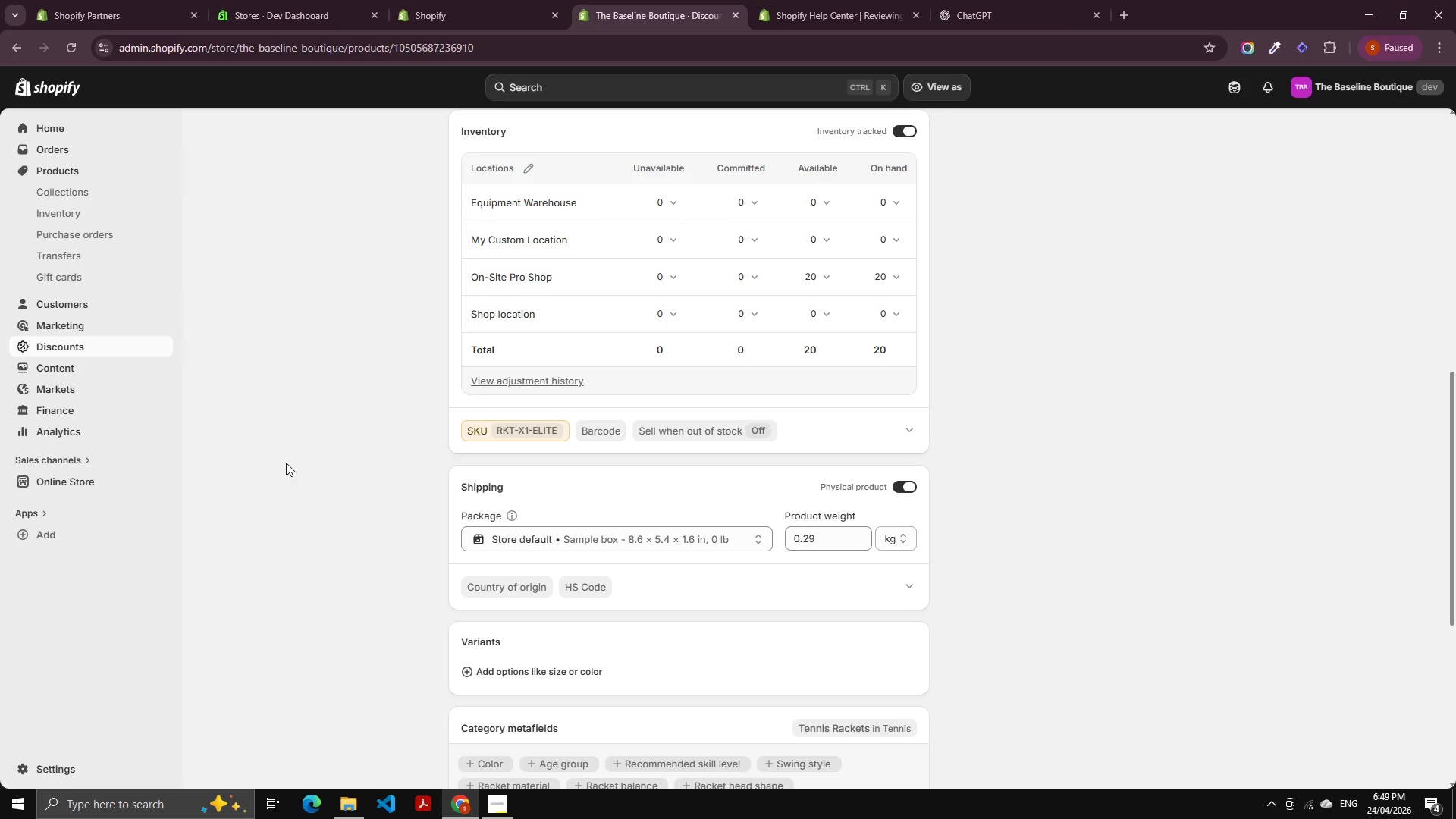 
left_click([289, 403])
 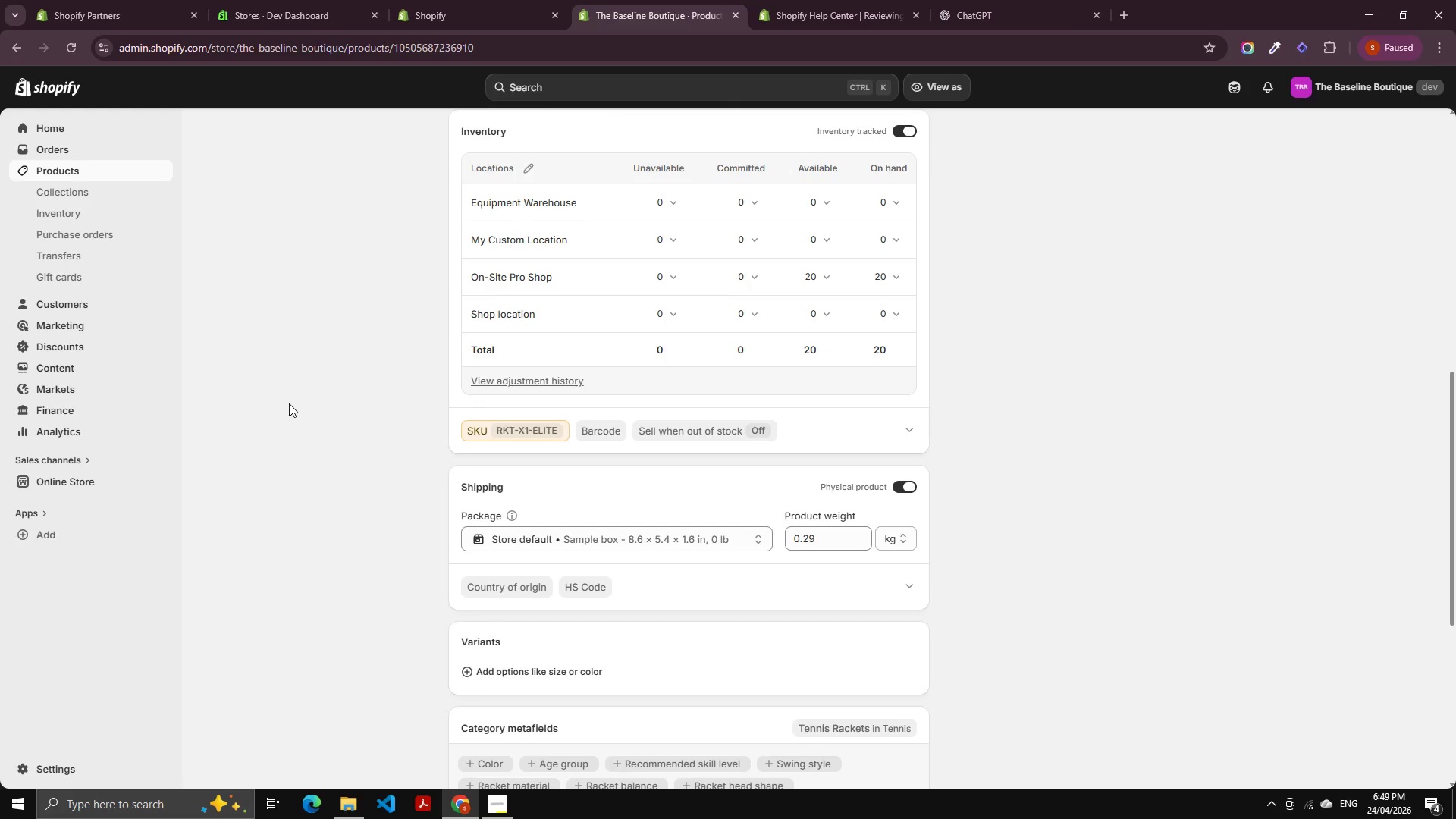 
type(dfhbfdhfhf)
 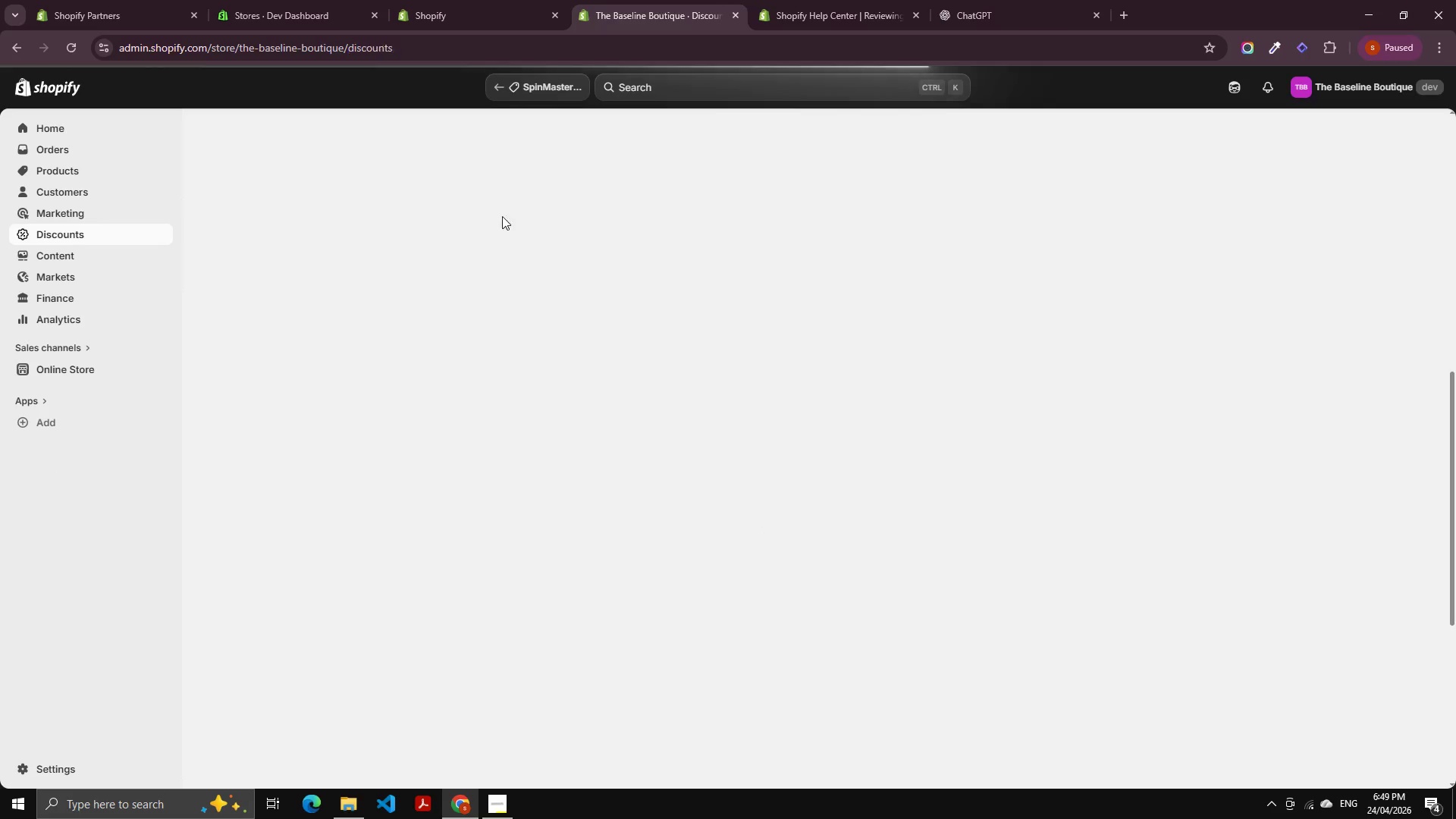 
left_click([502, 75])
 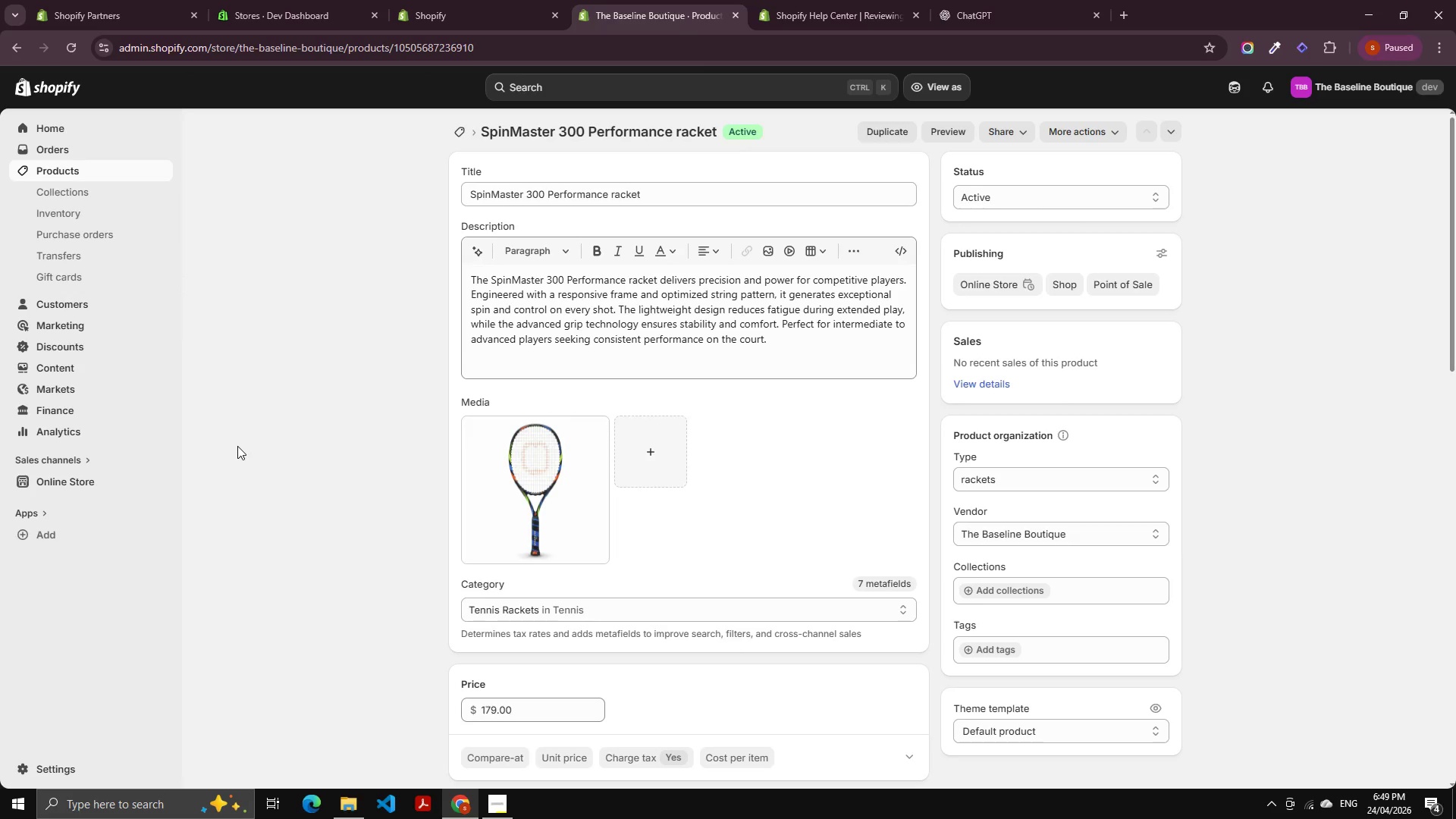 
wait(6.14)
 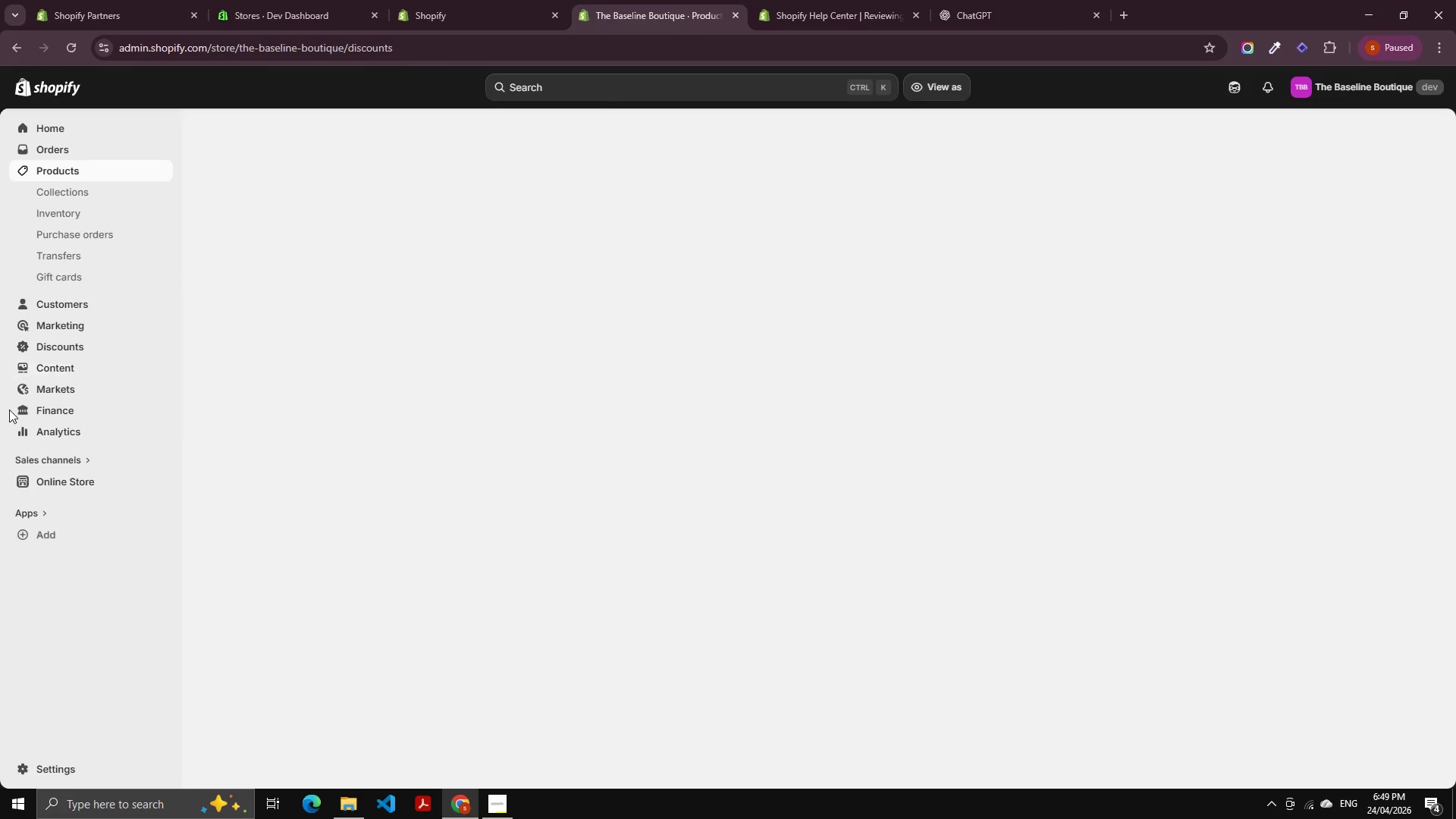 
scroll: coordinate [358, 544], scroll_direction: down, amount: 1.0
 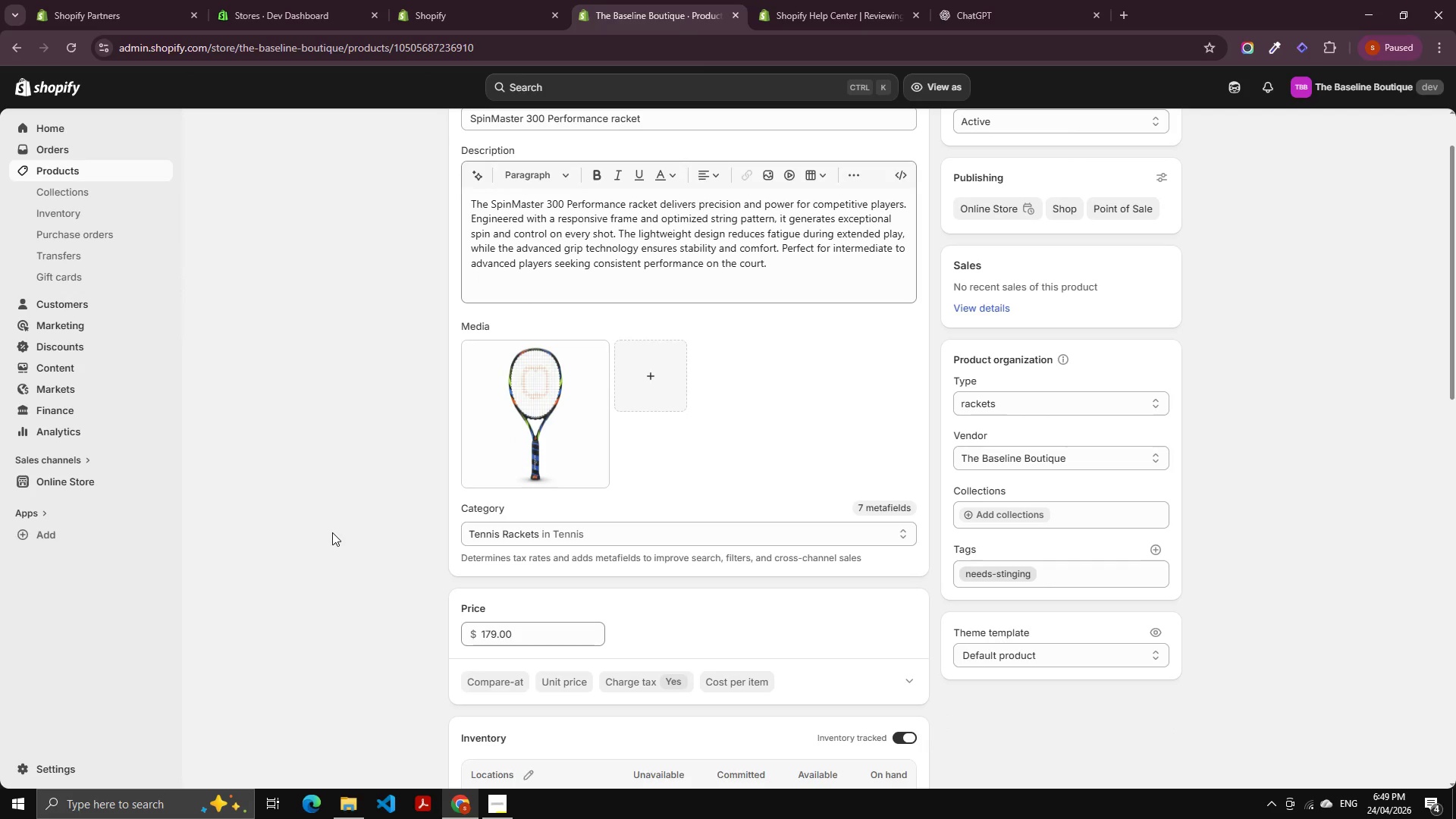 
wait(22.17)
 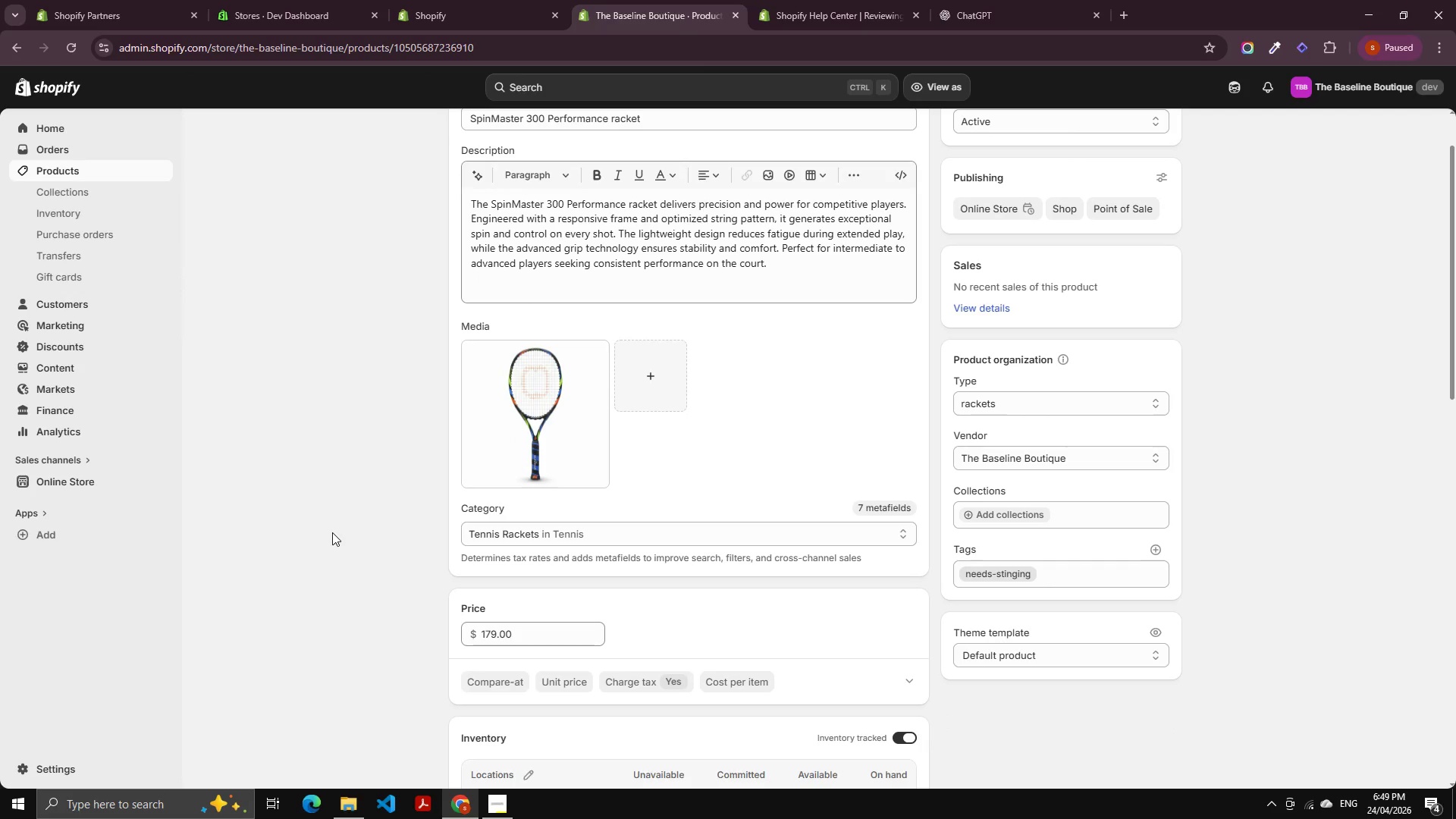 
scroll: coordinate [802, 224], scroll_direction: down, amount: 2.0
 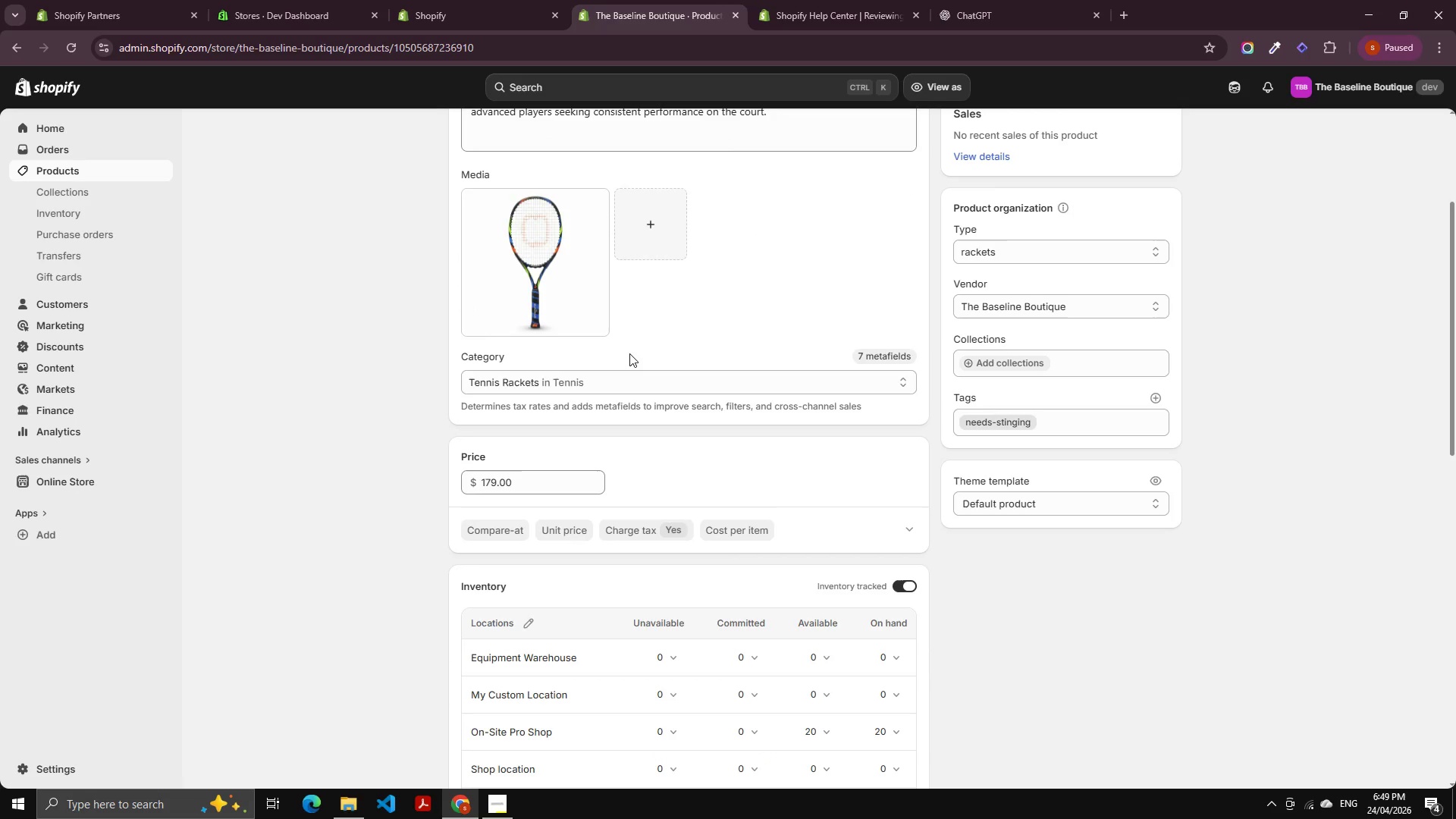 
scroll: coordinate [424, 264], scroll_direction: up, amount: 9.0
 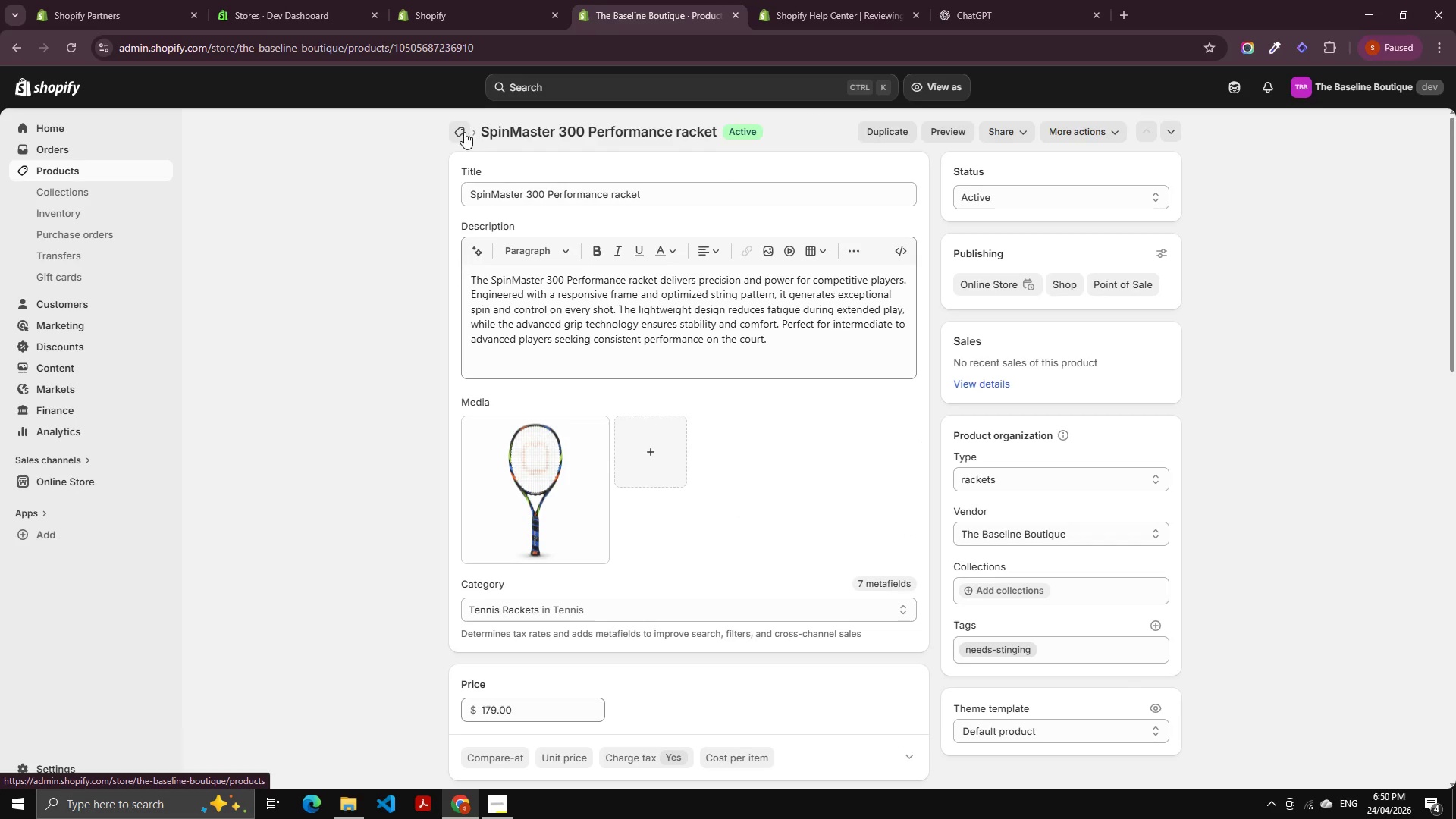 
left_click([462, 118])
 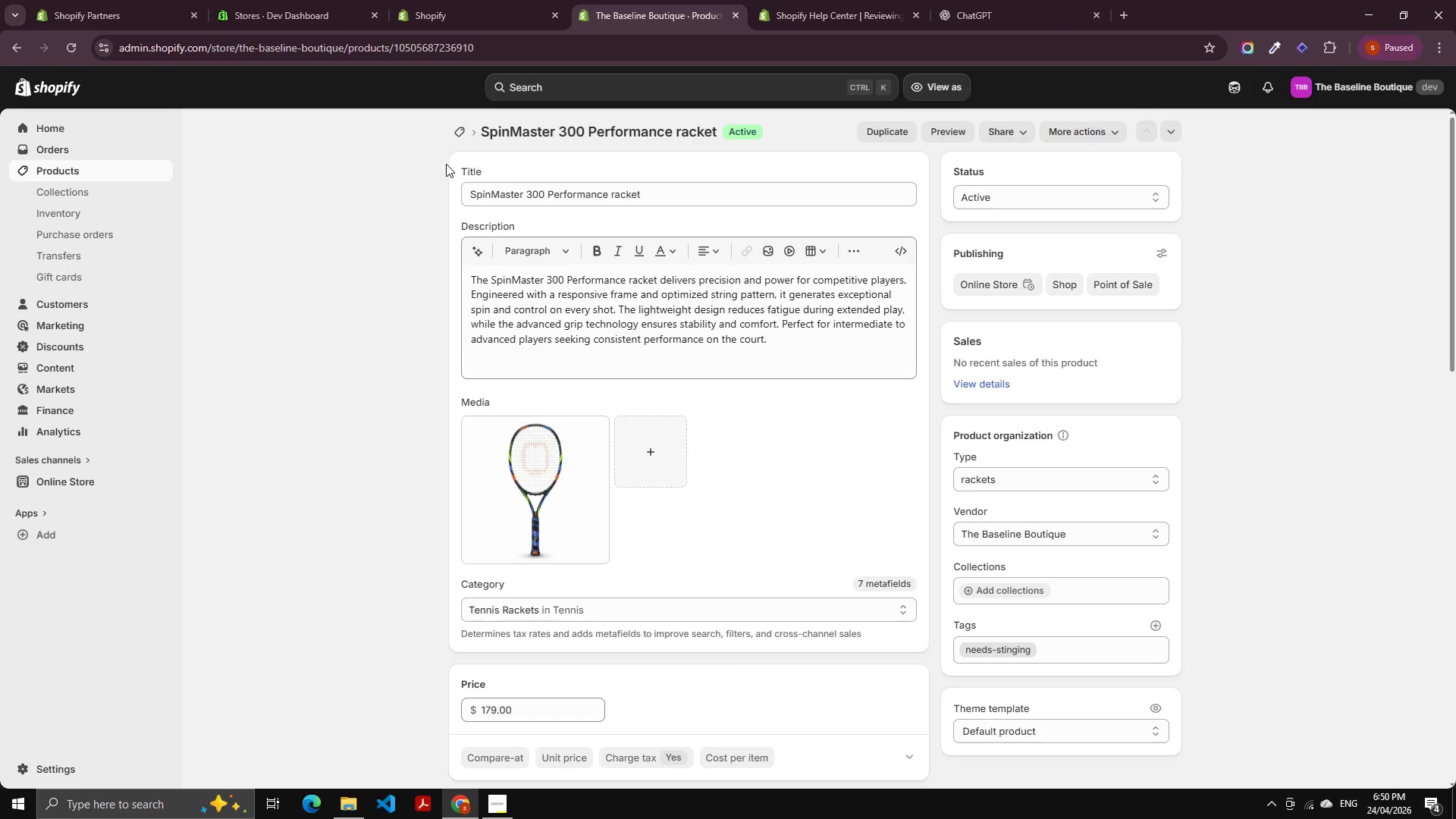 
scroll: coordinate [448, 147], scroll_direction: up, amount: 4.0
 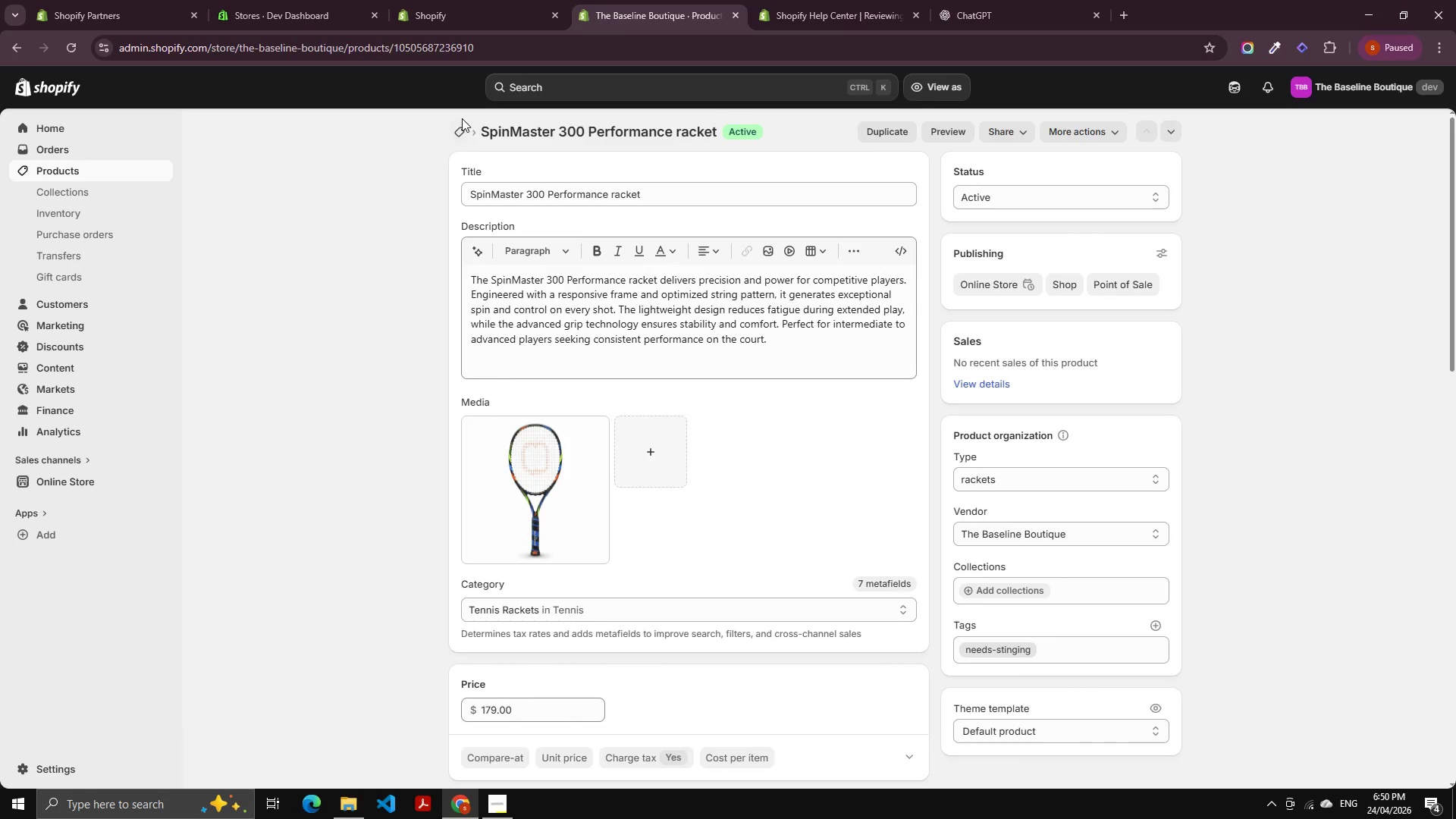 
wait(5.01)
 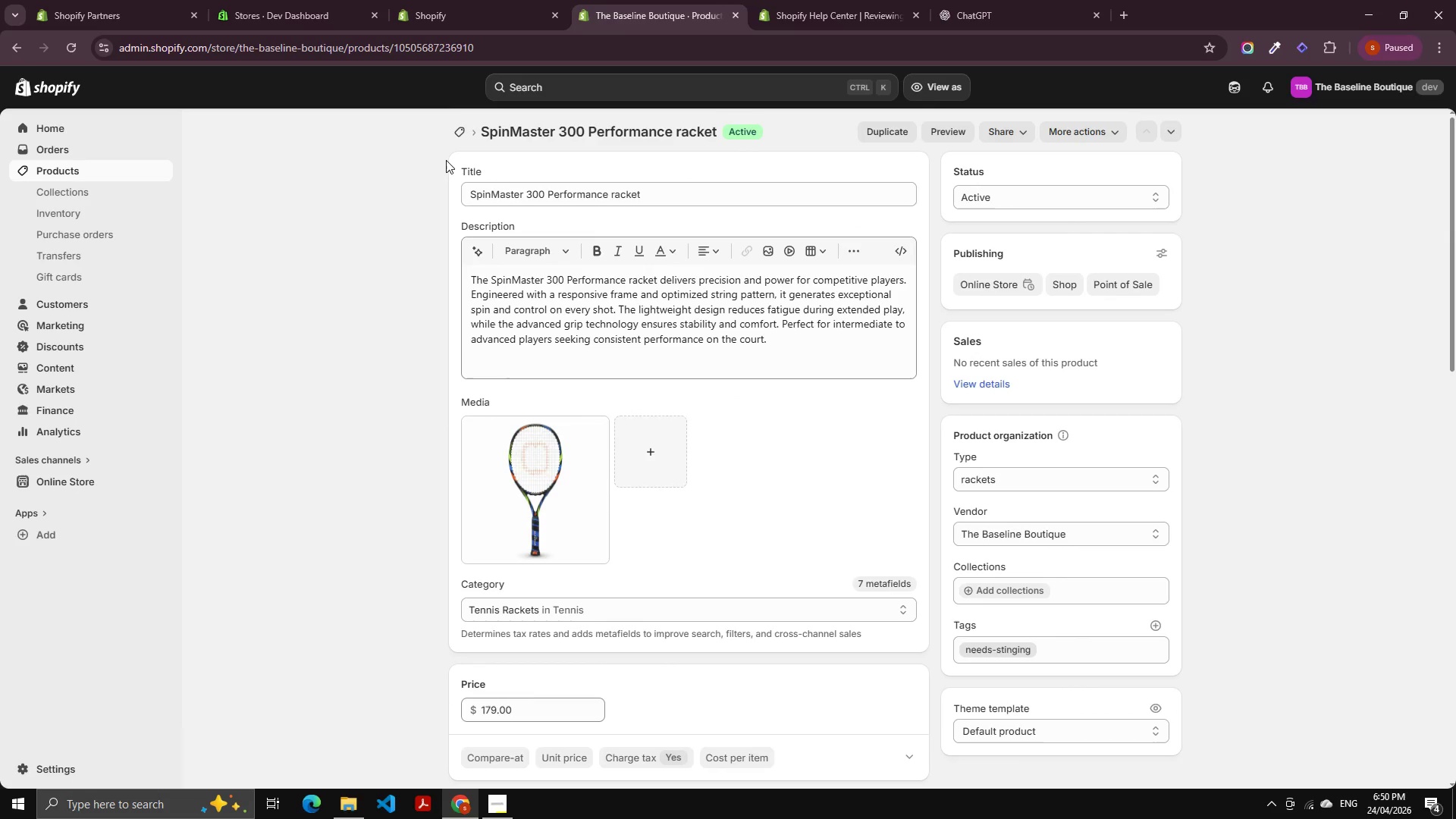 
left_click([465, 130])
 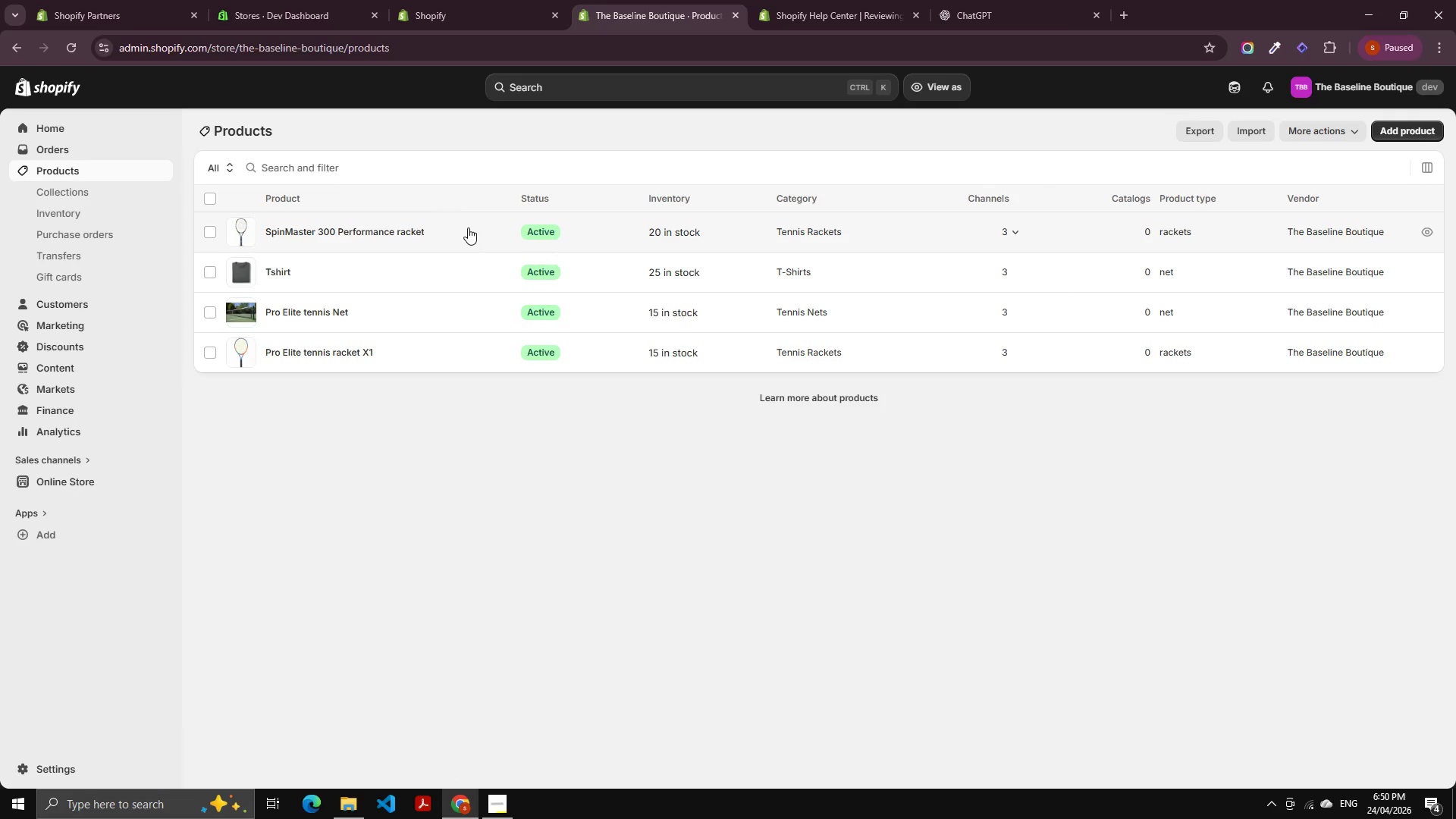 
wait(8.25)
 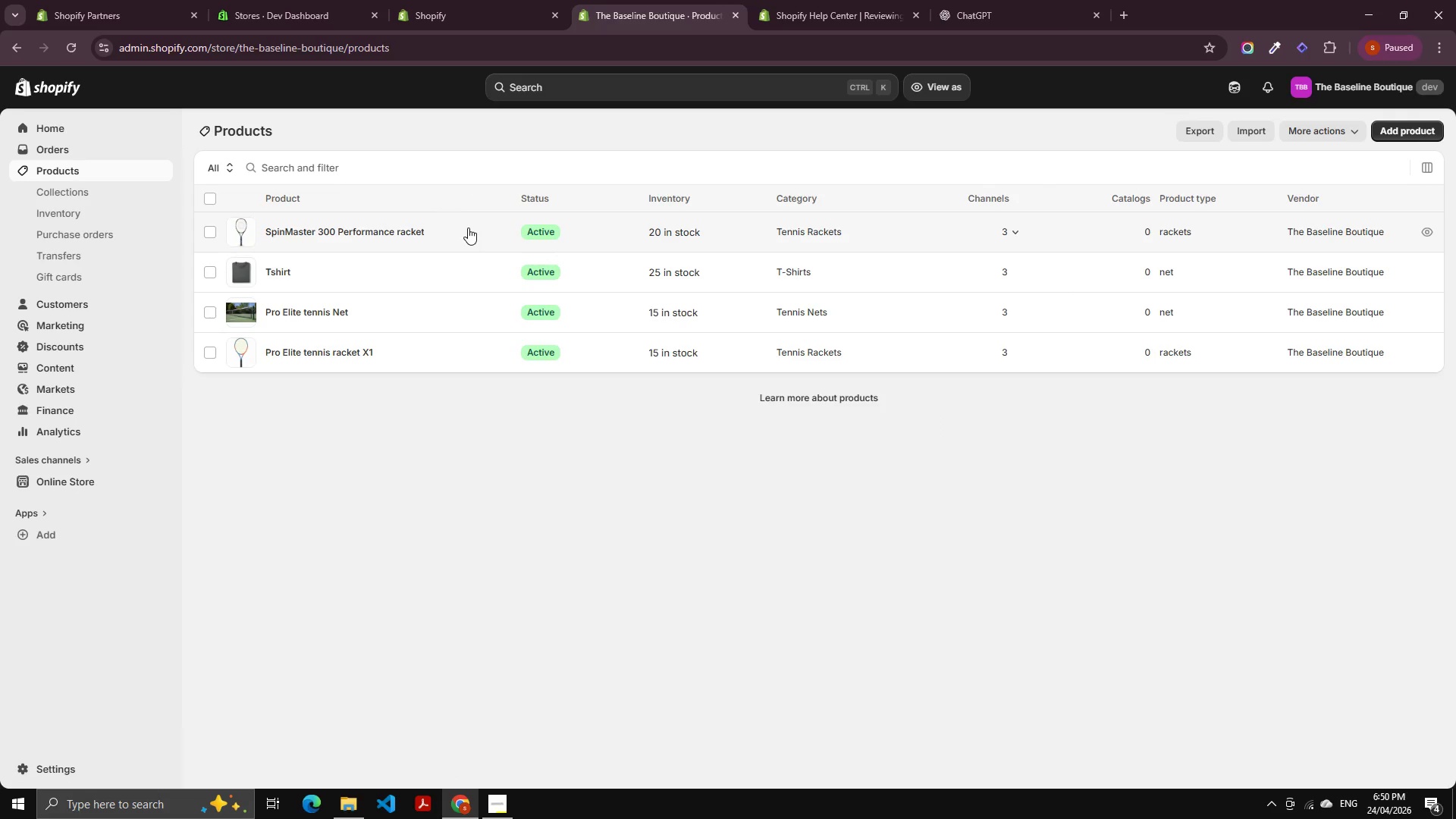 
left_click([368, 231])
 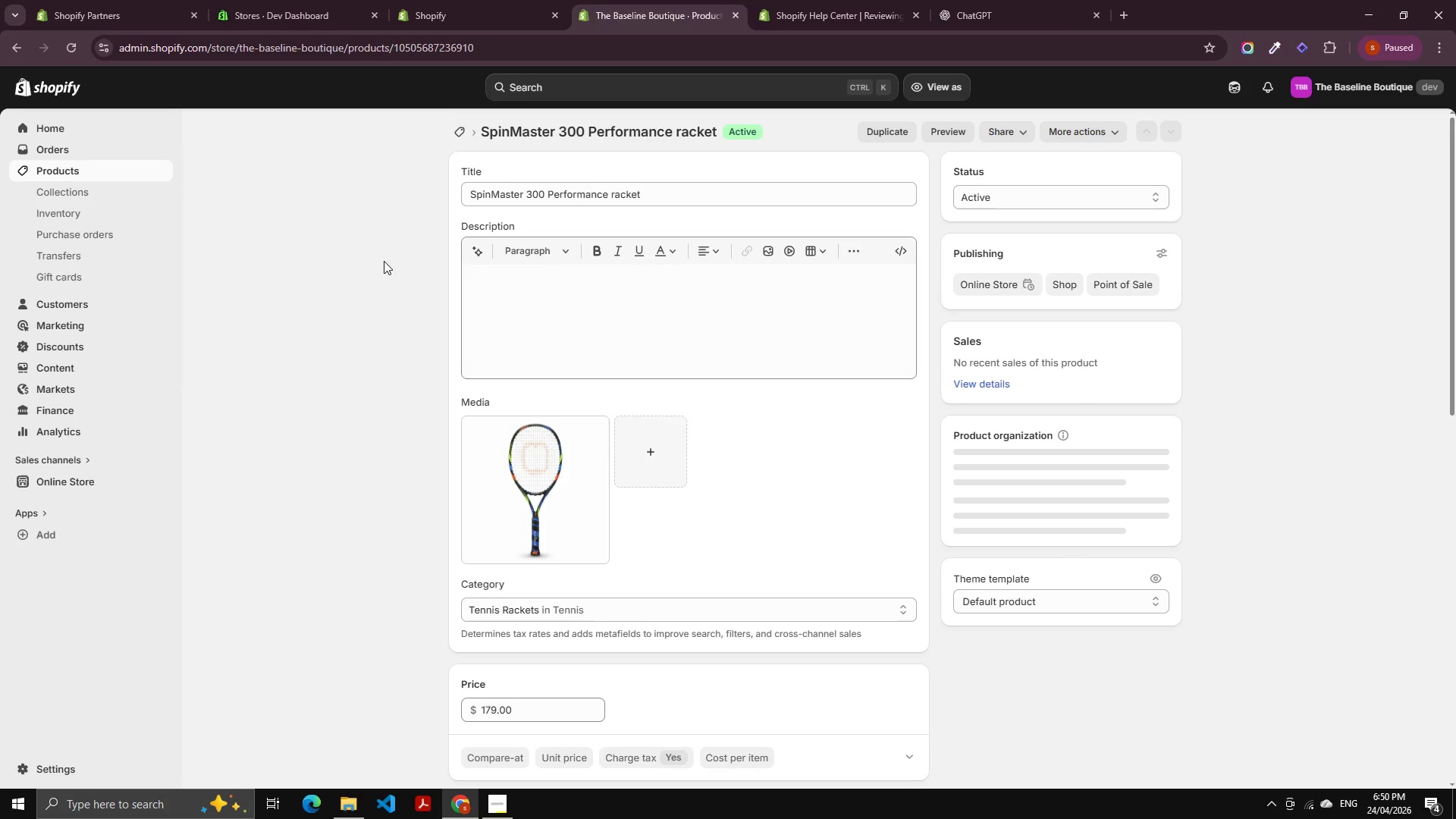 
scroll: coordinate [569, 457], scroll_direction: down, amount: 12.0
 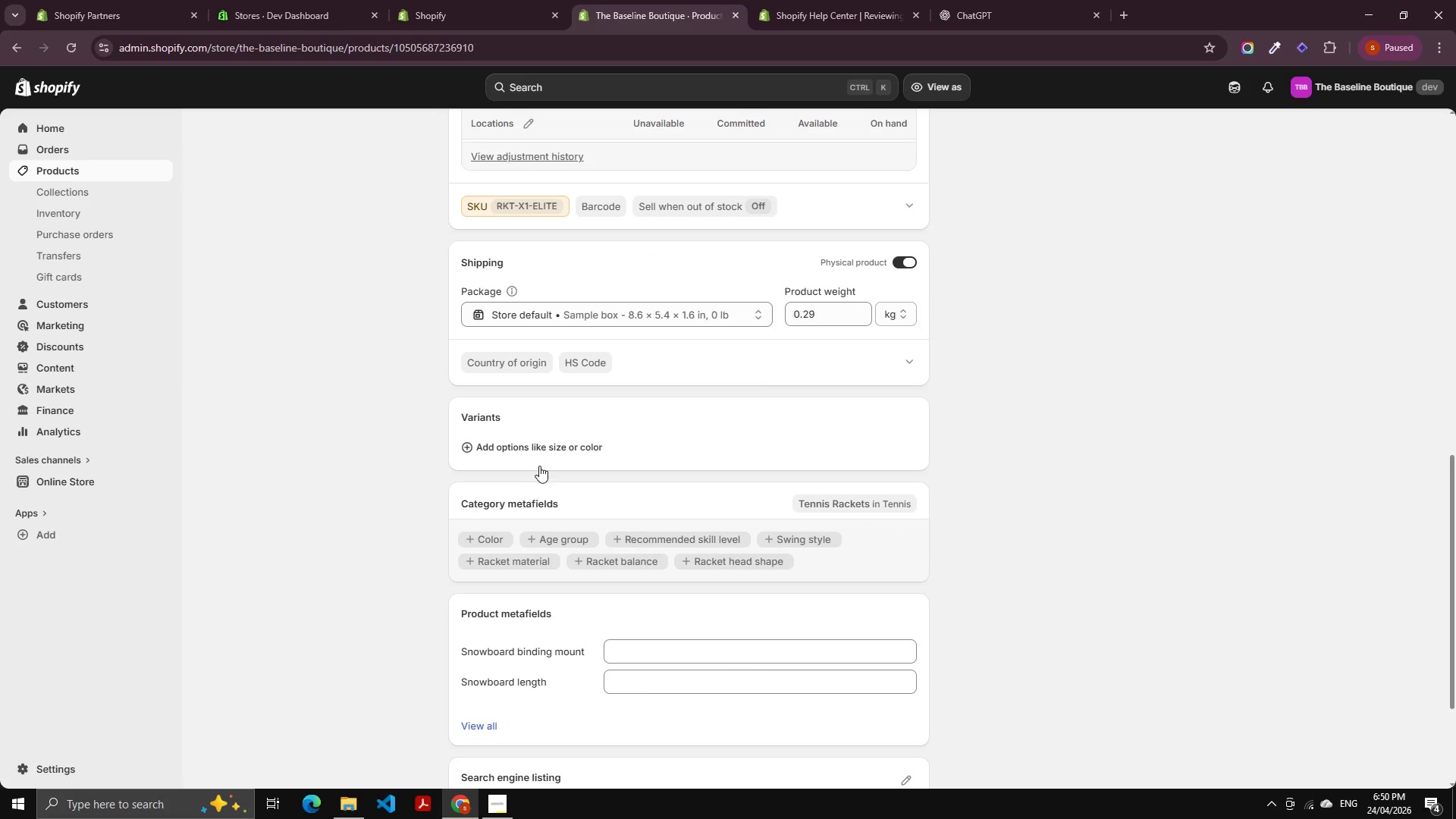 
scroll: coordinate [539, 455], scroll_direction: up, amount: 9.0
 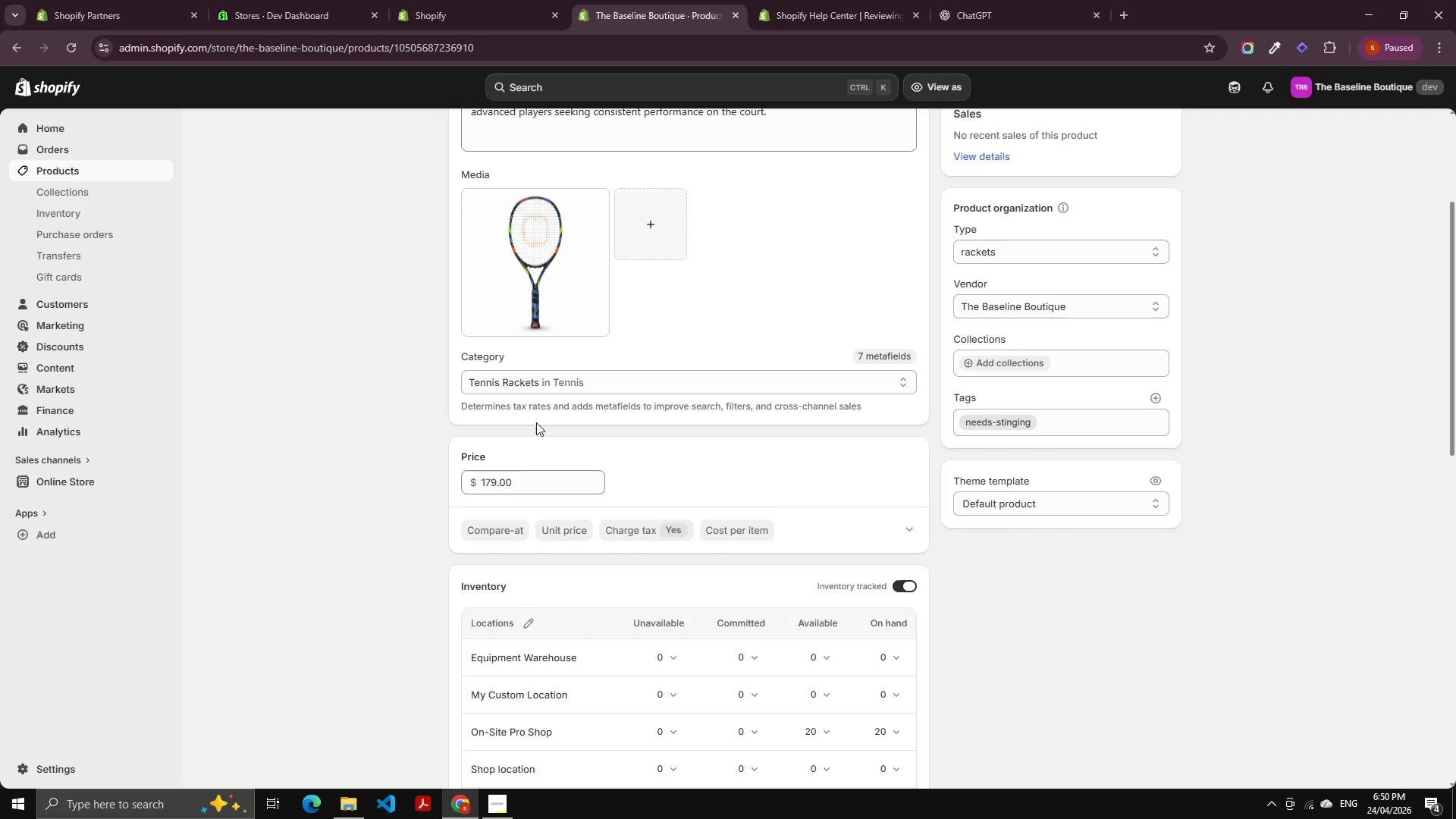 
wait(5.09)
 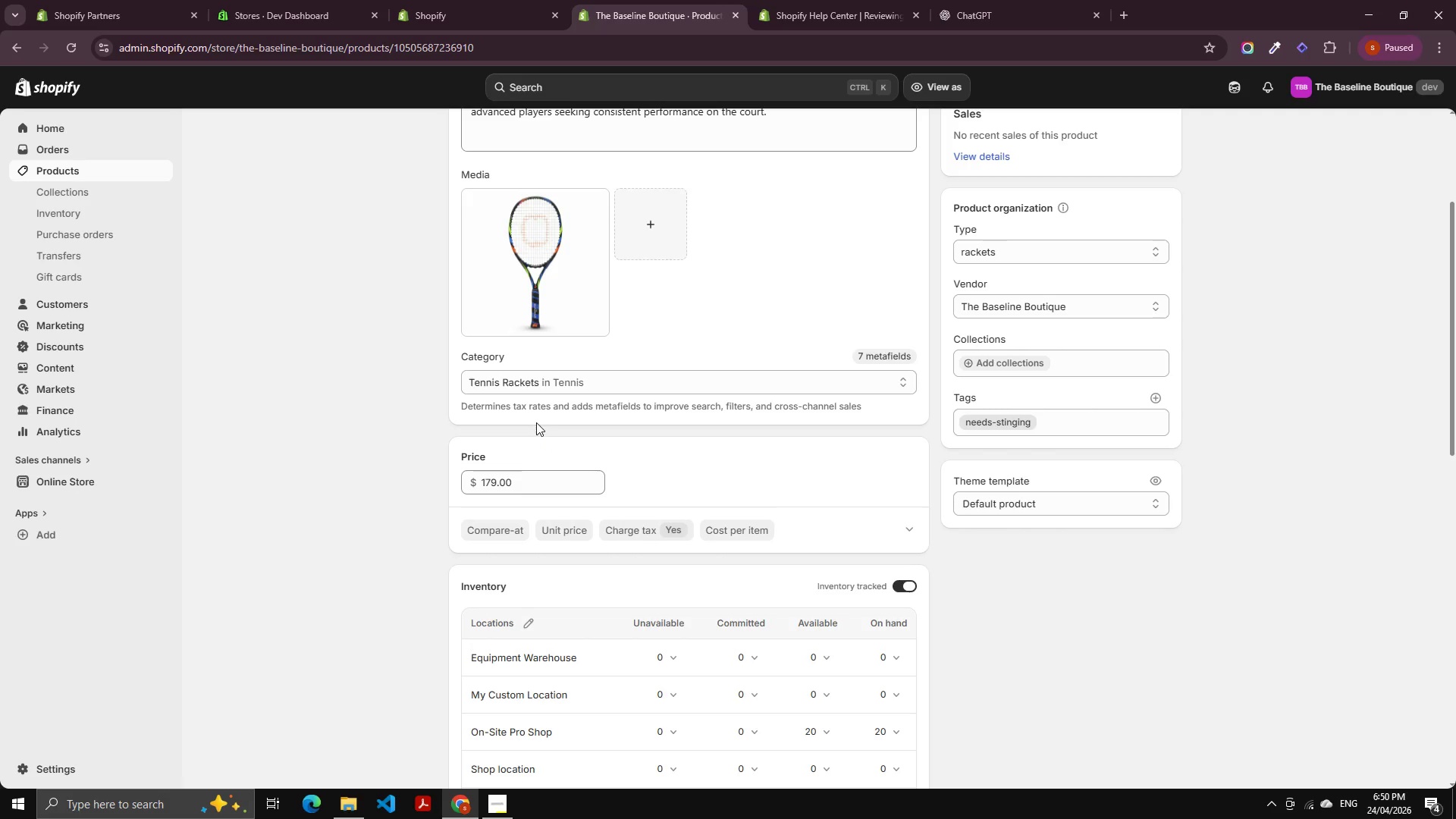 
left_click([53, 770])
 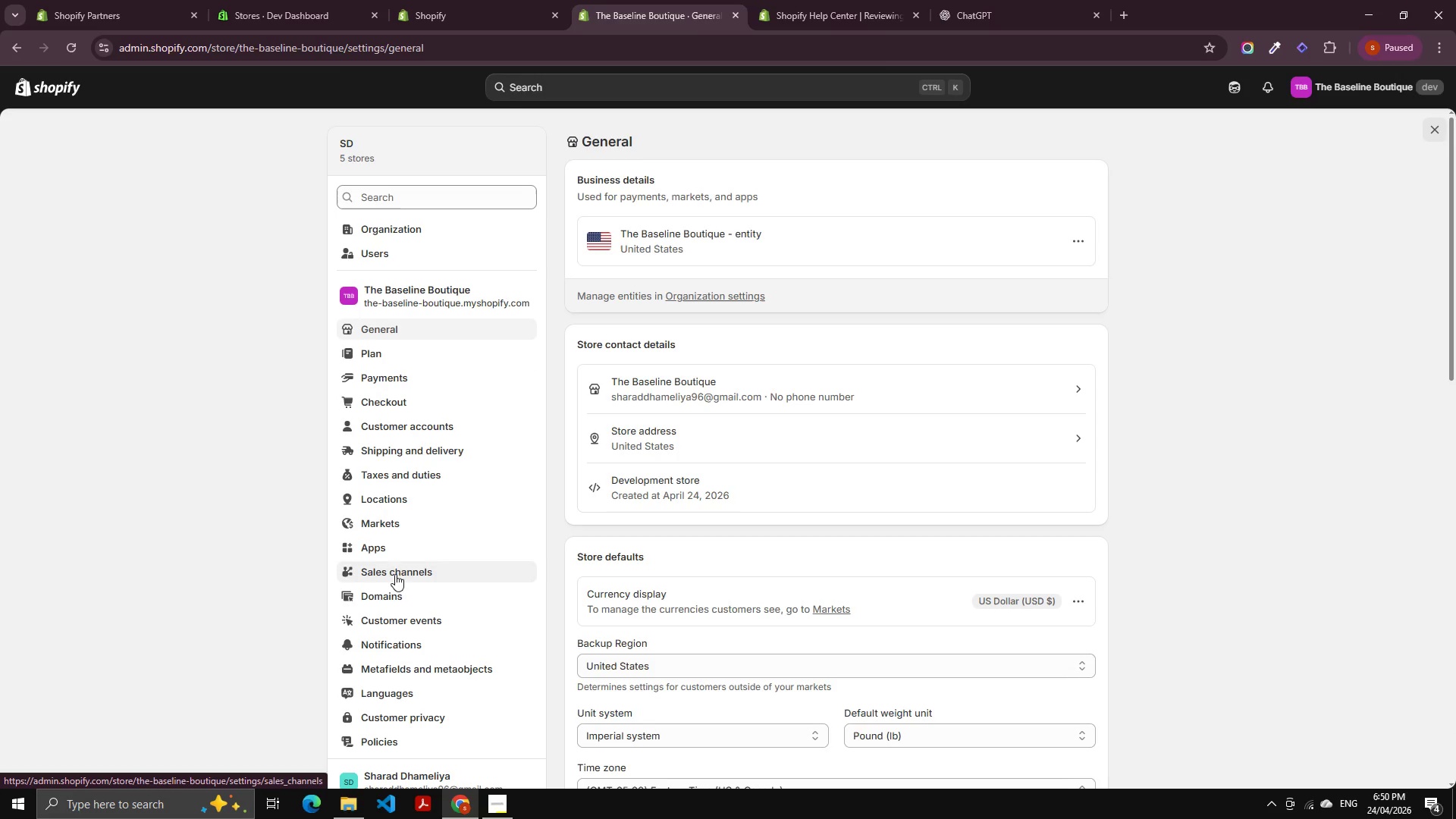 
wait(6.55)
 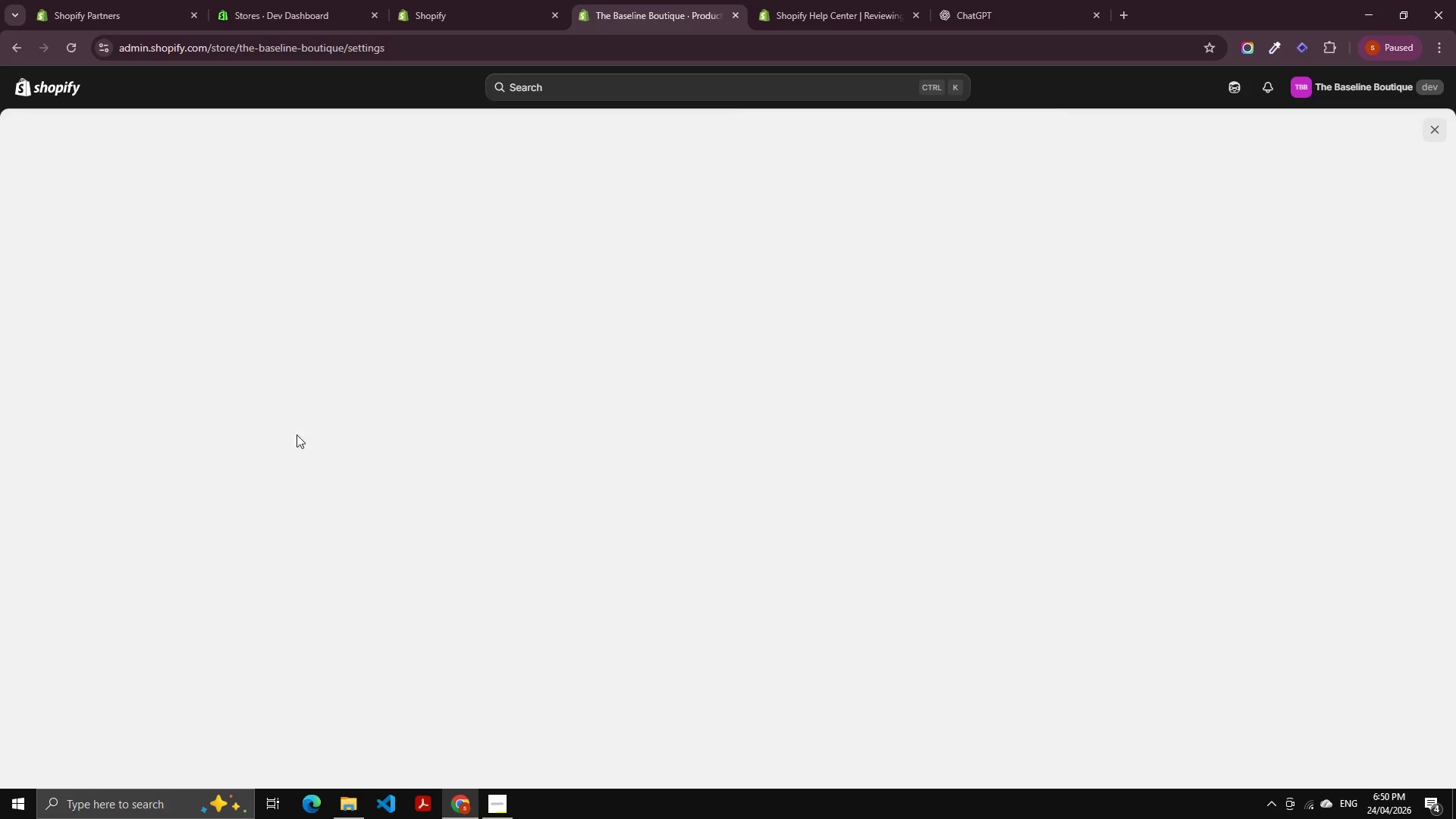 
left_click([425, 453])
 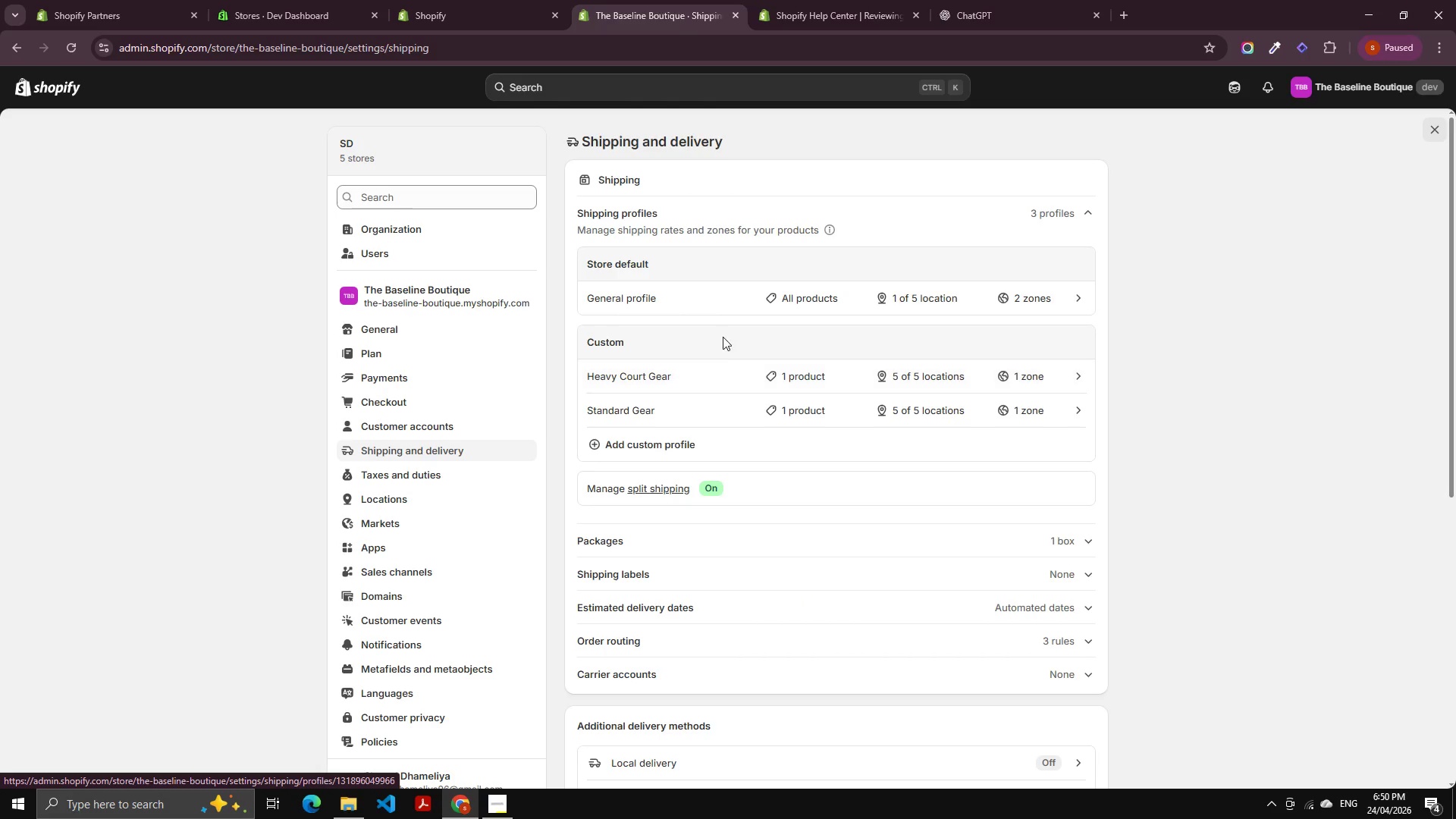 
left_click([682, 412])
 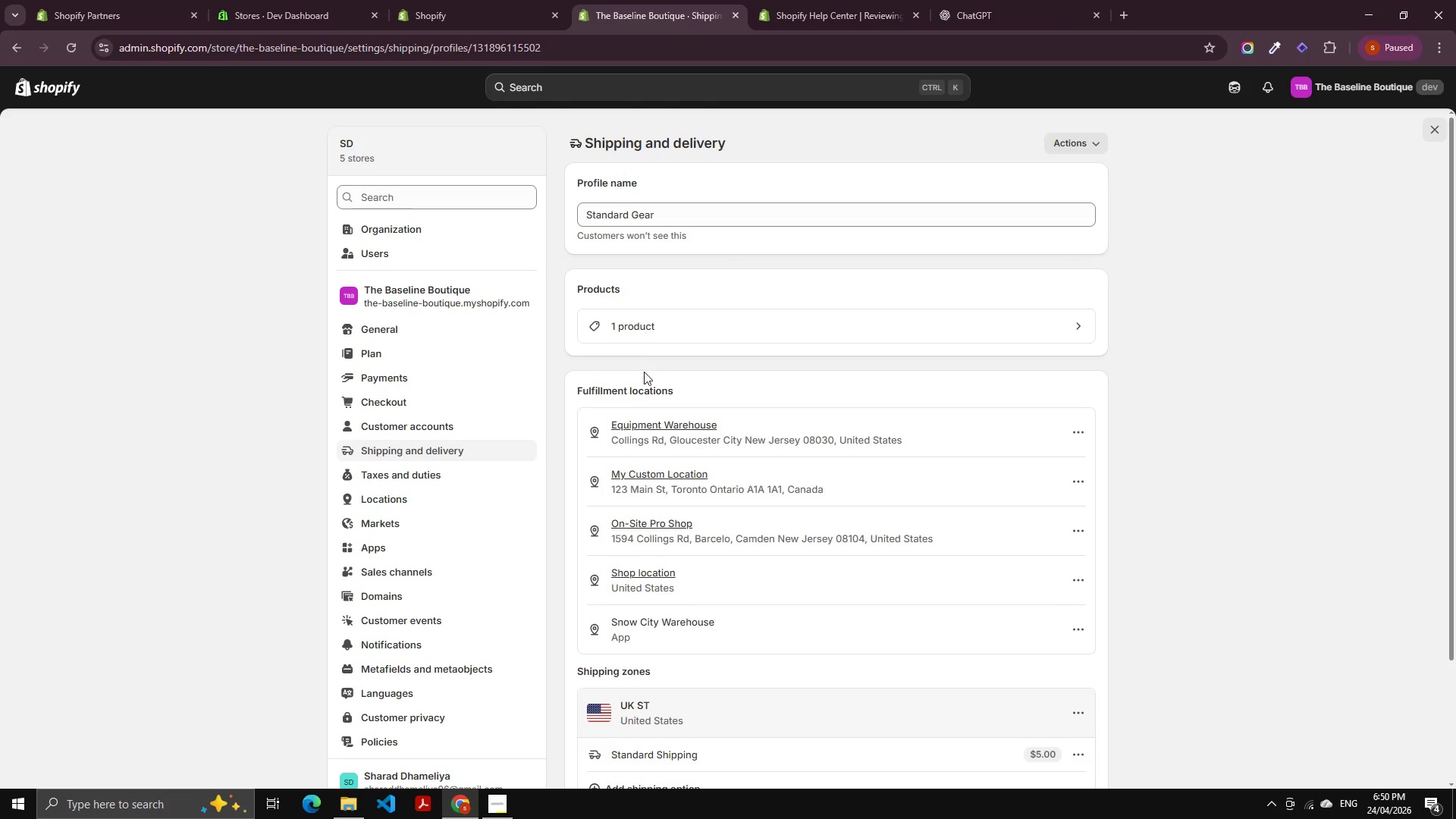 
left_click([688, 335])
 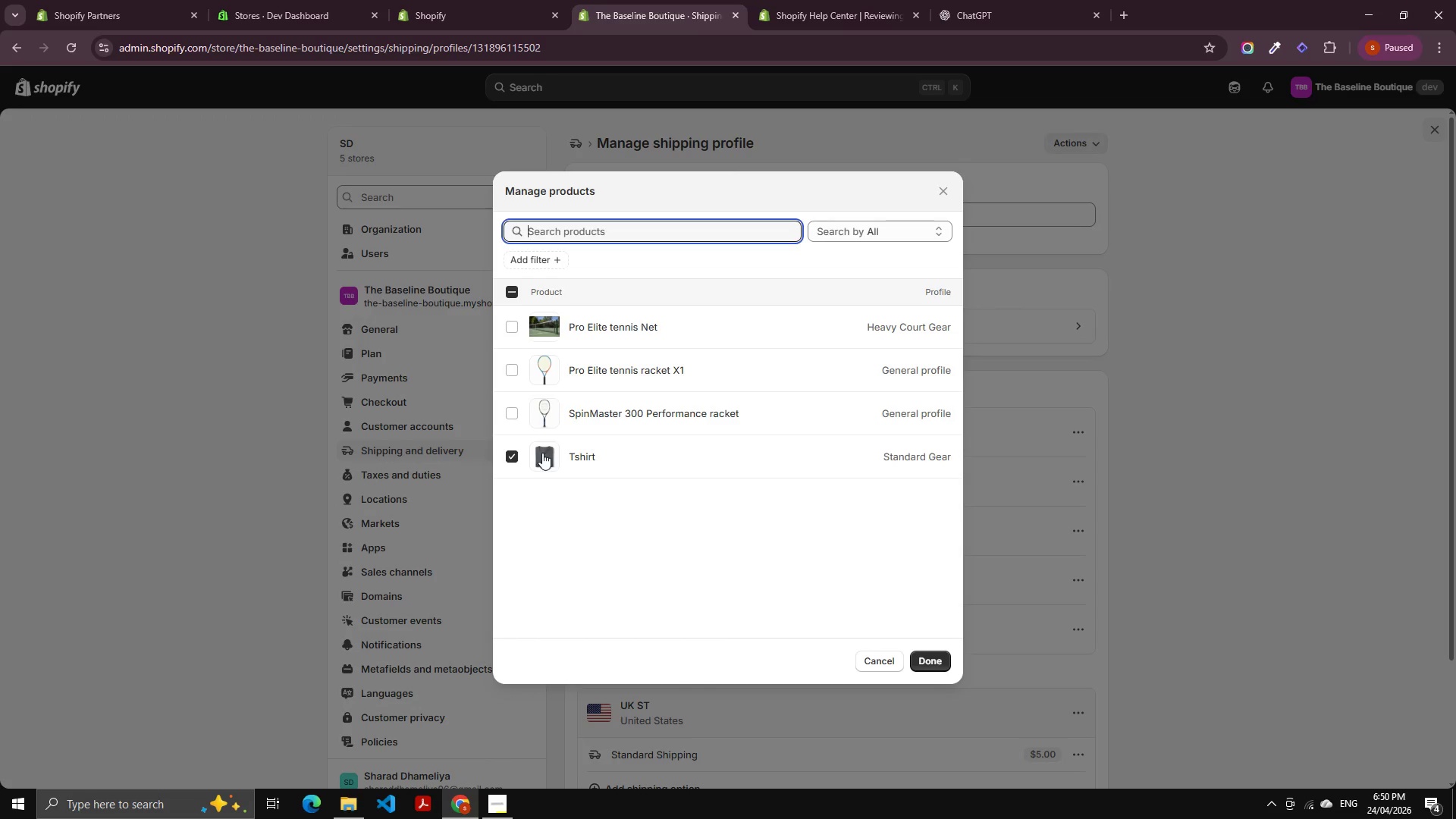 
left_click([587, 414])
 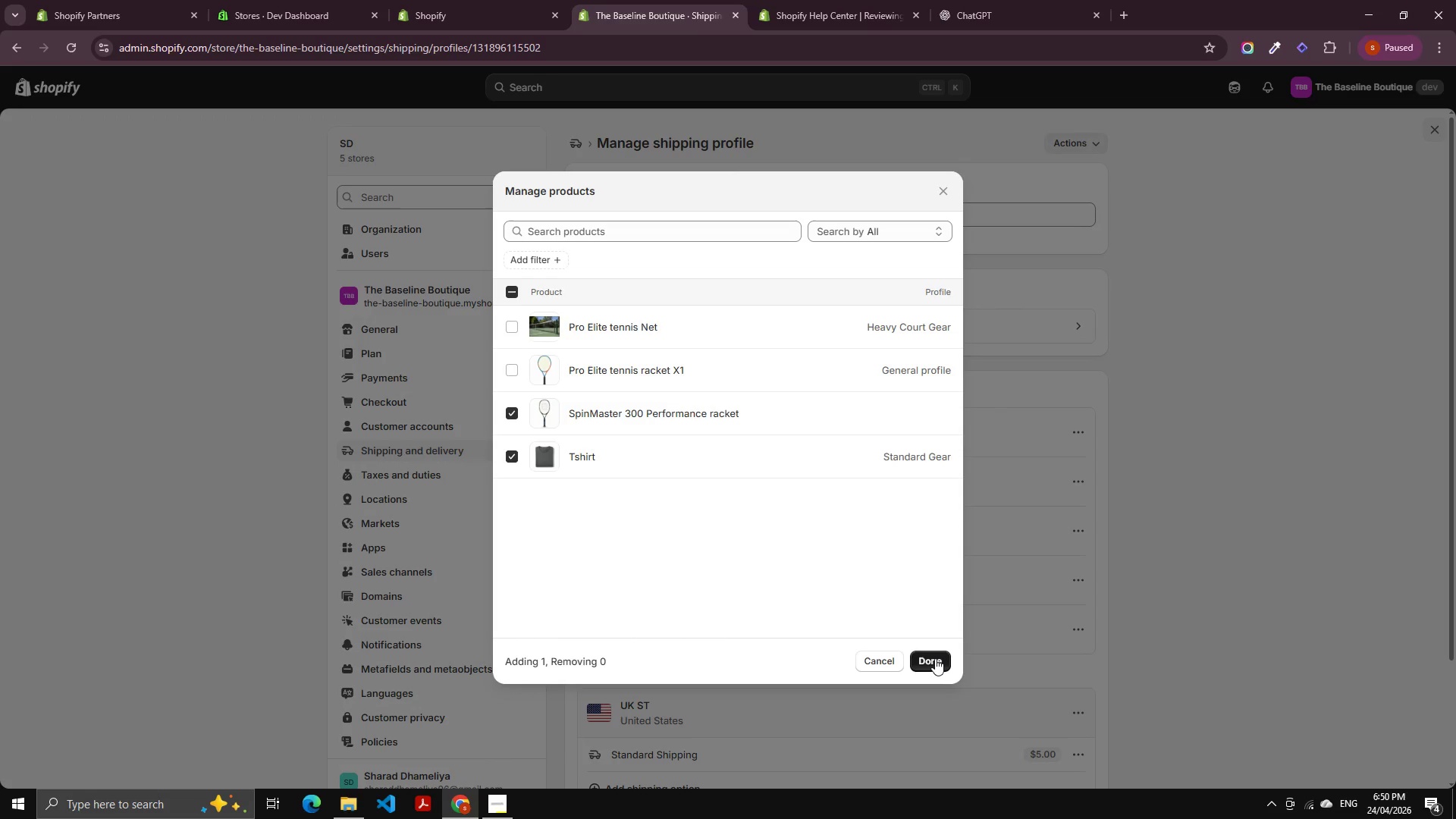 
left_click([935, 658])
 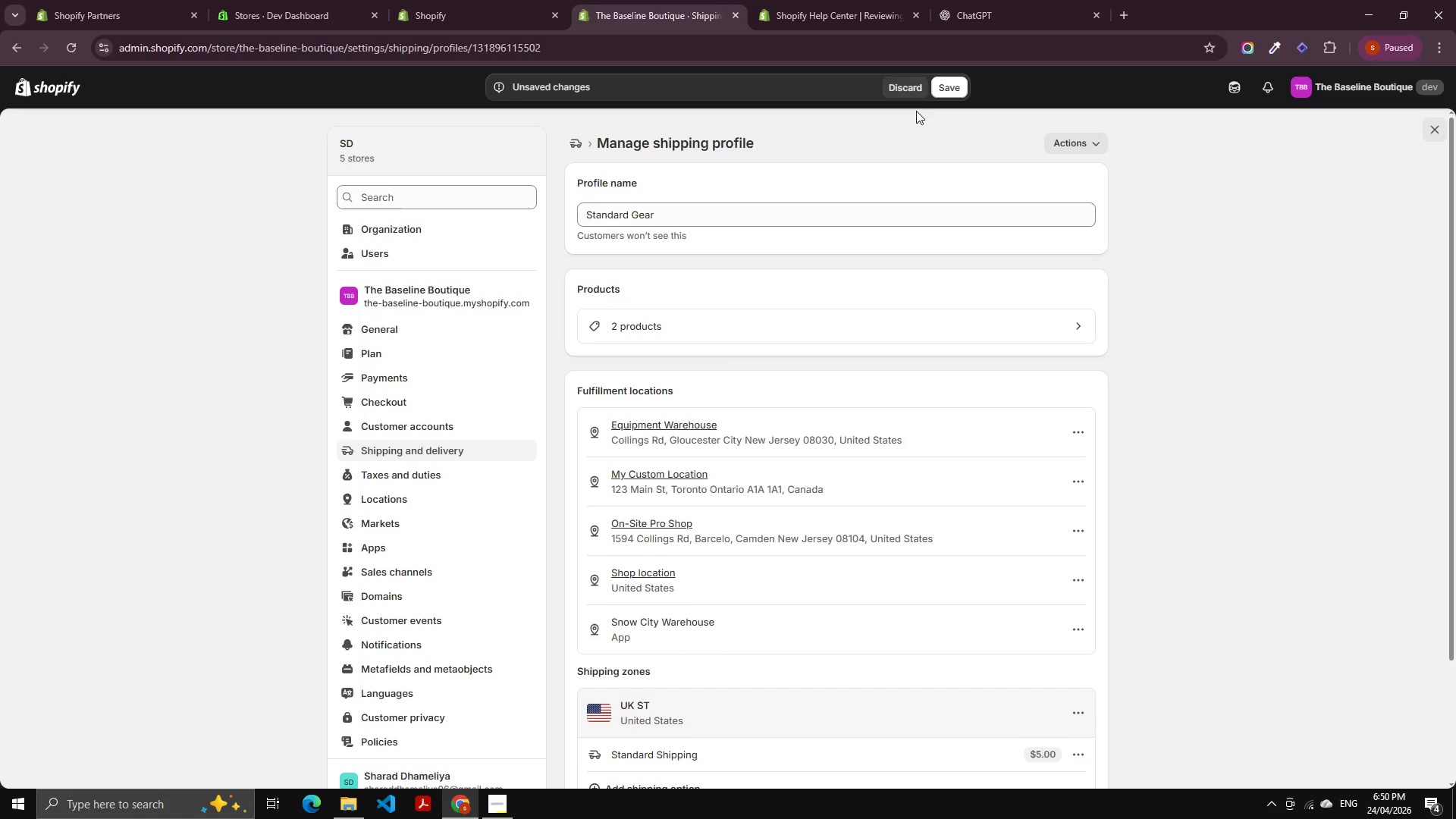 
left_click([939, 82])
 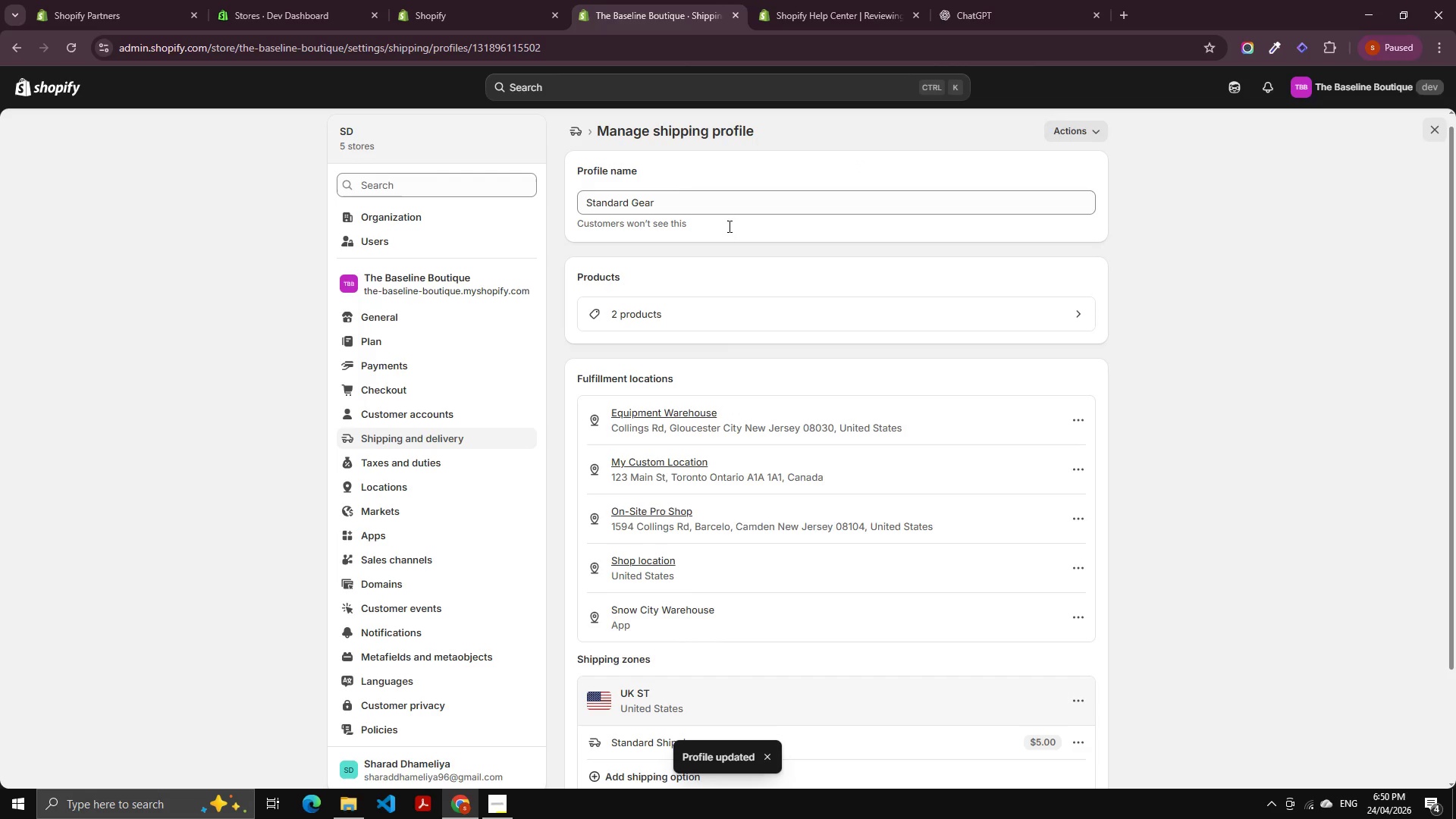 
wait(5.11)
 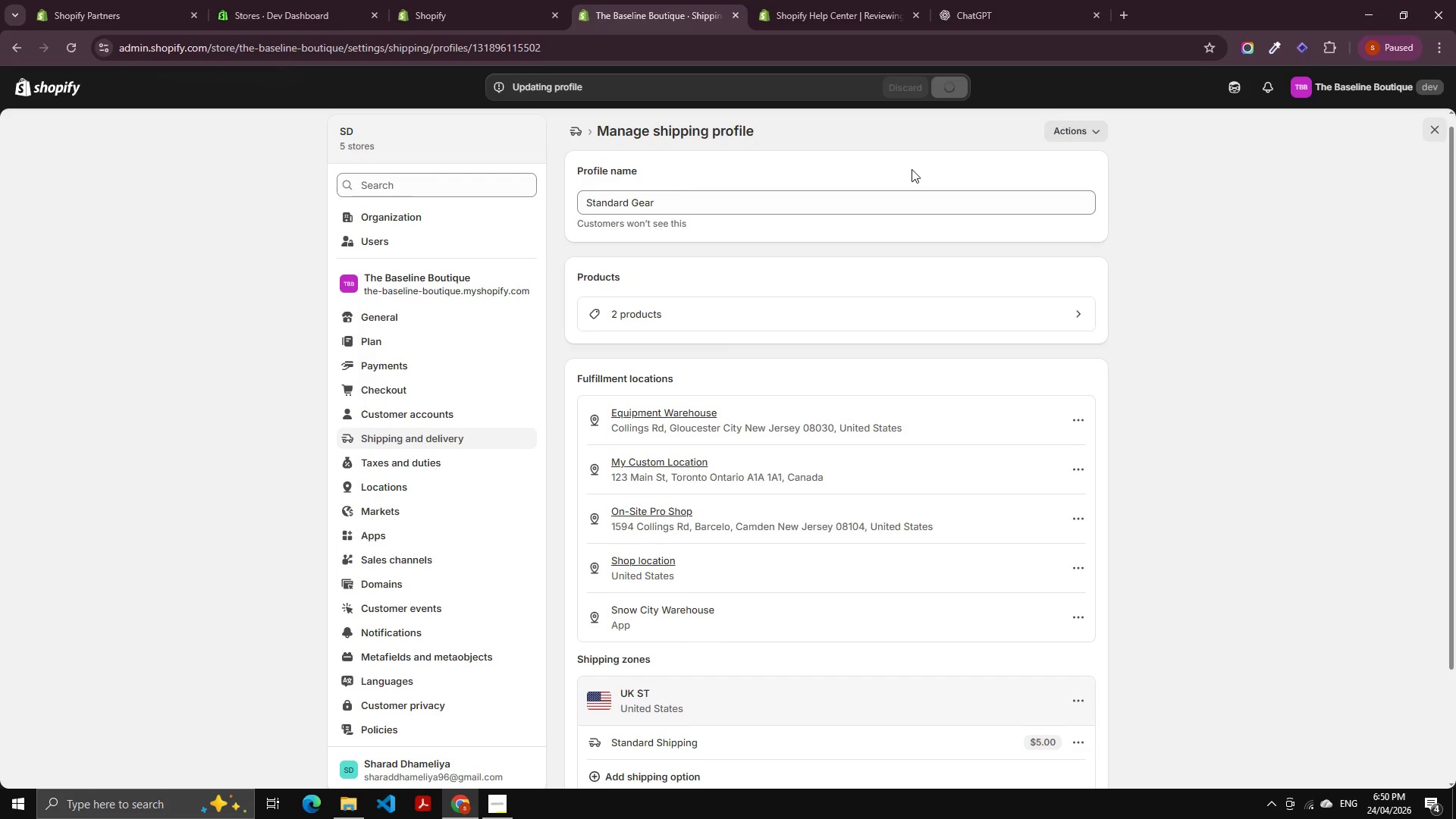 
left_click([1434, 137])
 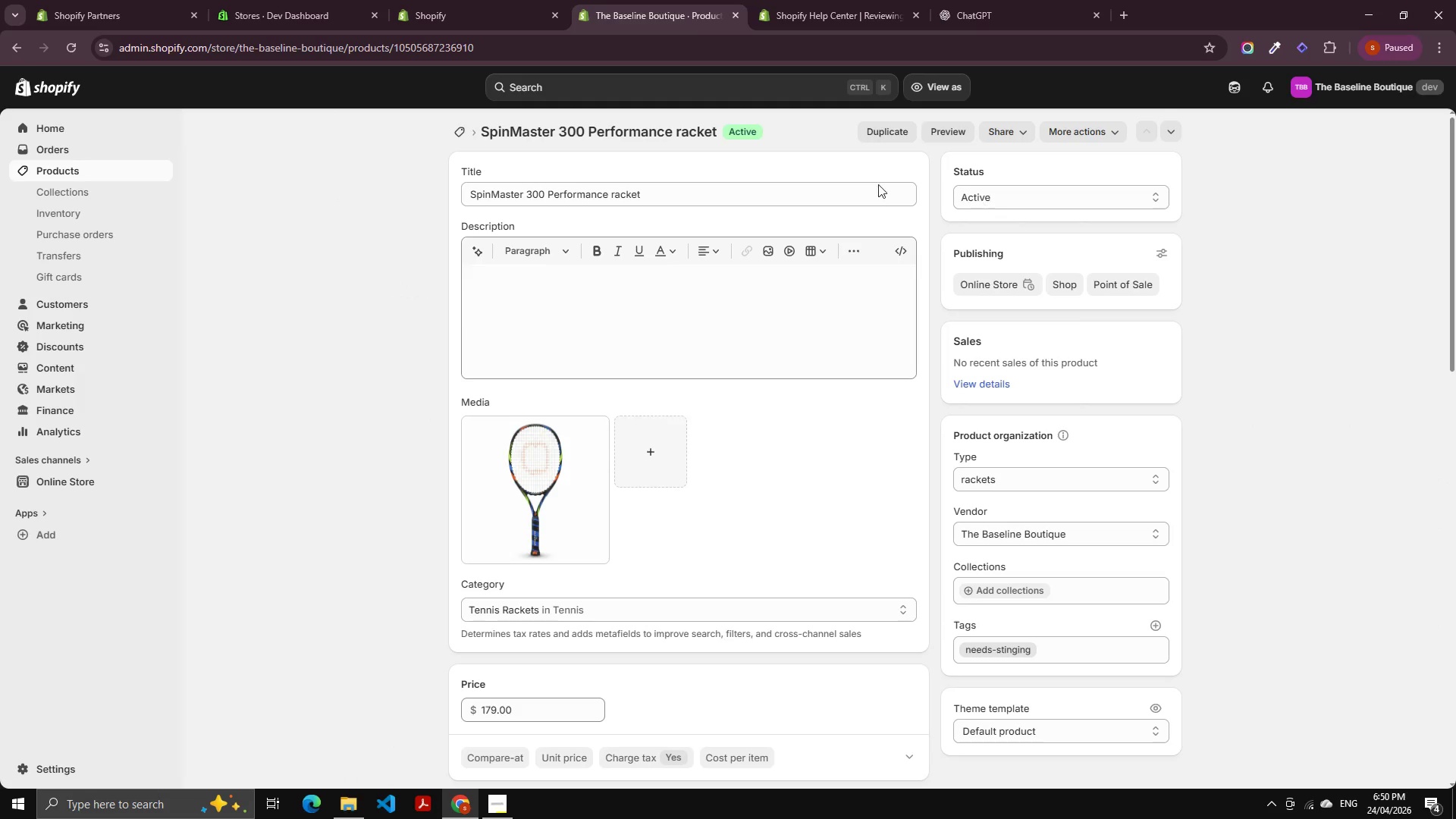 
scroll: coordinate [874, 221], scroll_direction: down, amount: 3.0
 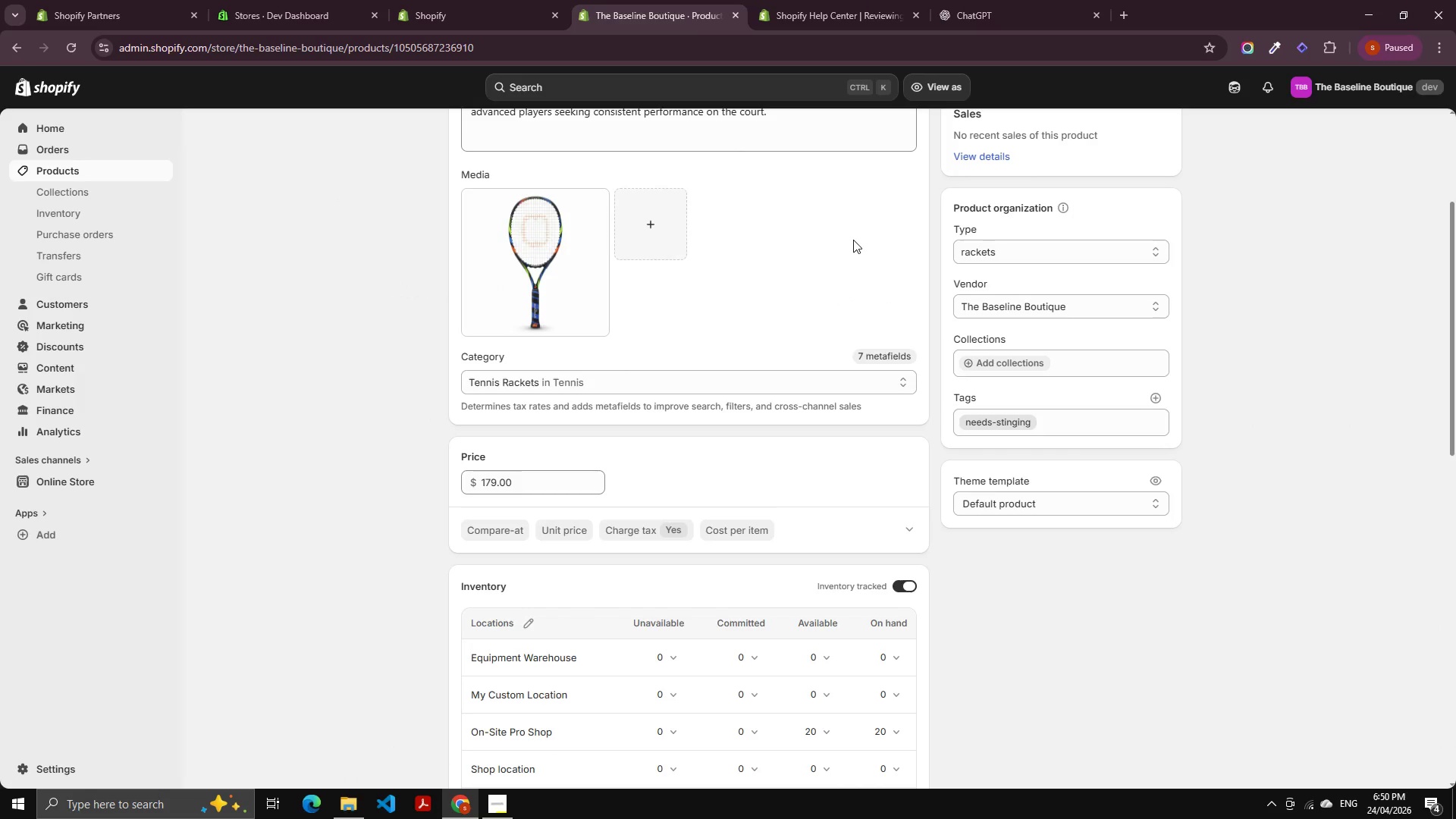 
scroll: coordinate [937, 152], scroll_direction: up, amount: 6.0
 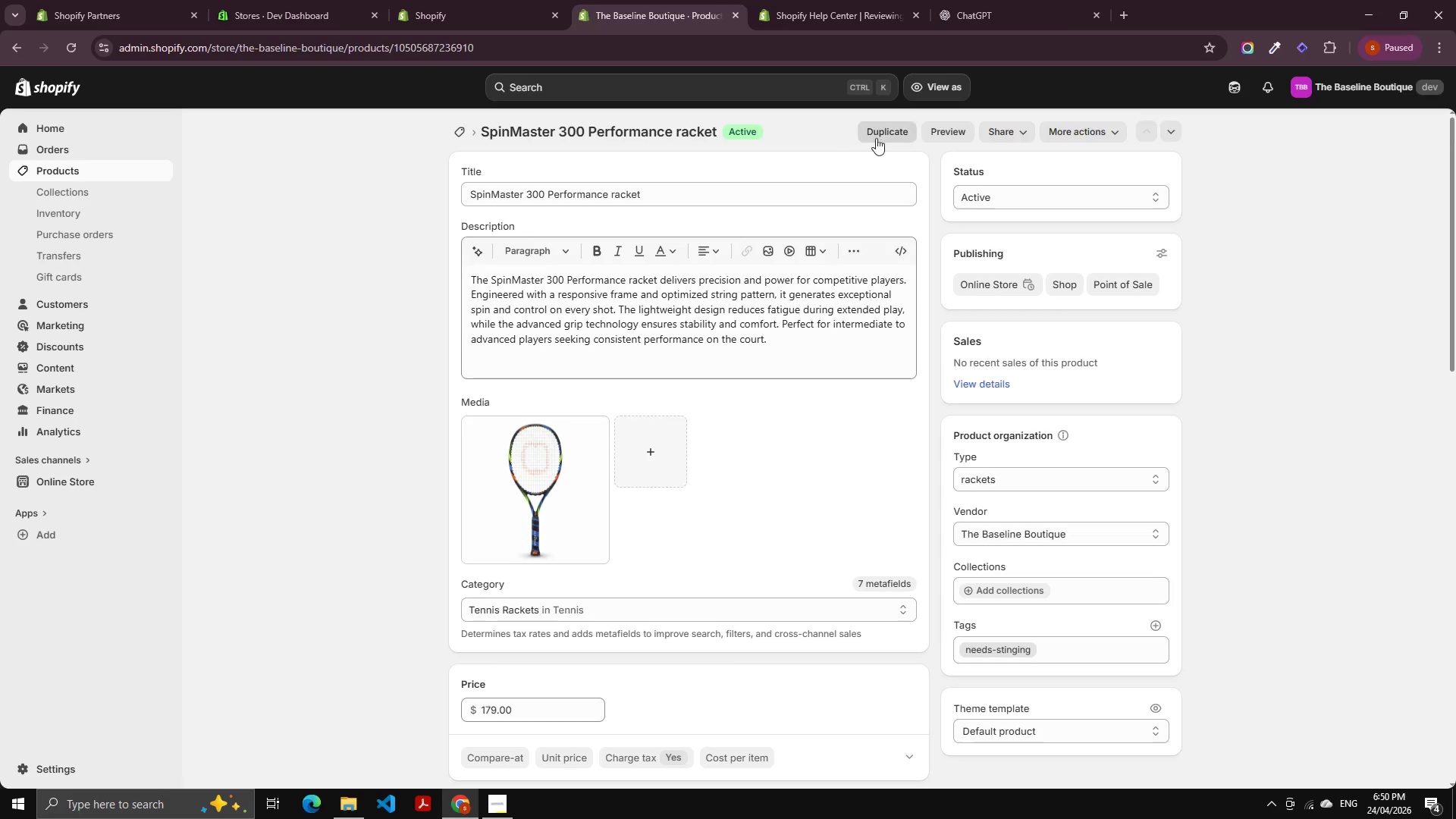 
left_click([880, 136])
 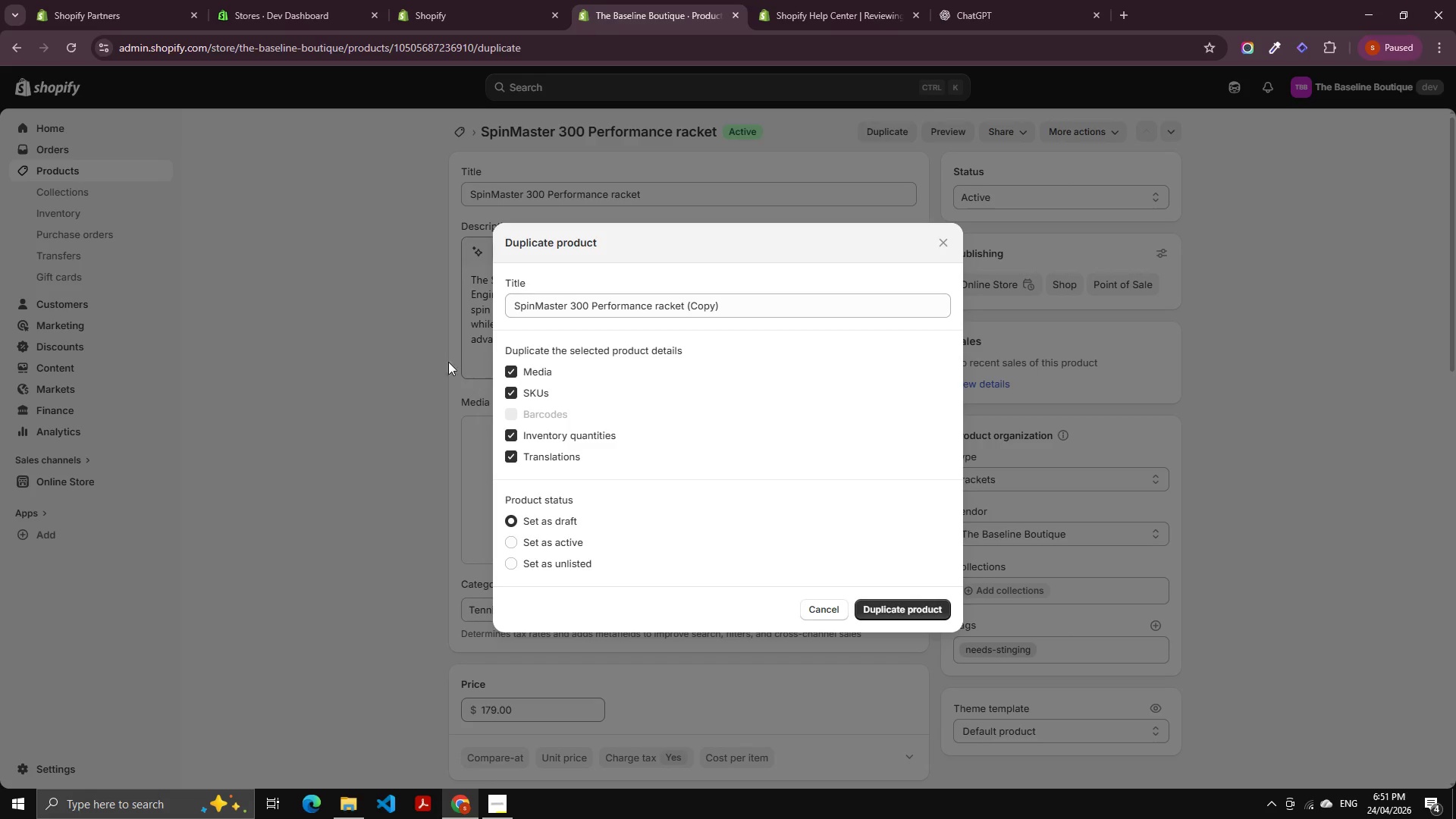 
left_click([676, 294])
 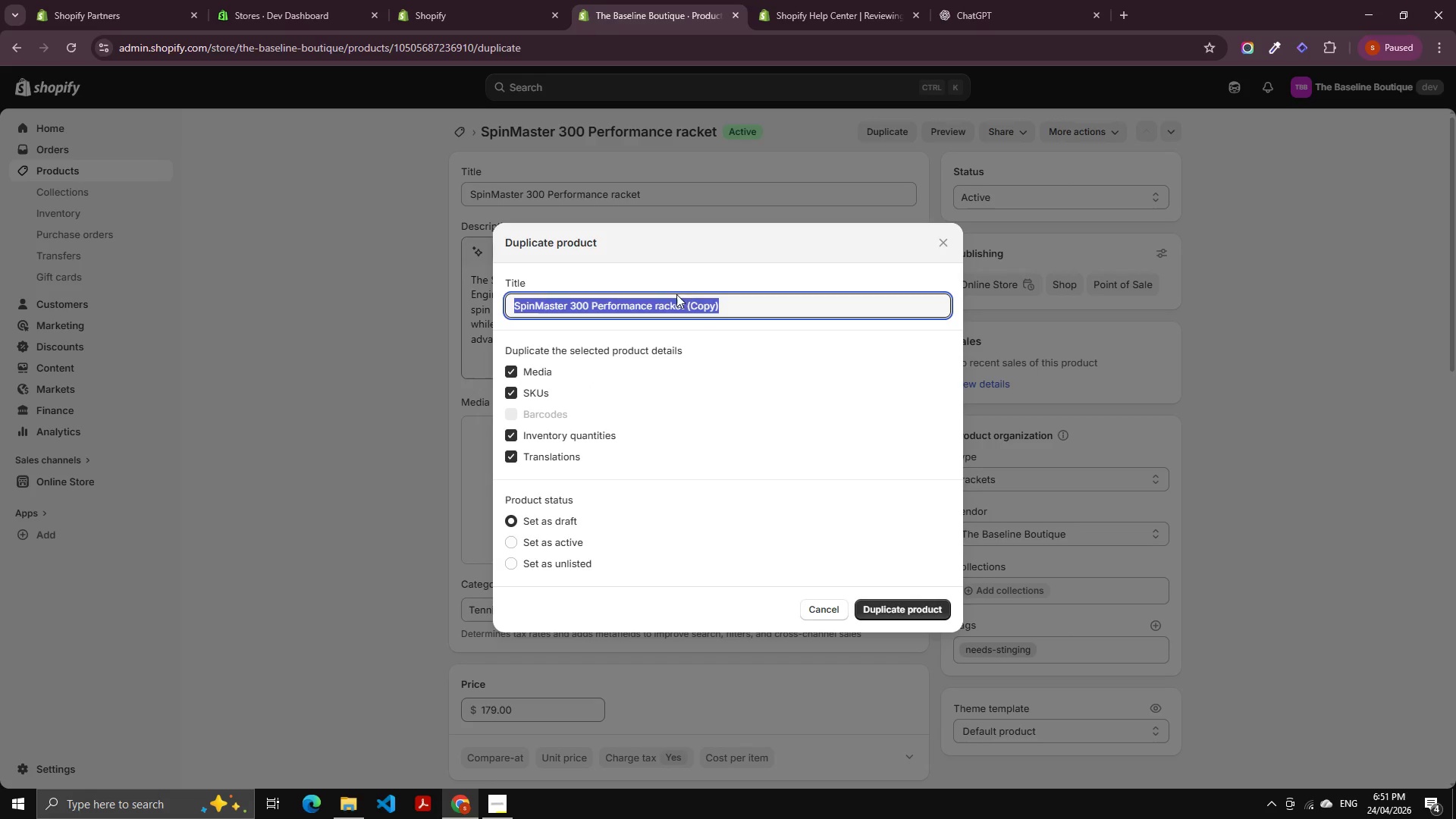 
key(Control+A)
 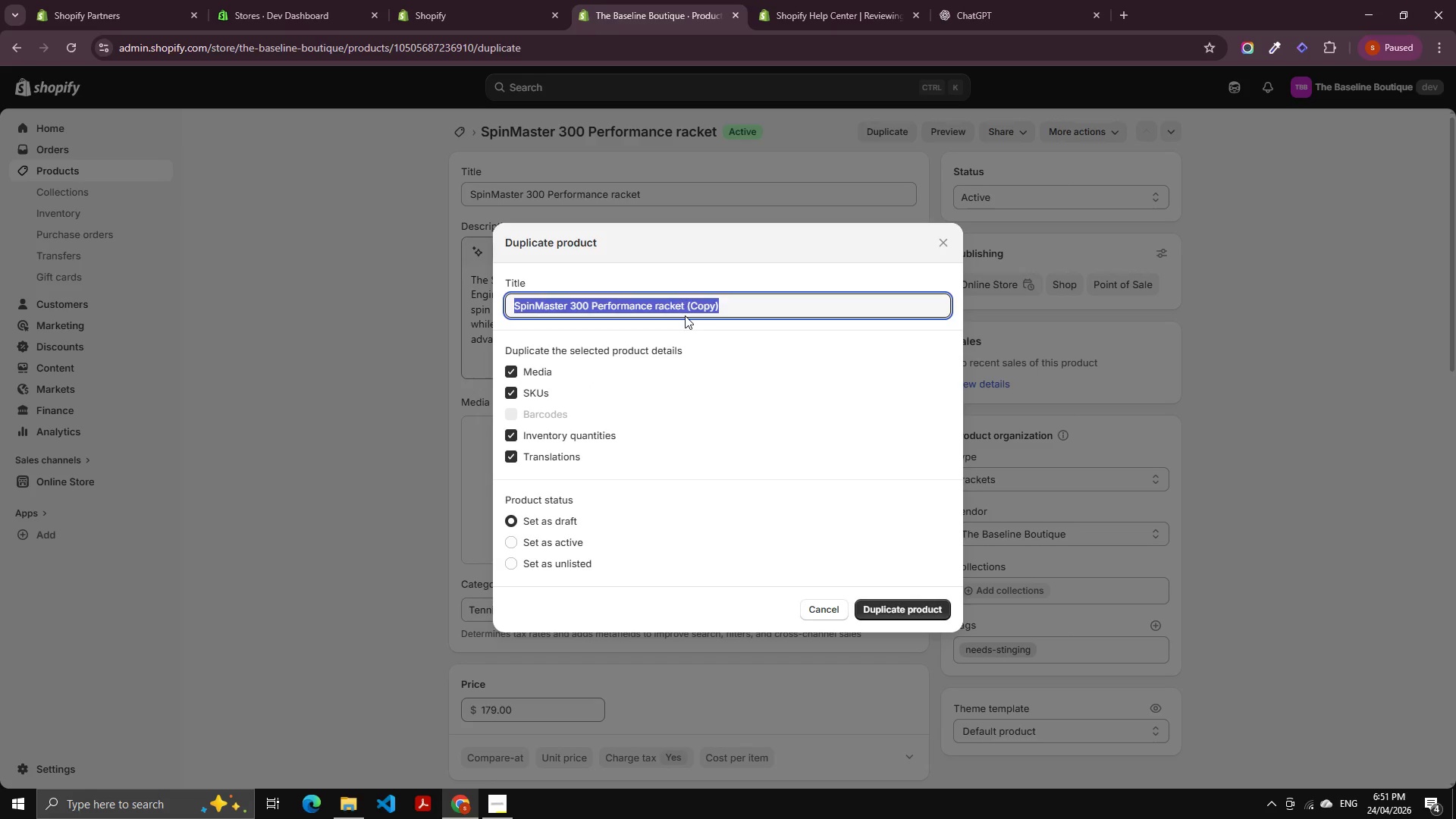 
key(Backspace)
type(Club Series)
 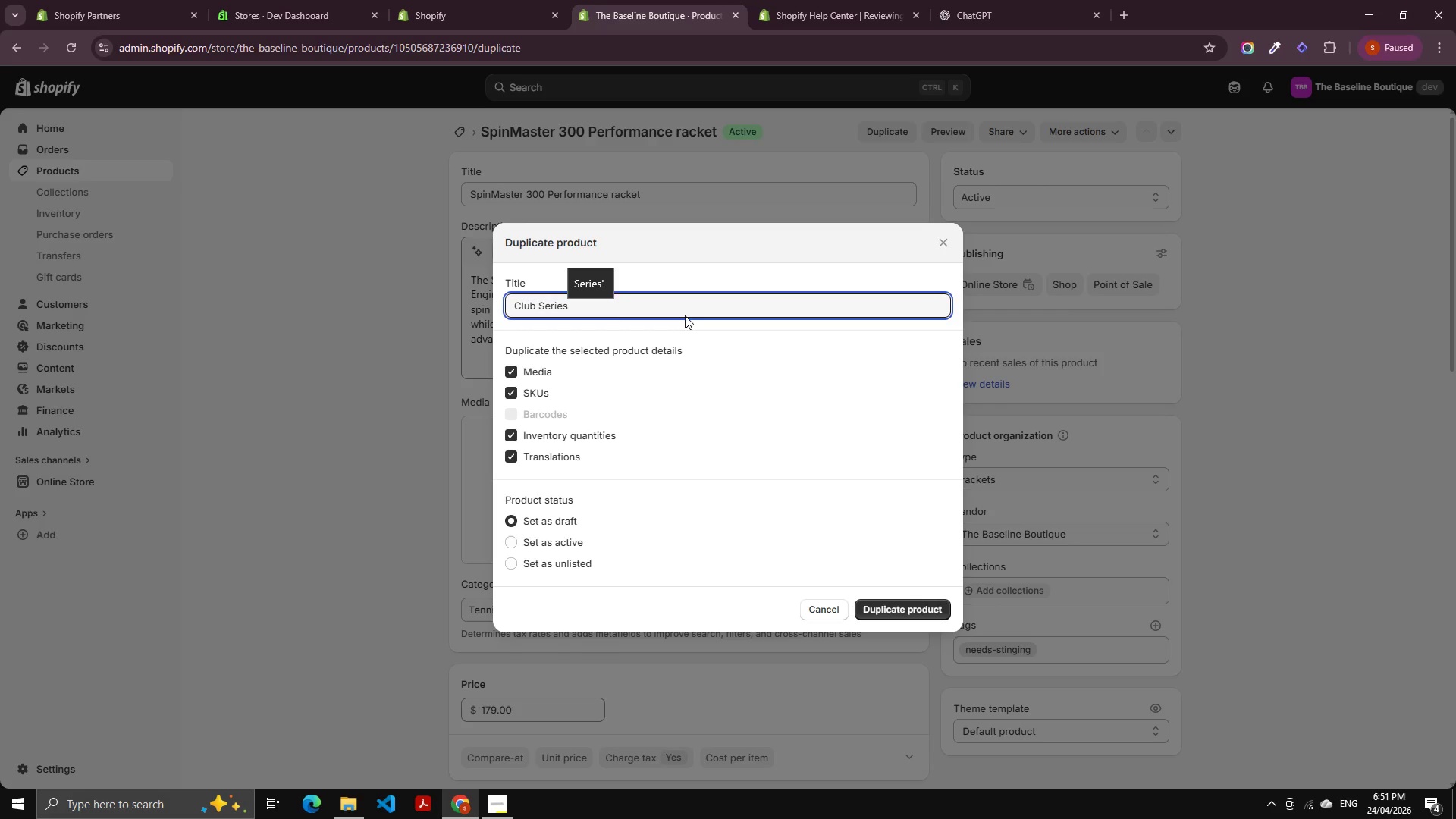 
key(ArrowUp)
 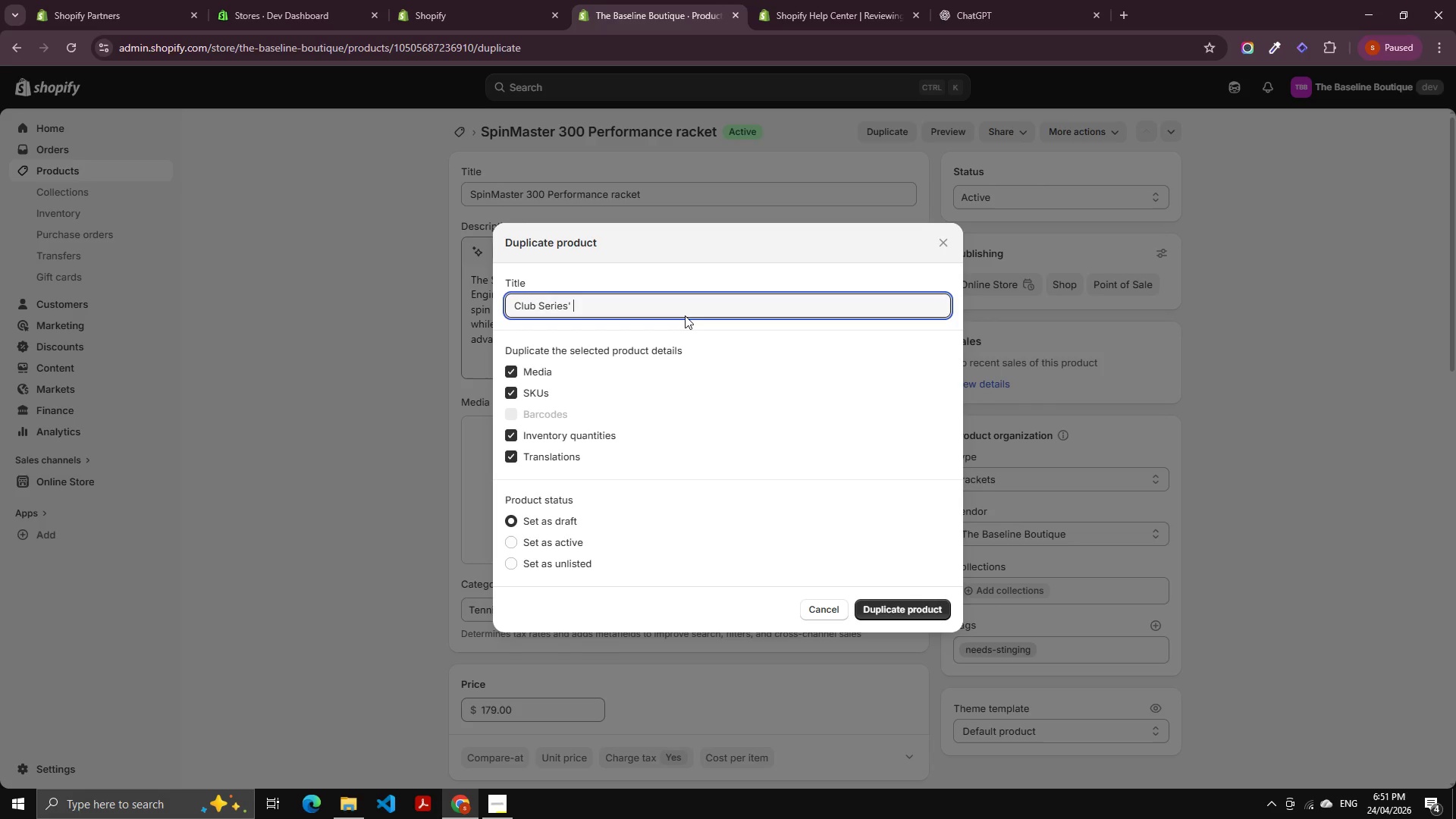 
key(Enter)
 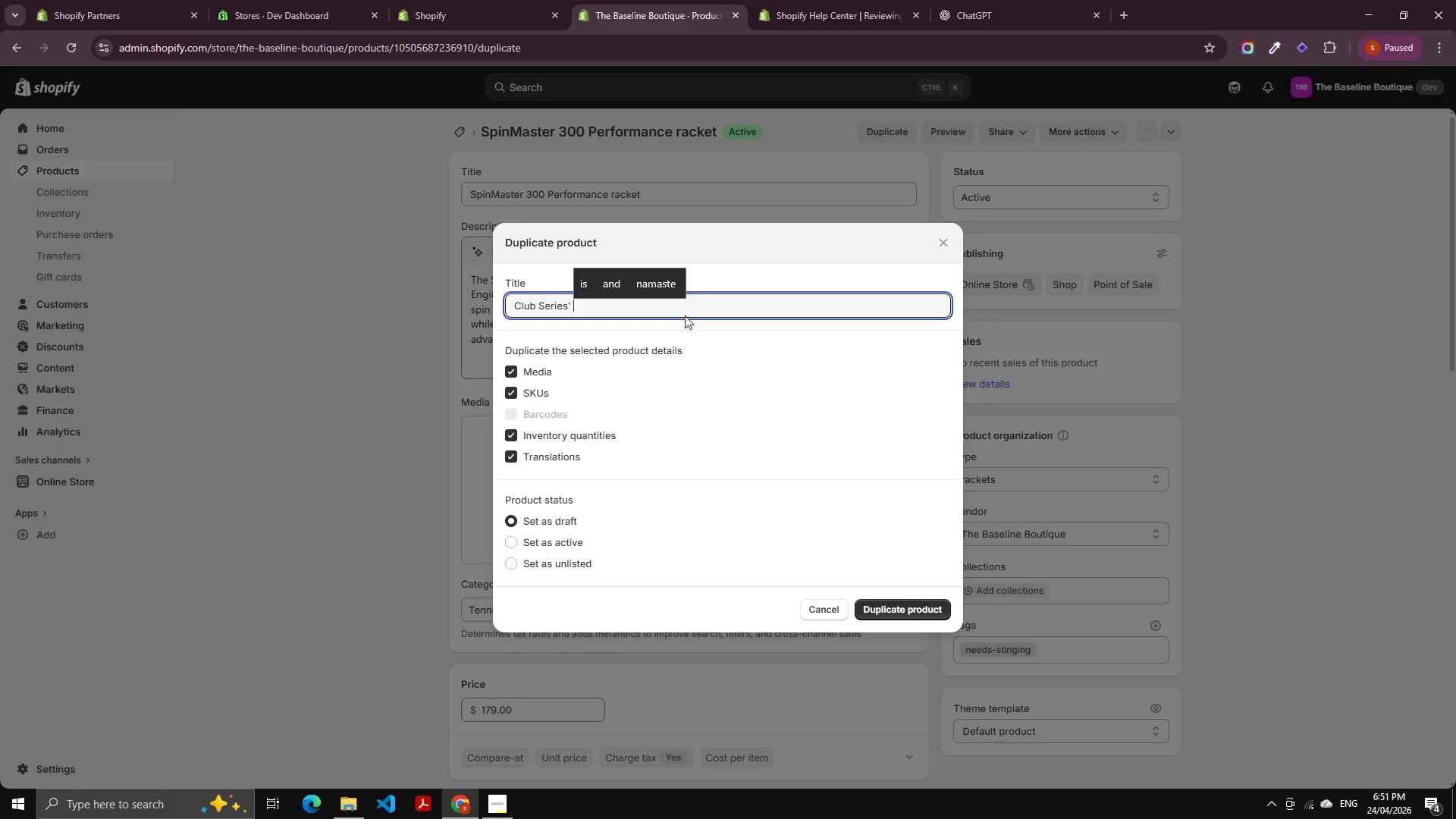 
key(Backspace)
key(Backspace)
type( Control rack)
key(Backspace)
key(Backspace)
key(Backspace)
key(Backspace)
key(Backspace)
type( Rax)
key(Backspace)
type(cket Pro)
 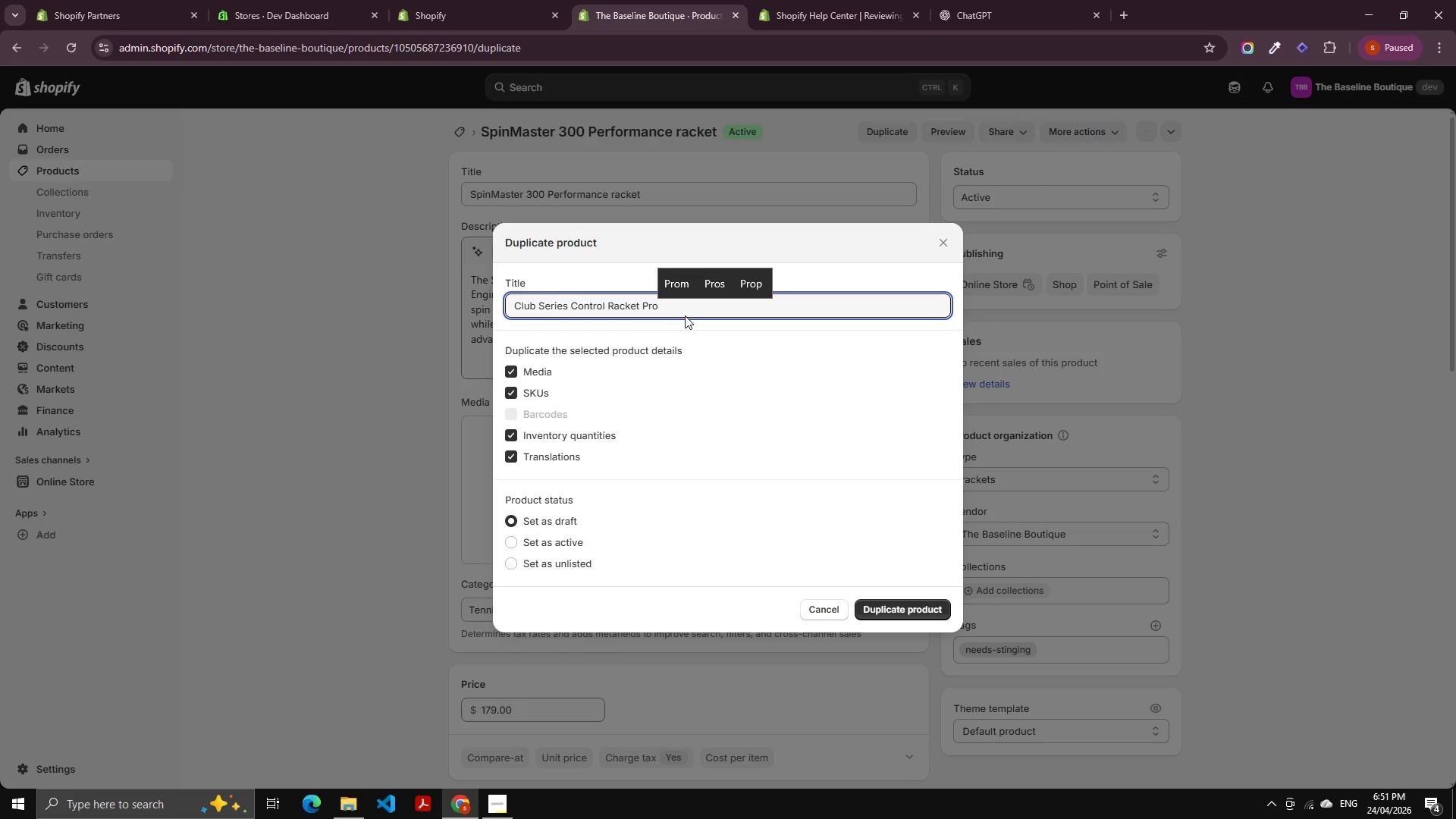 
wait(6.55)
 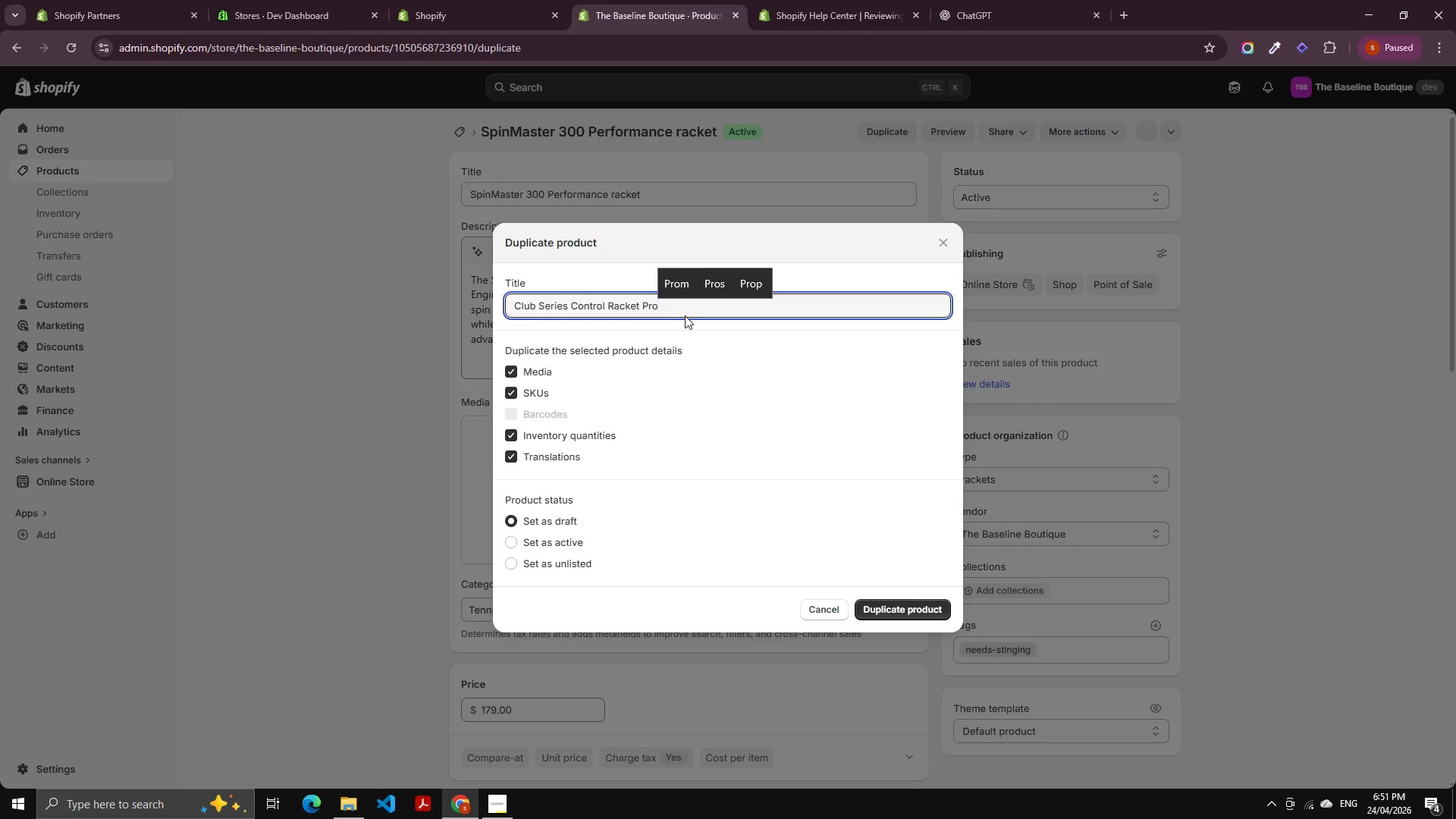 
left_click([536, 542])
 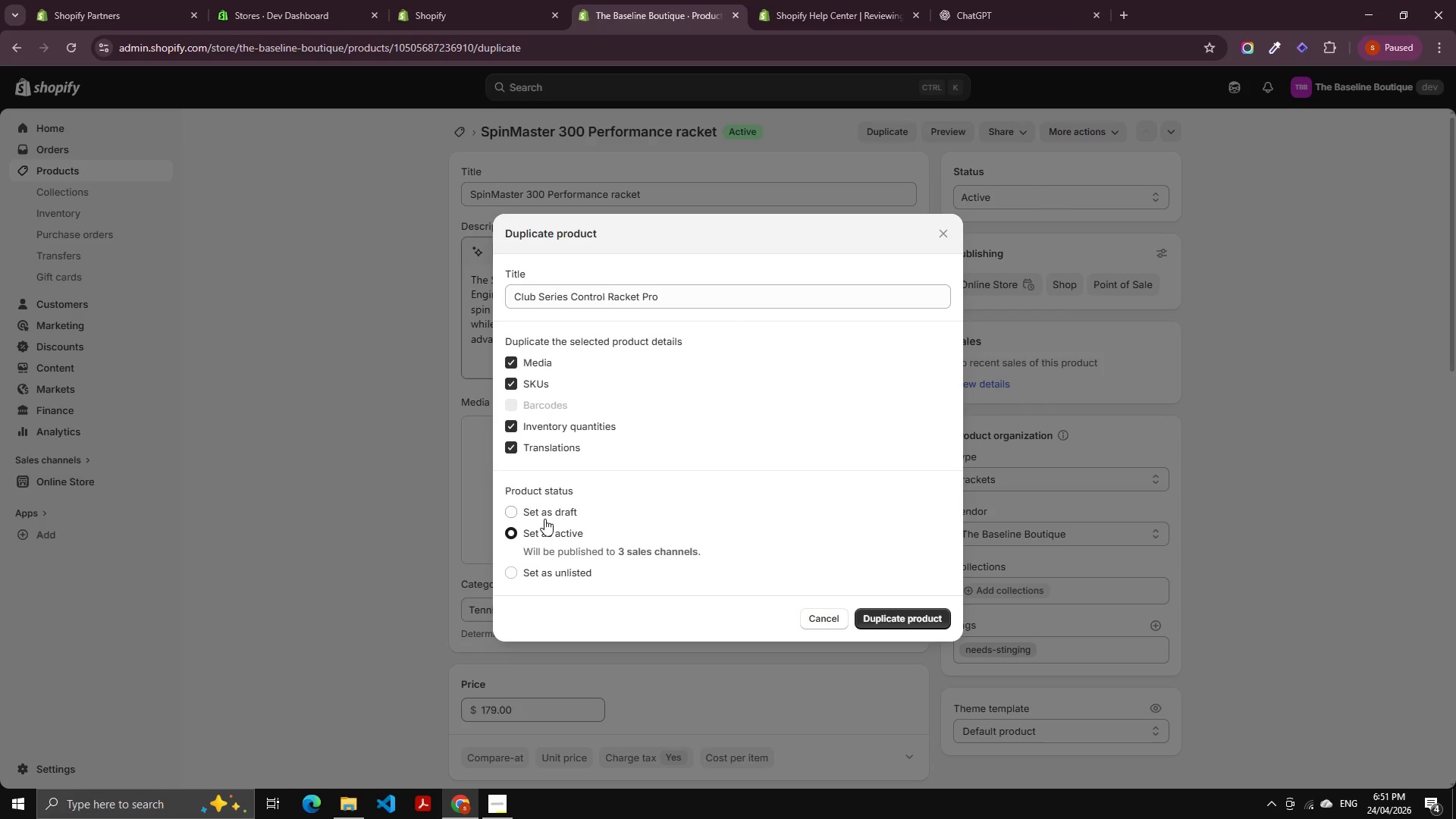 
wait(8.09)
 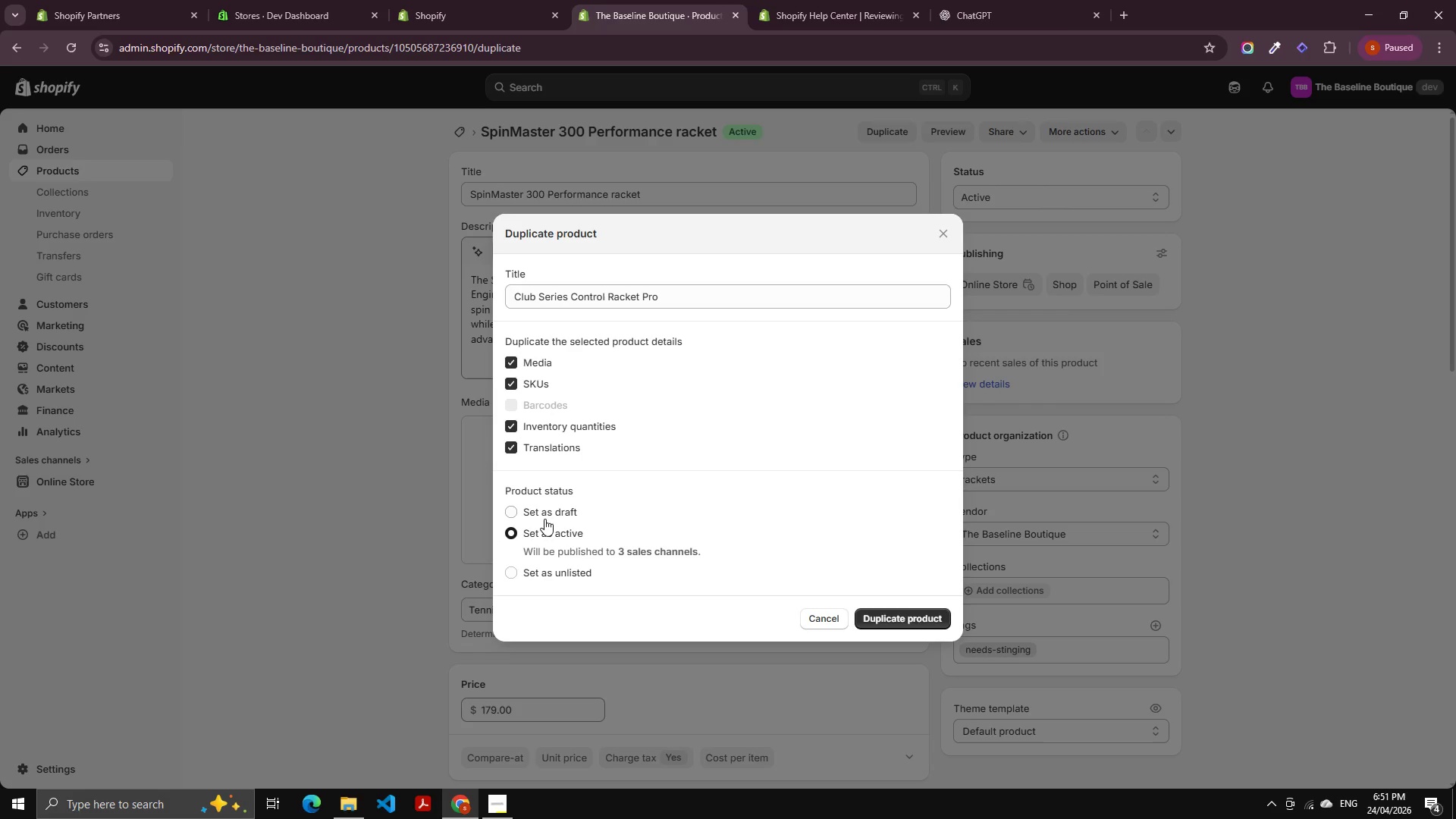 
left_click([505, 357])
 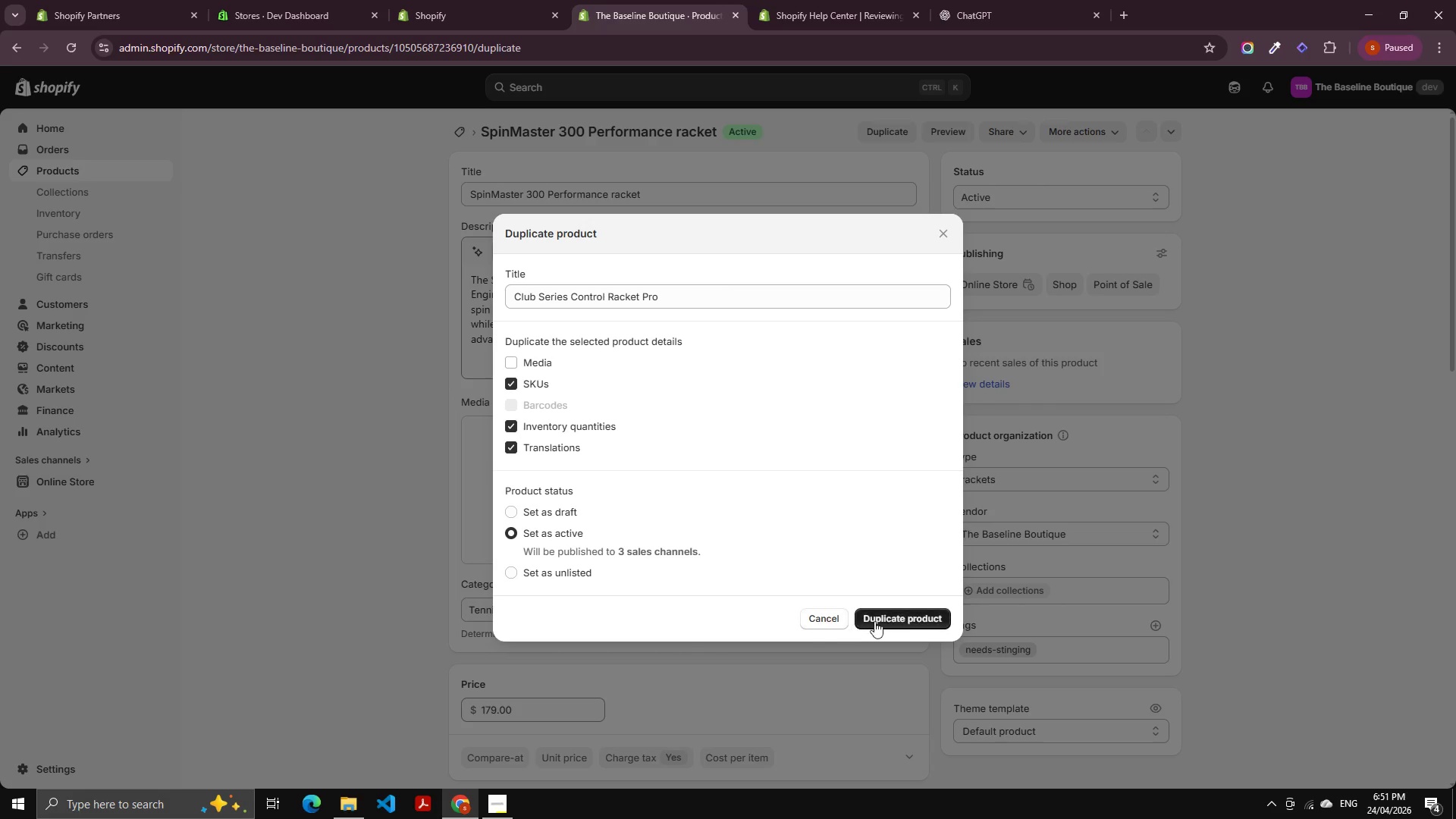 
left_click([910, 622])
 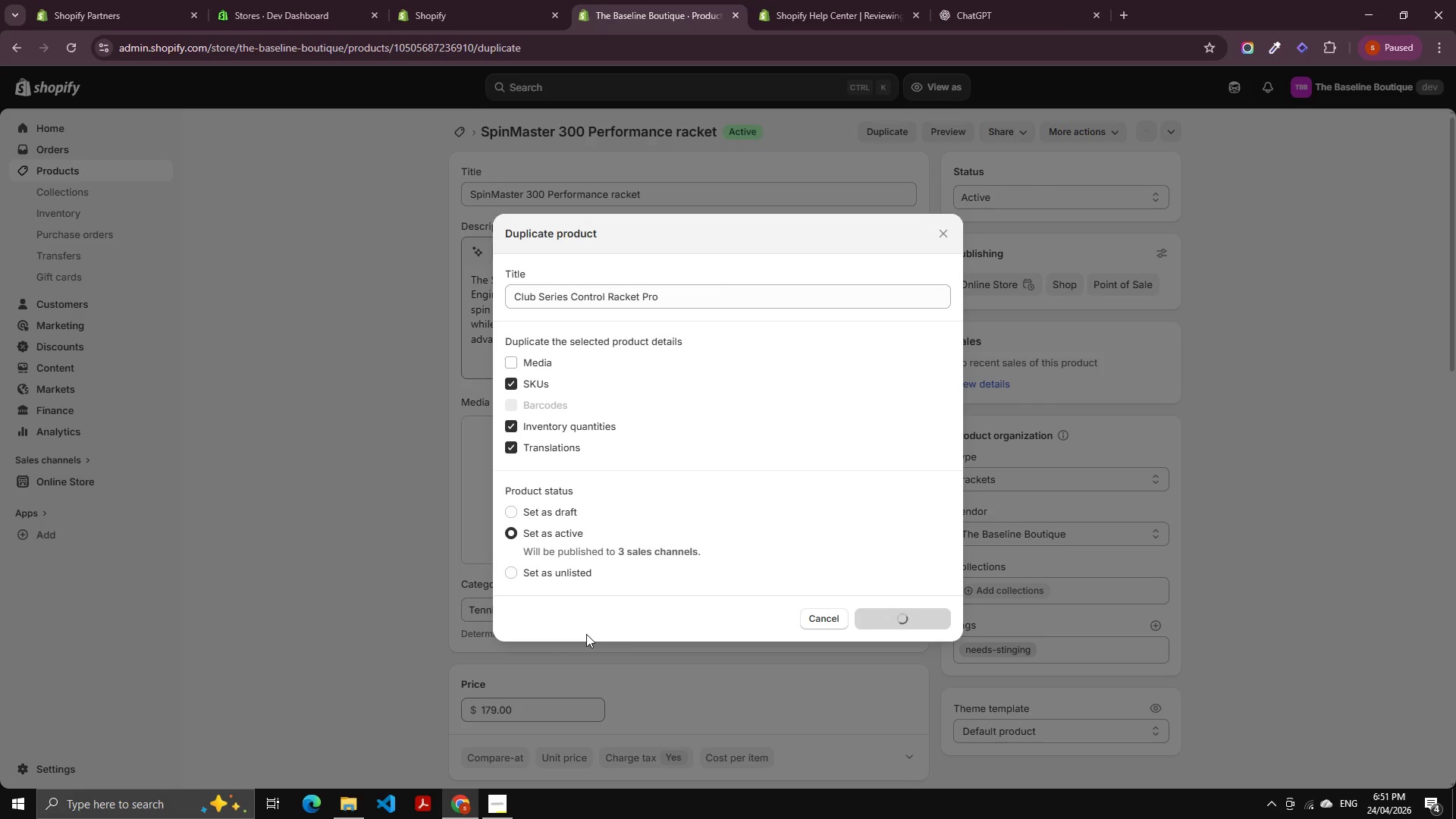 
wait(8.3)
 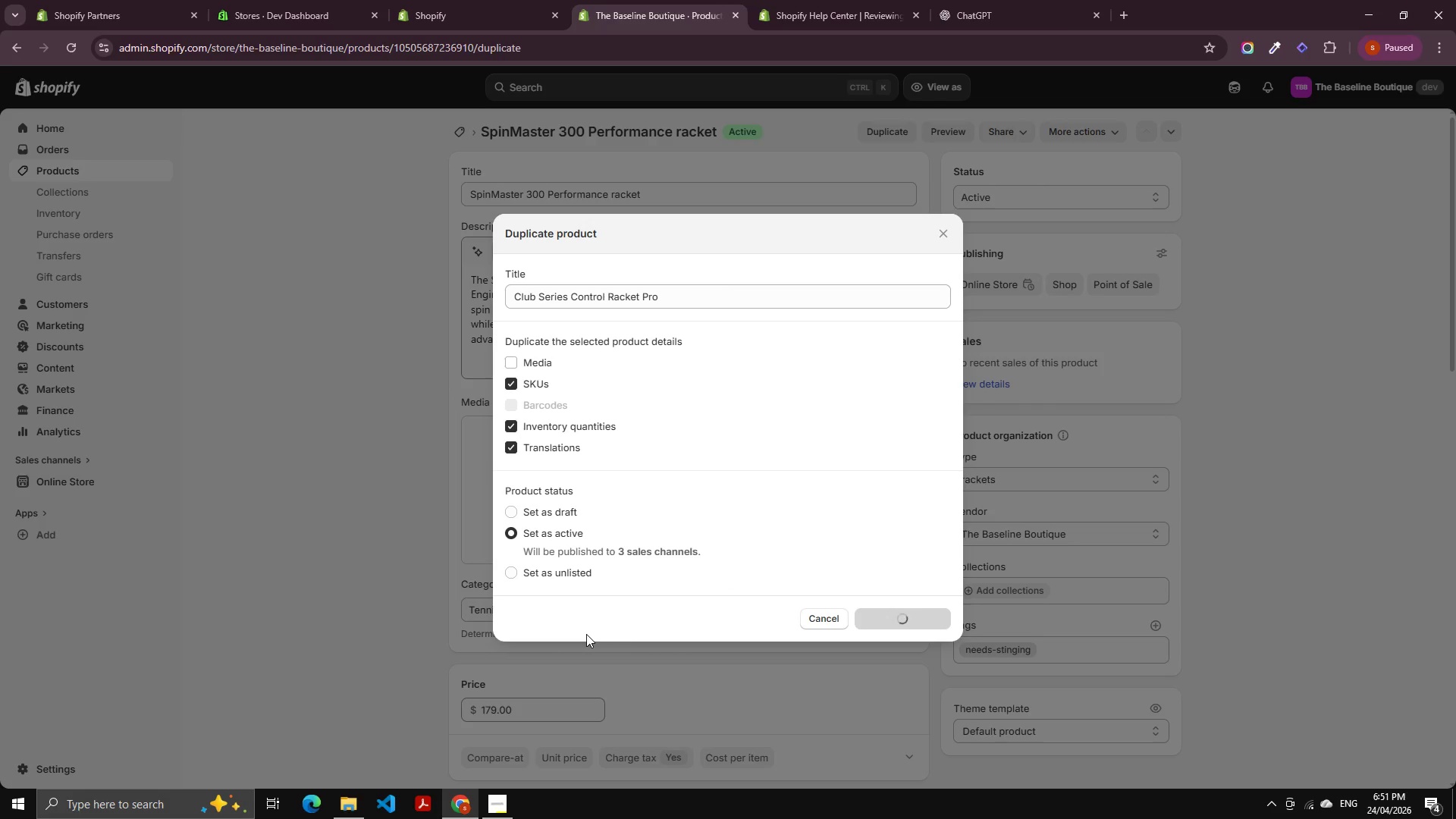 
left_click([555, 192])
 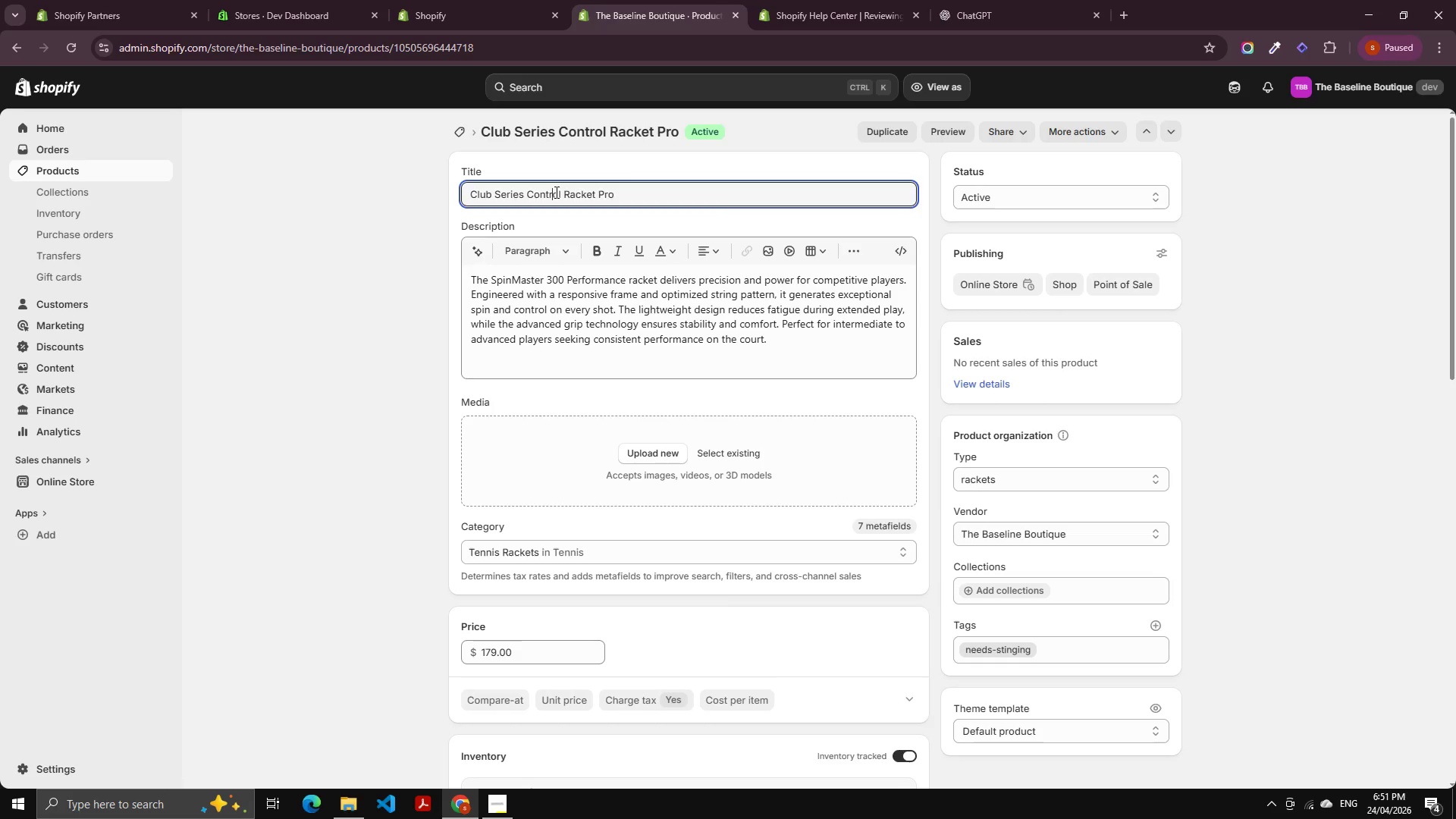 
key(Control+A)
 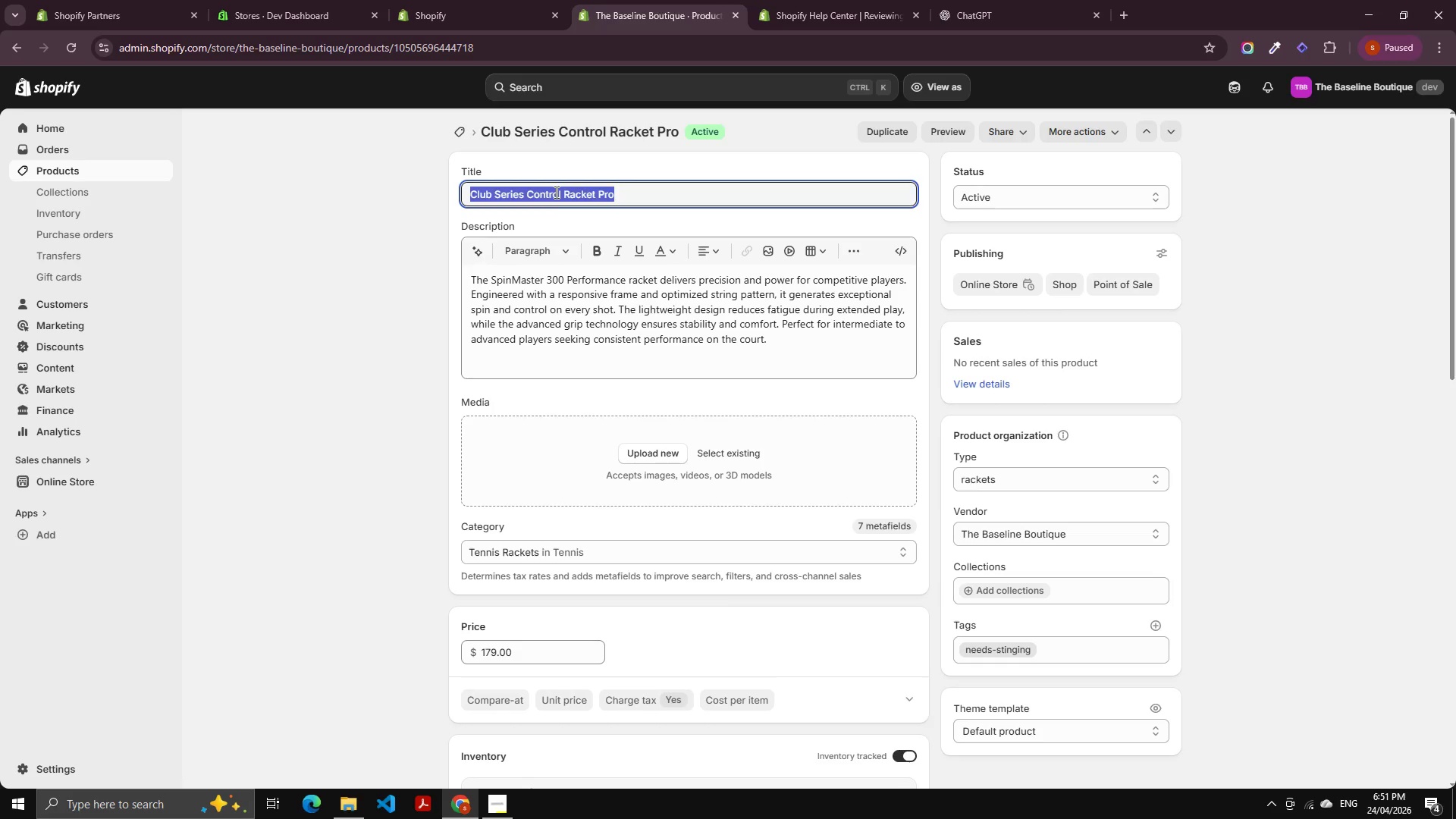 
key(Control+C)
 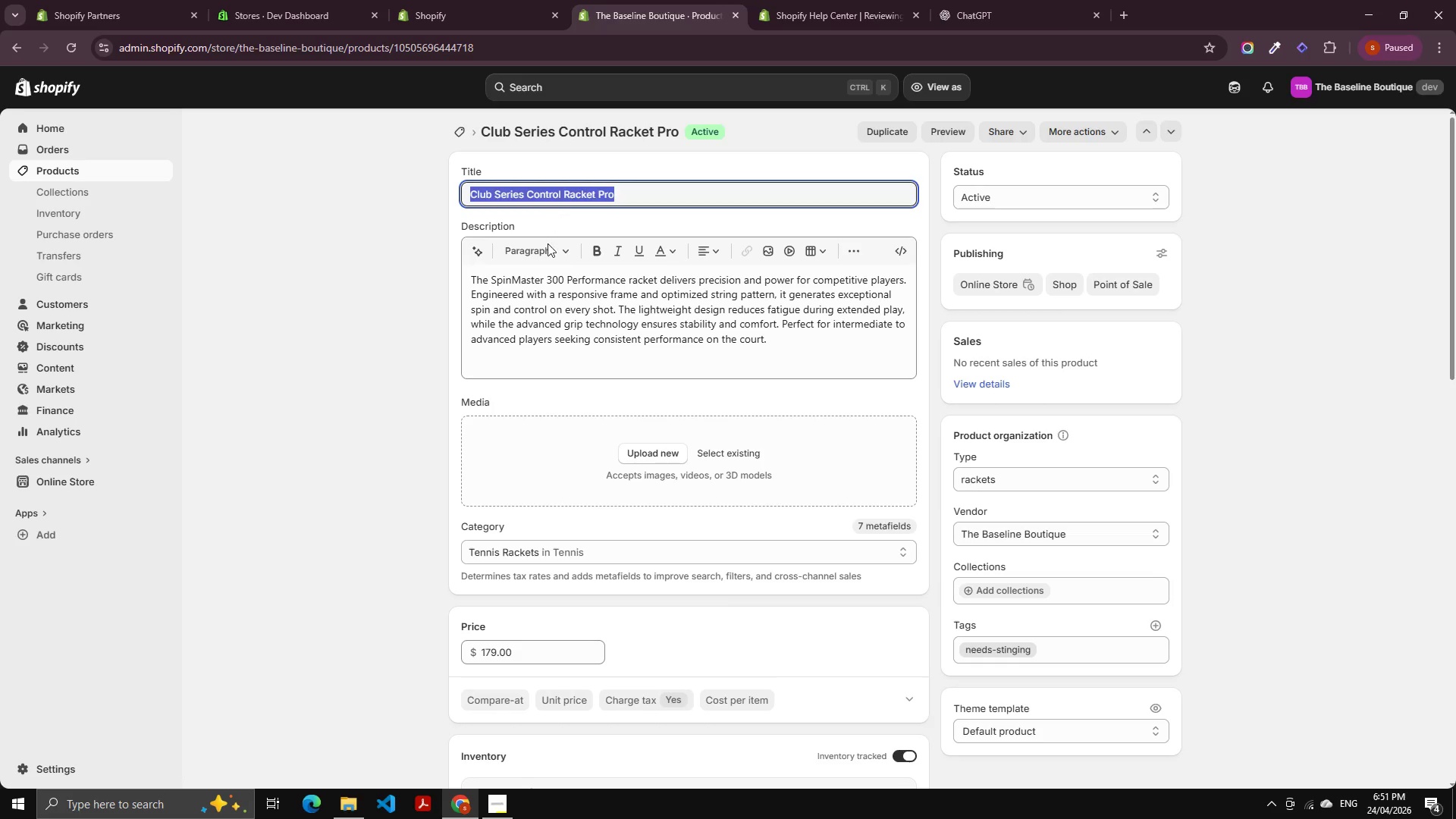 
key(Control+C)
 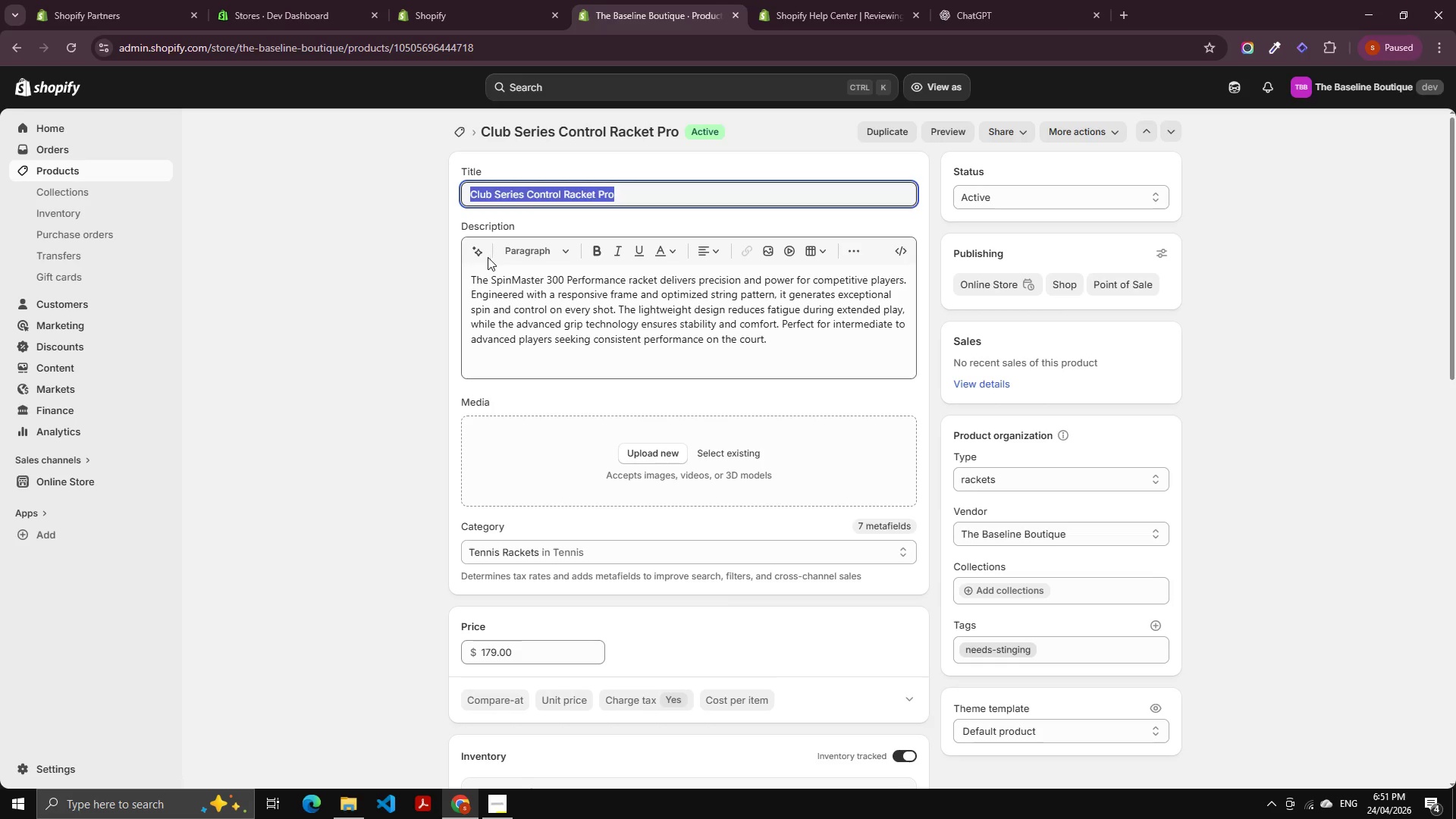 
left_click([493, 287])
 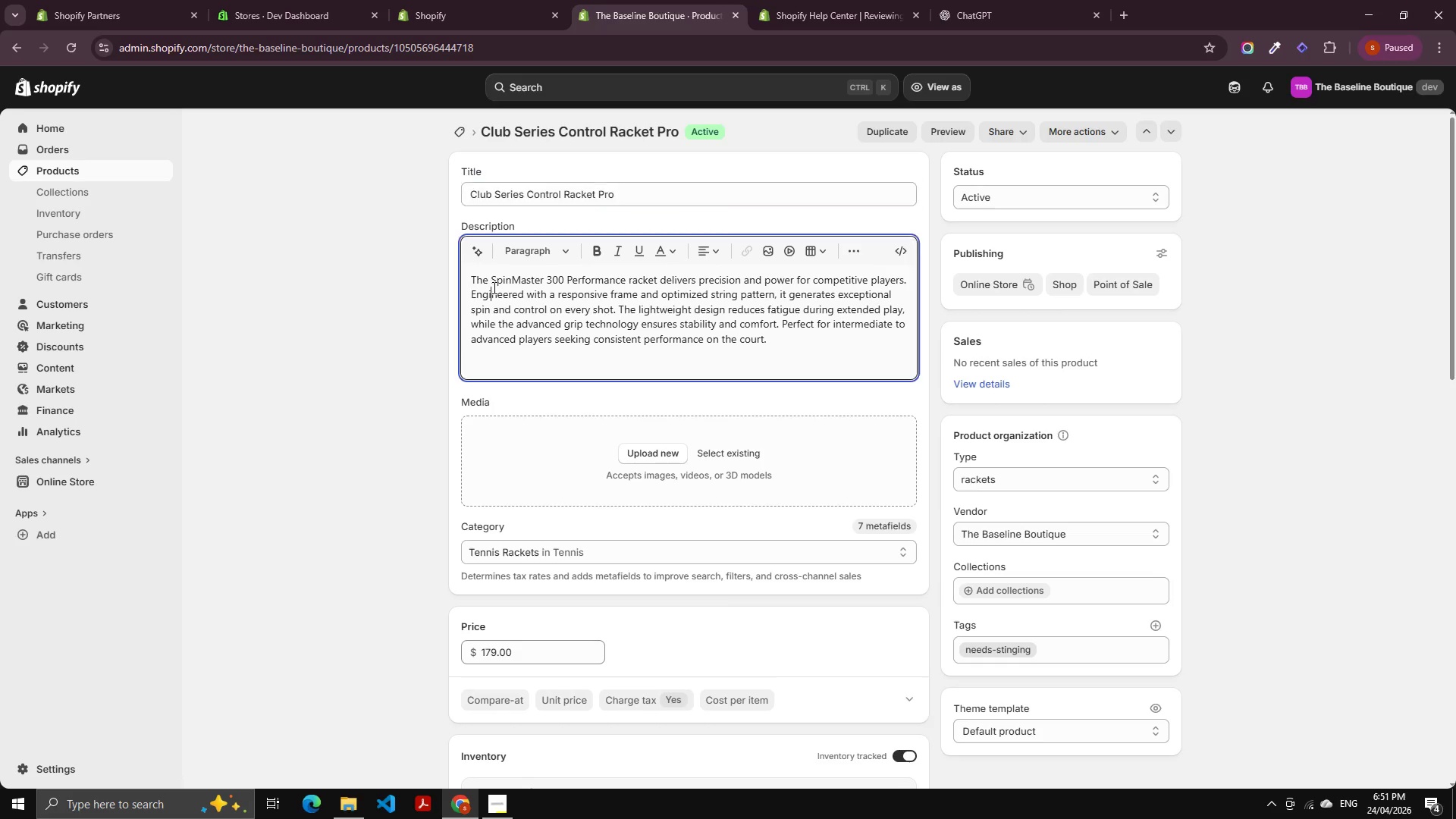 
key(Control+ControlLeft)
 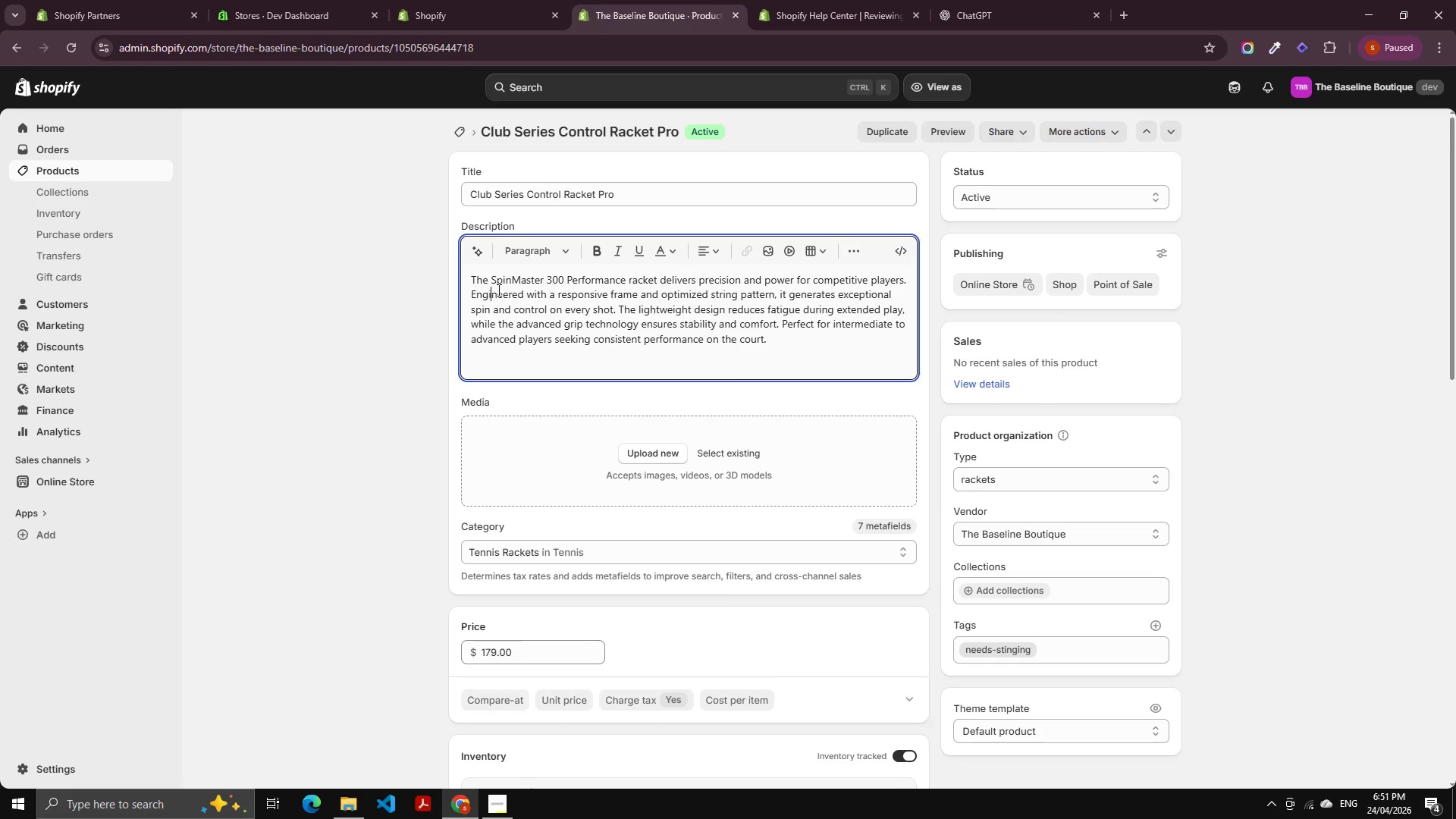 
key(Control+A)
 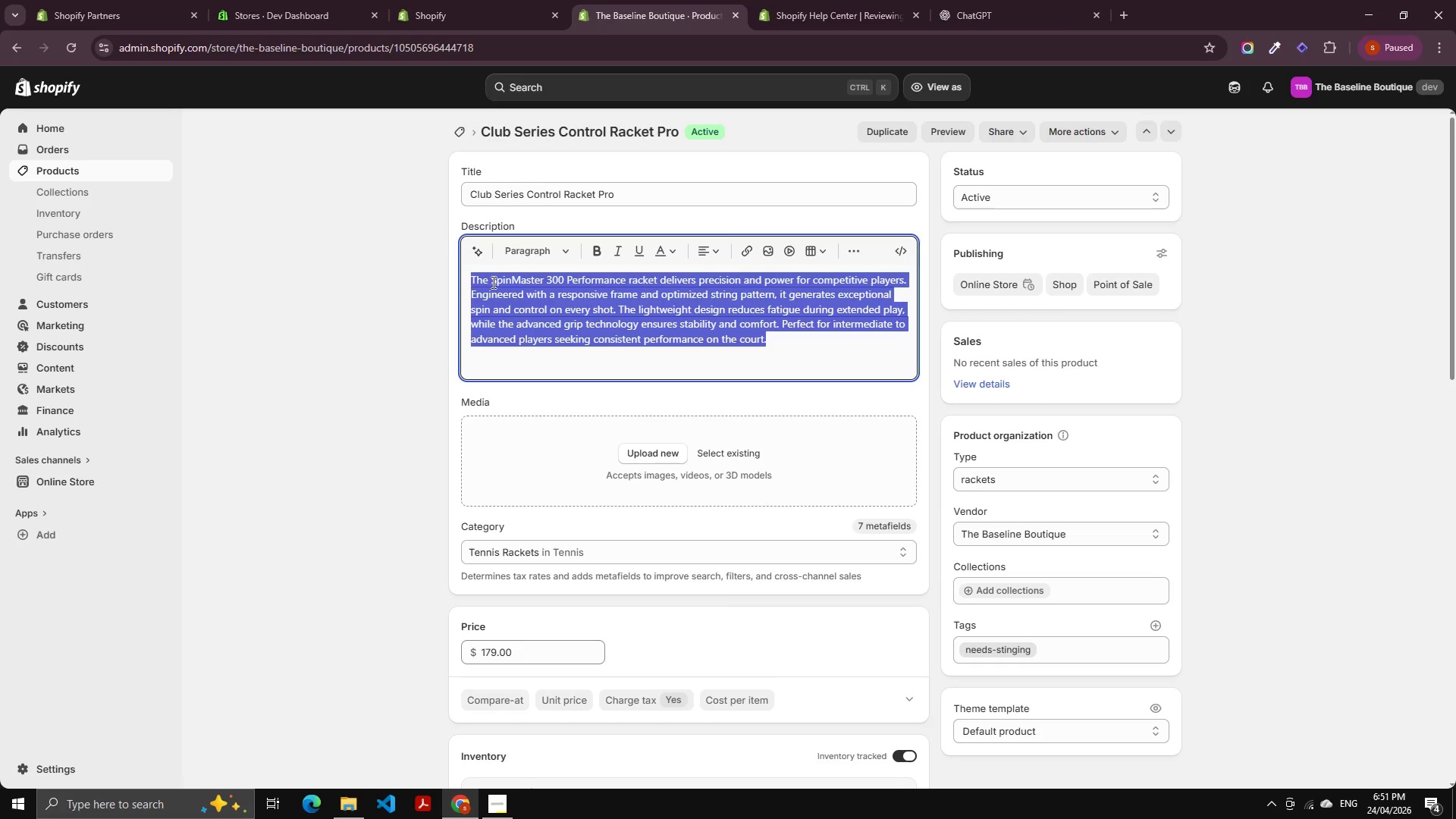 
key(Backslash)
 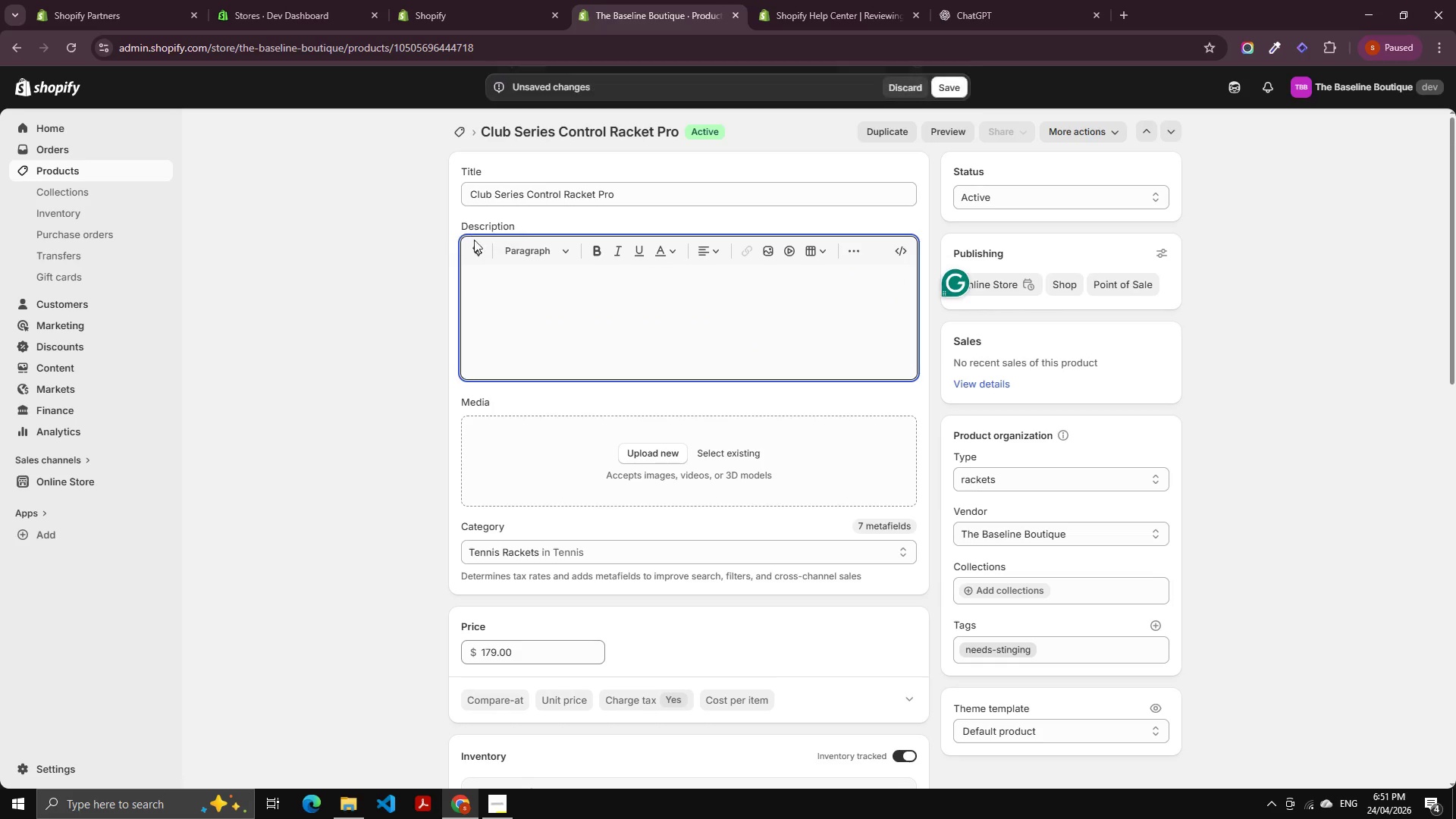 
key(Backspace)
 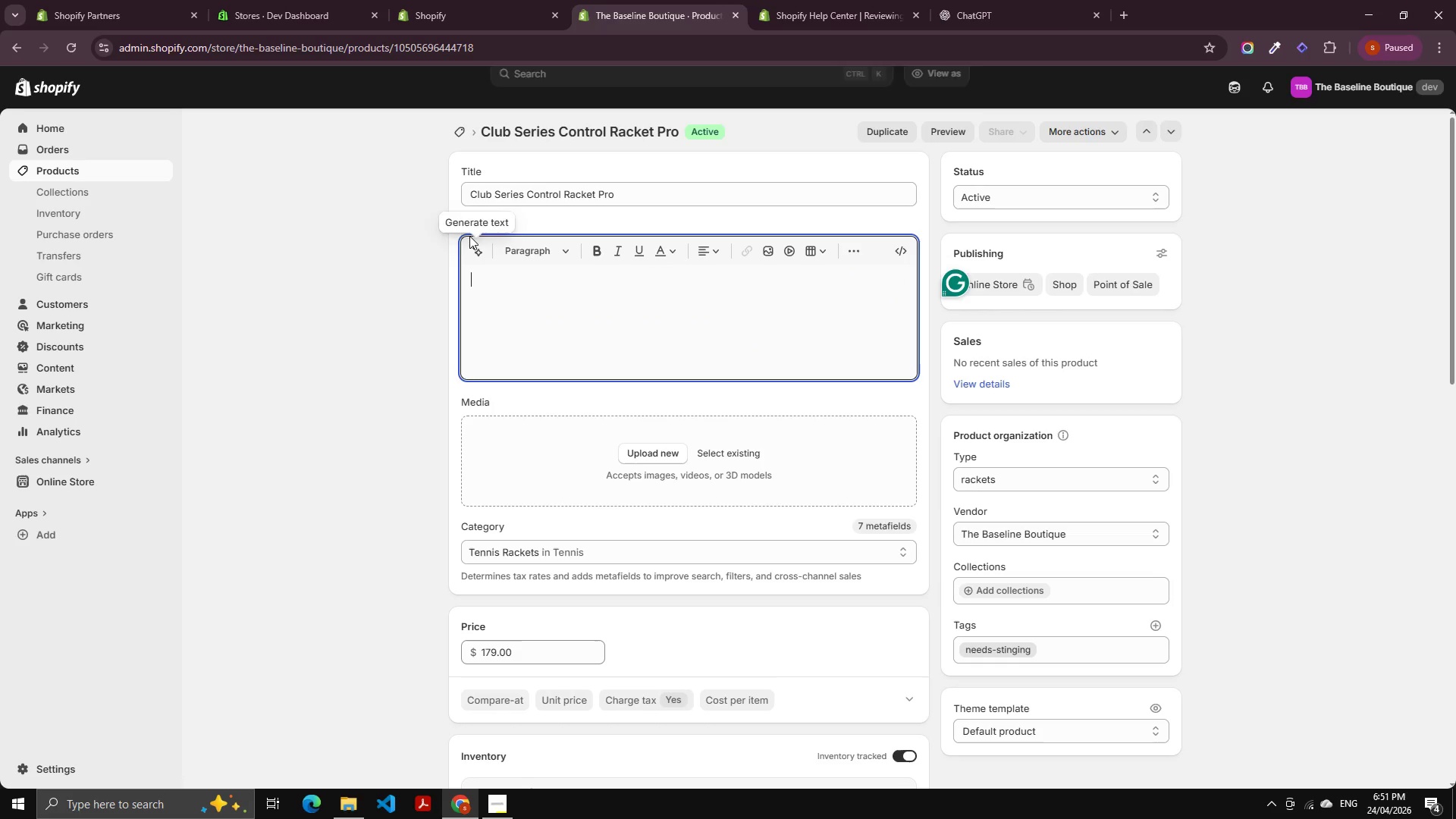 
left_click([476, 245])
 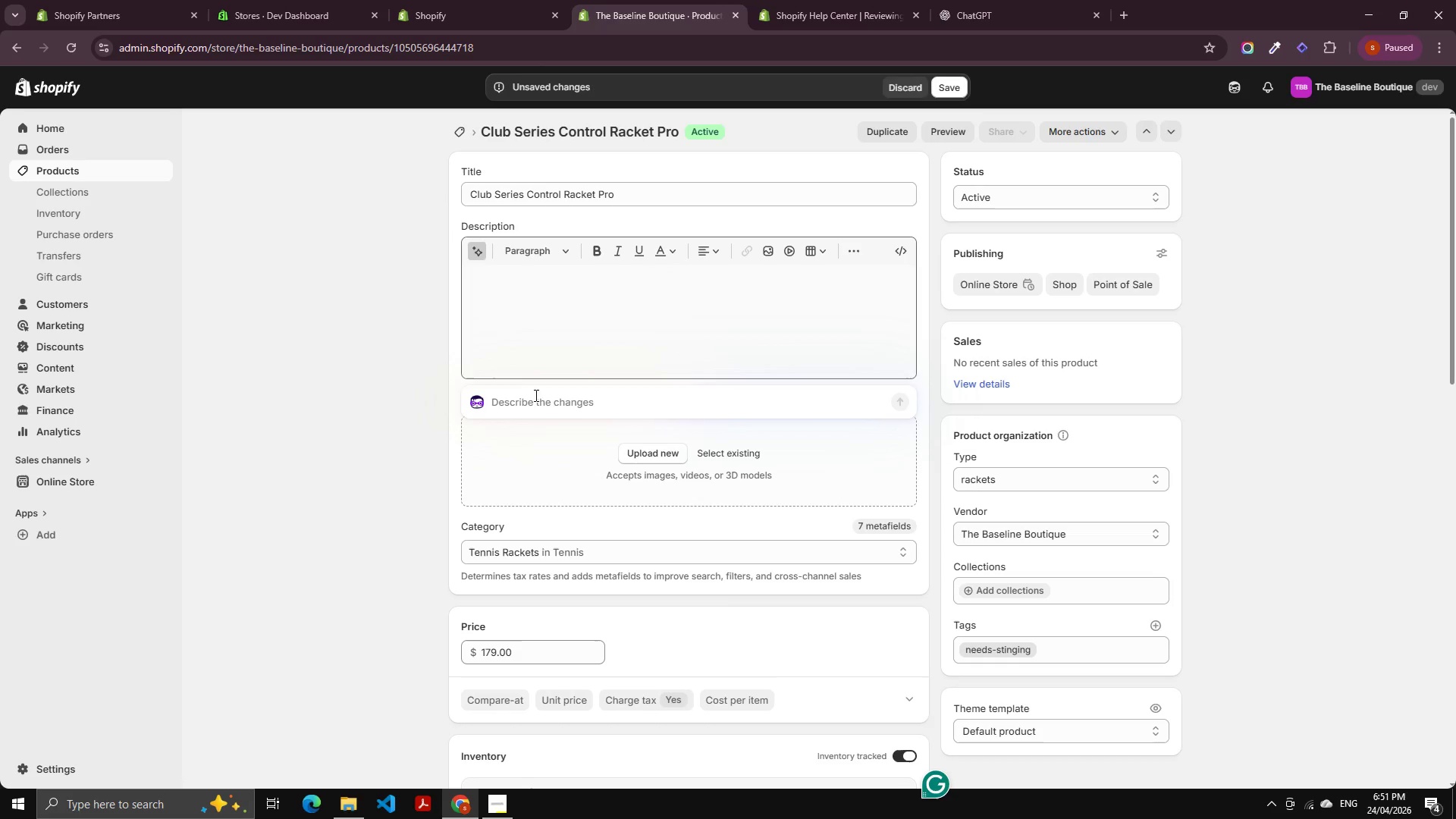 
left_click([574, 406])
 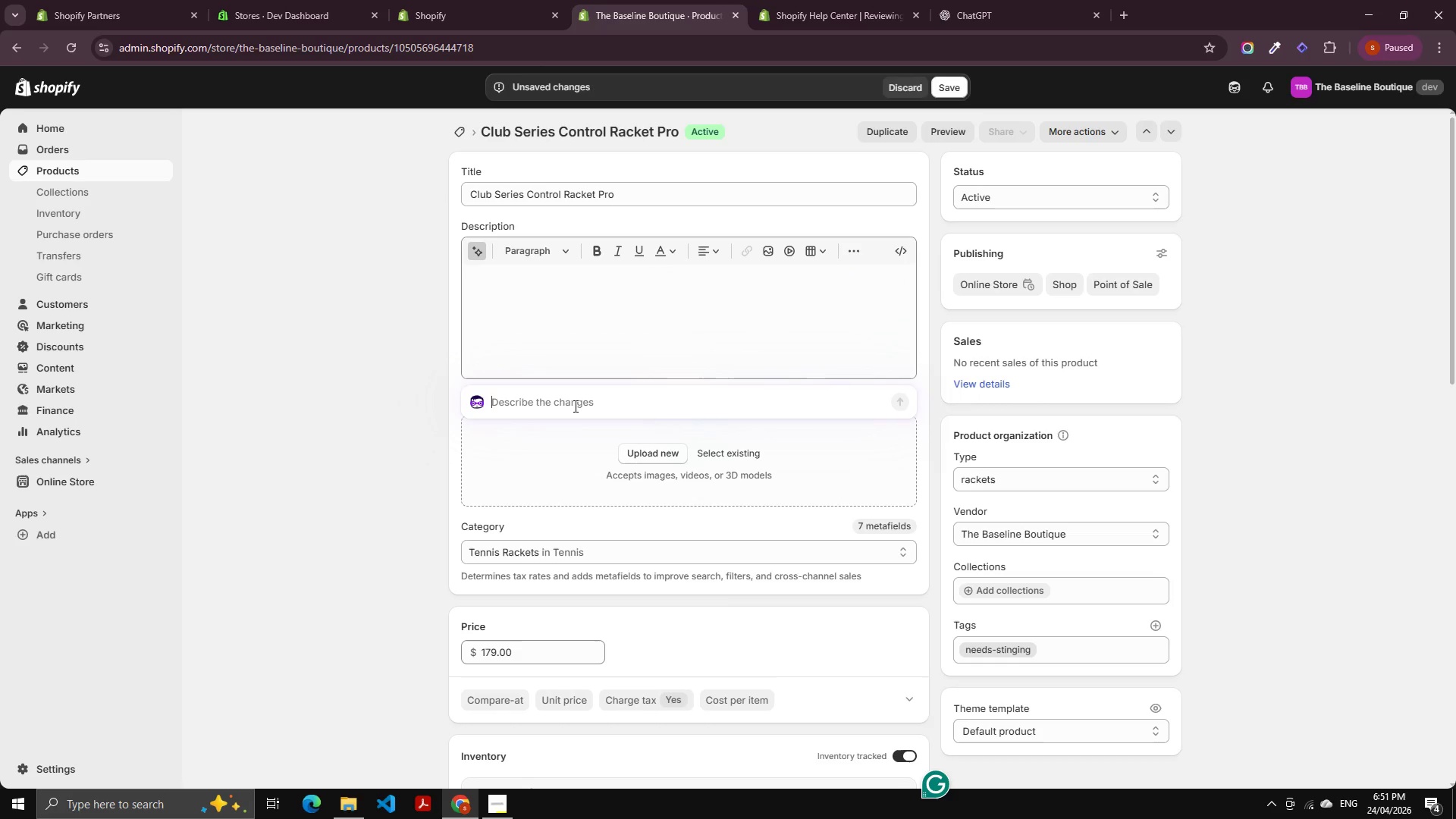 
key(Control+V)
 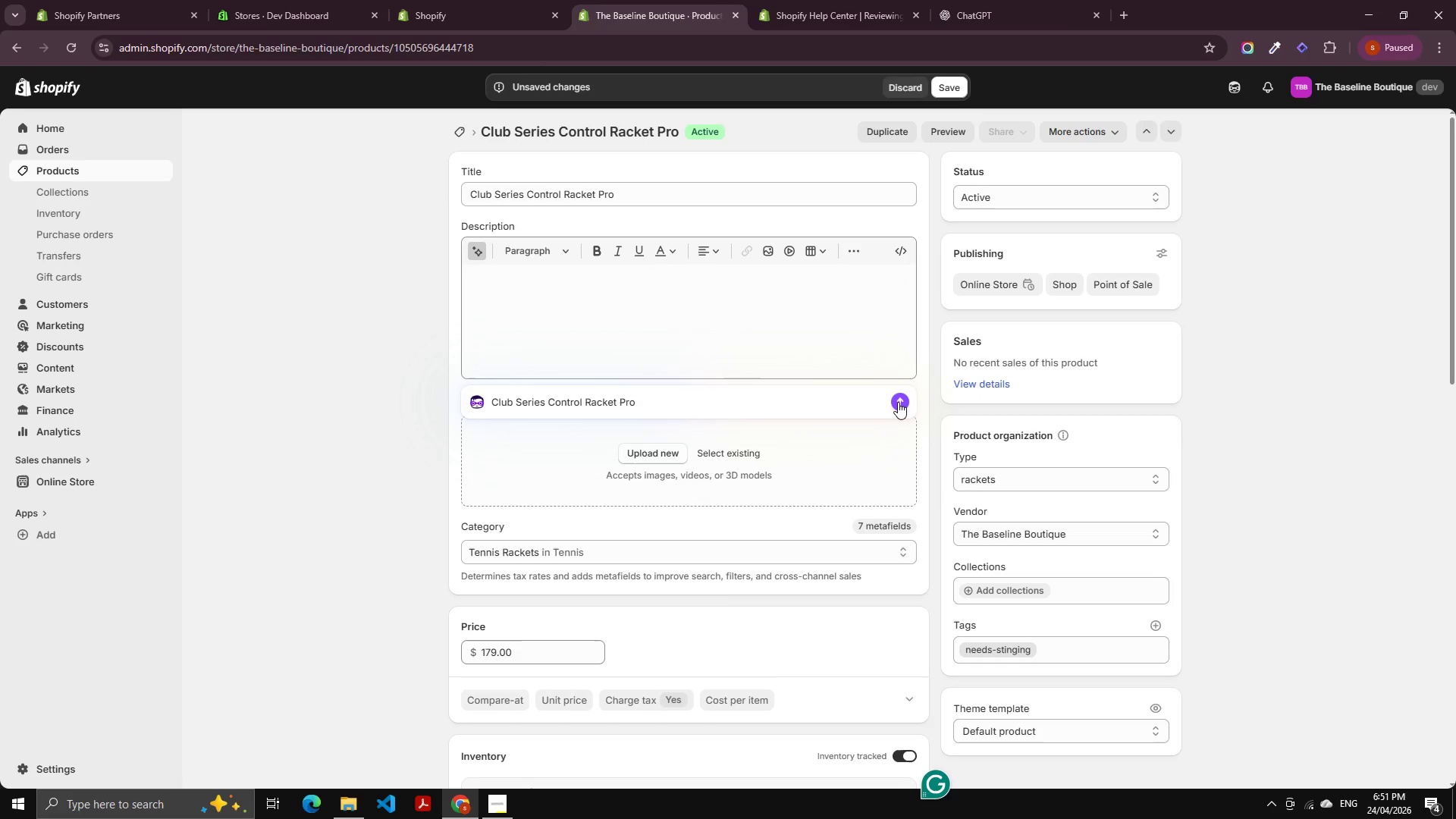 
left_click([896, 402])
 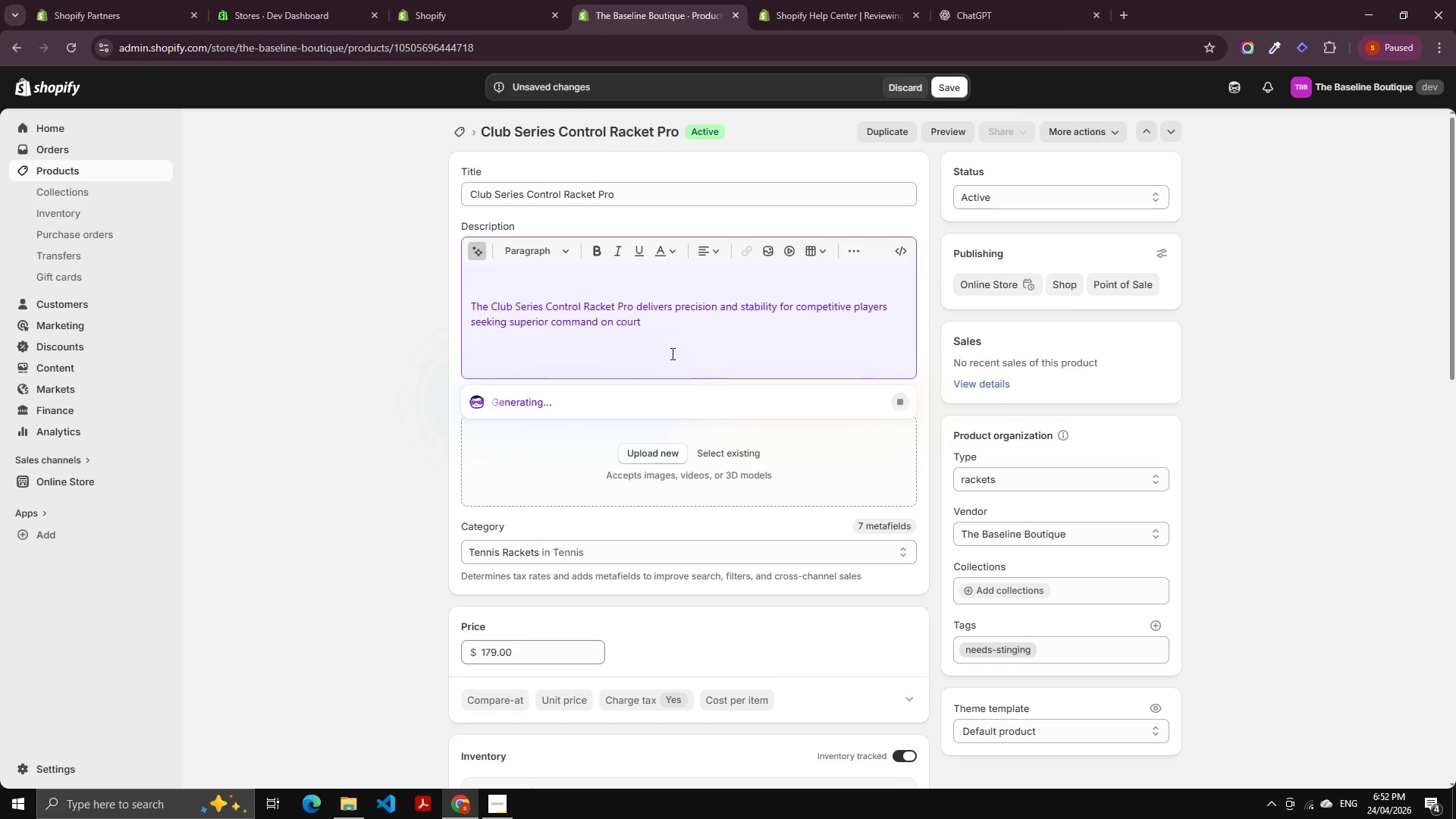 
wait(9.61)
 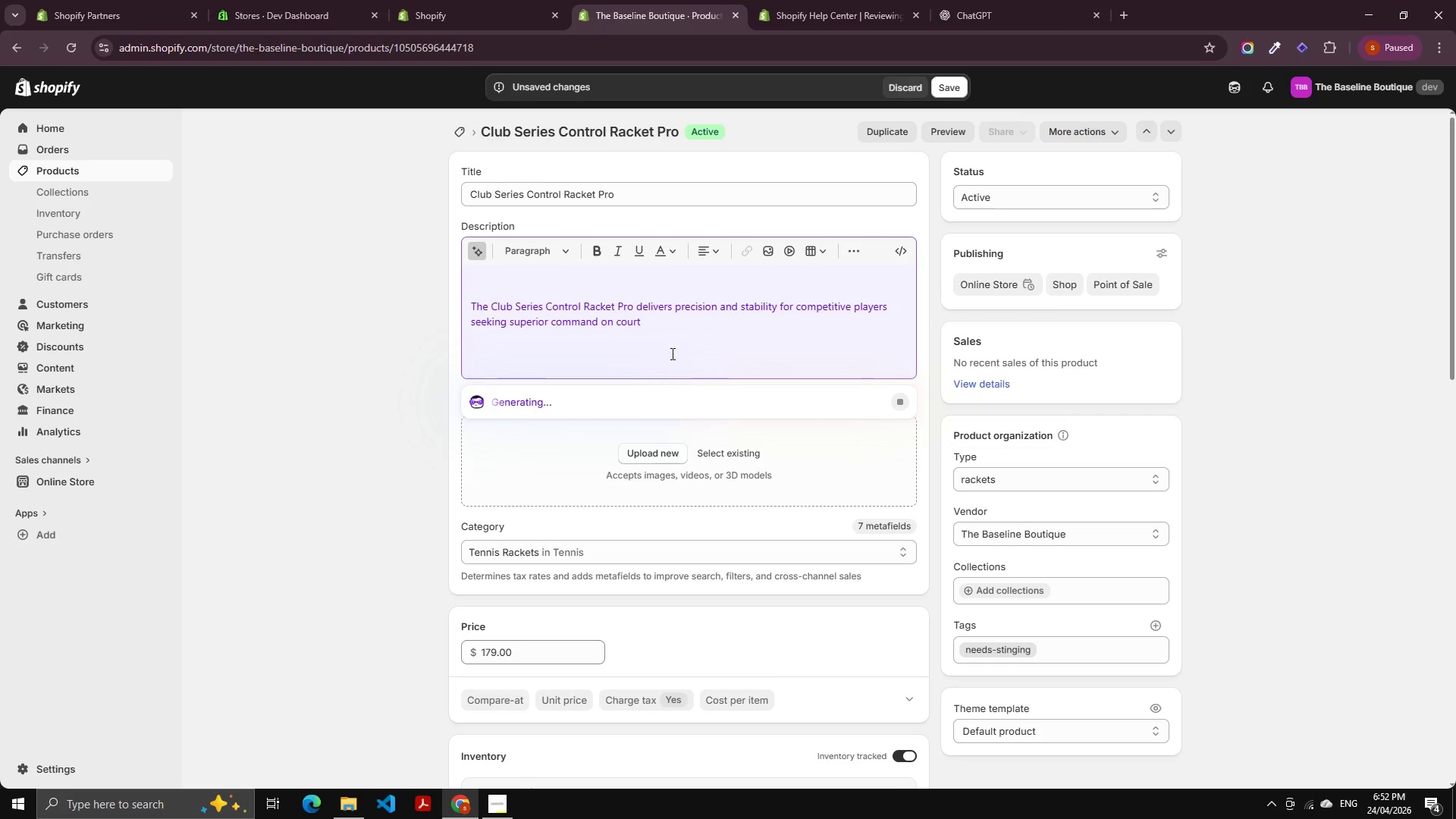 
left_click([751, 463])
 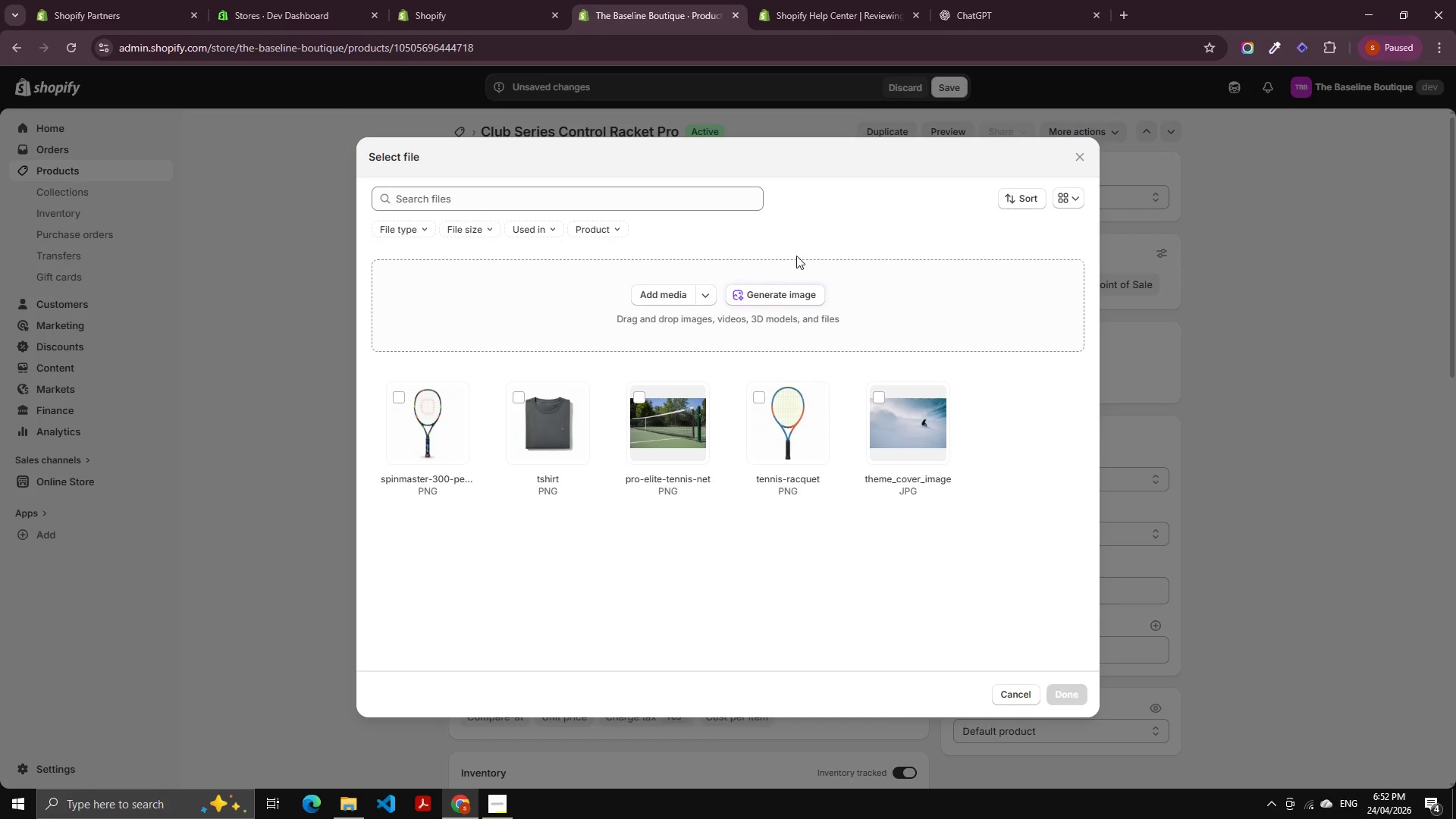 
left_click([774, 291])
 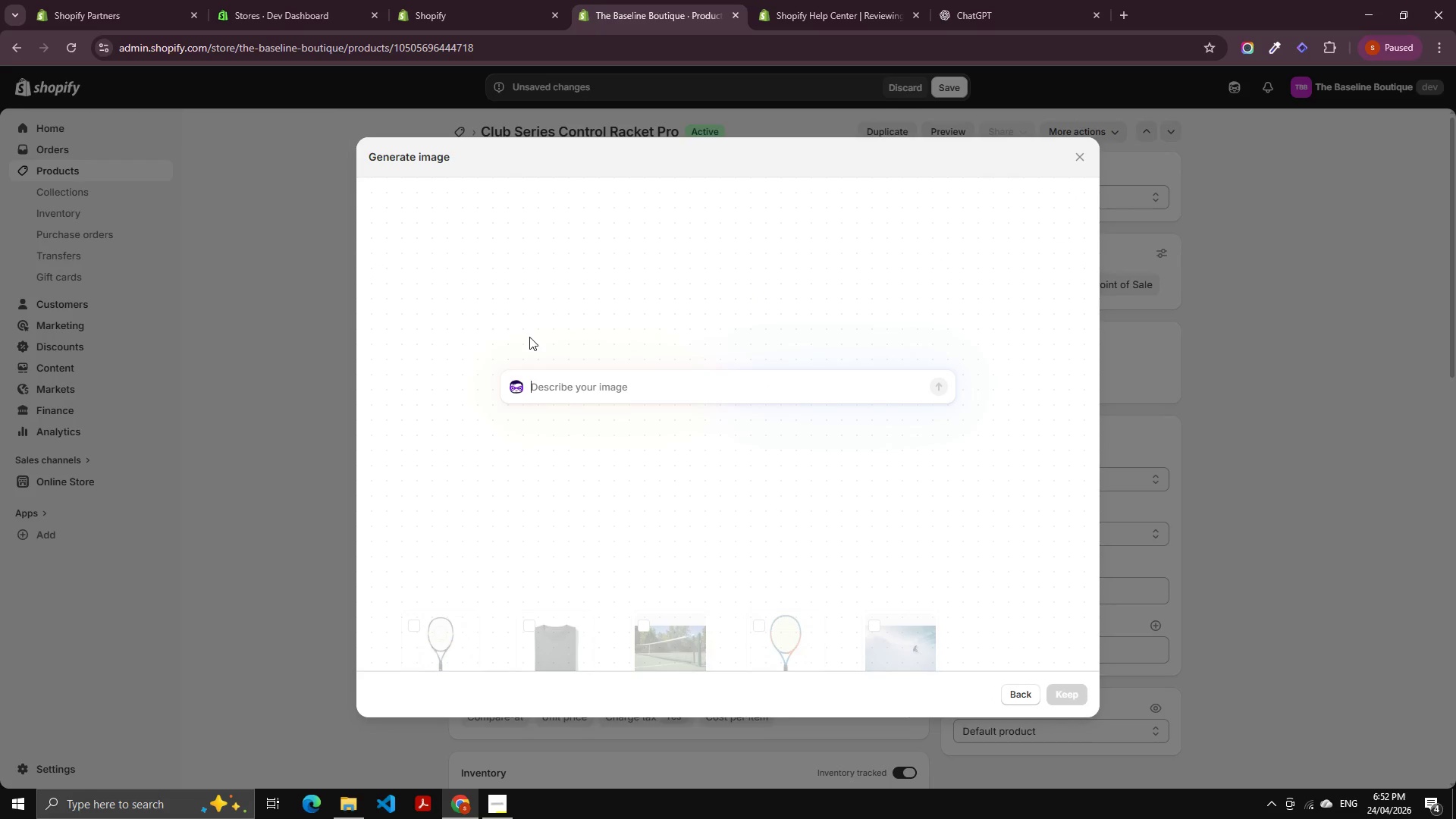 
left_click([585, 370])
 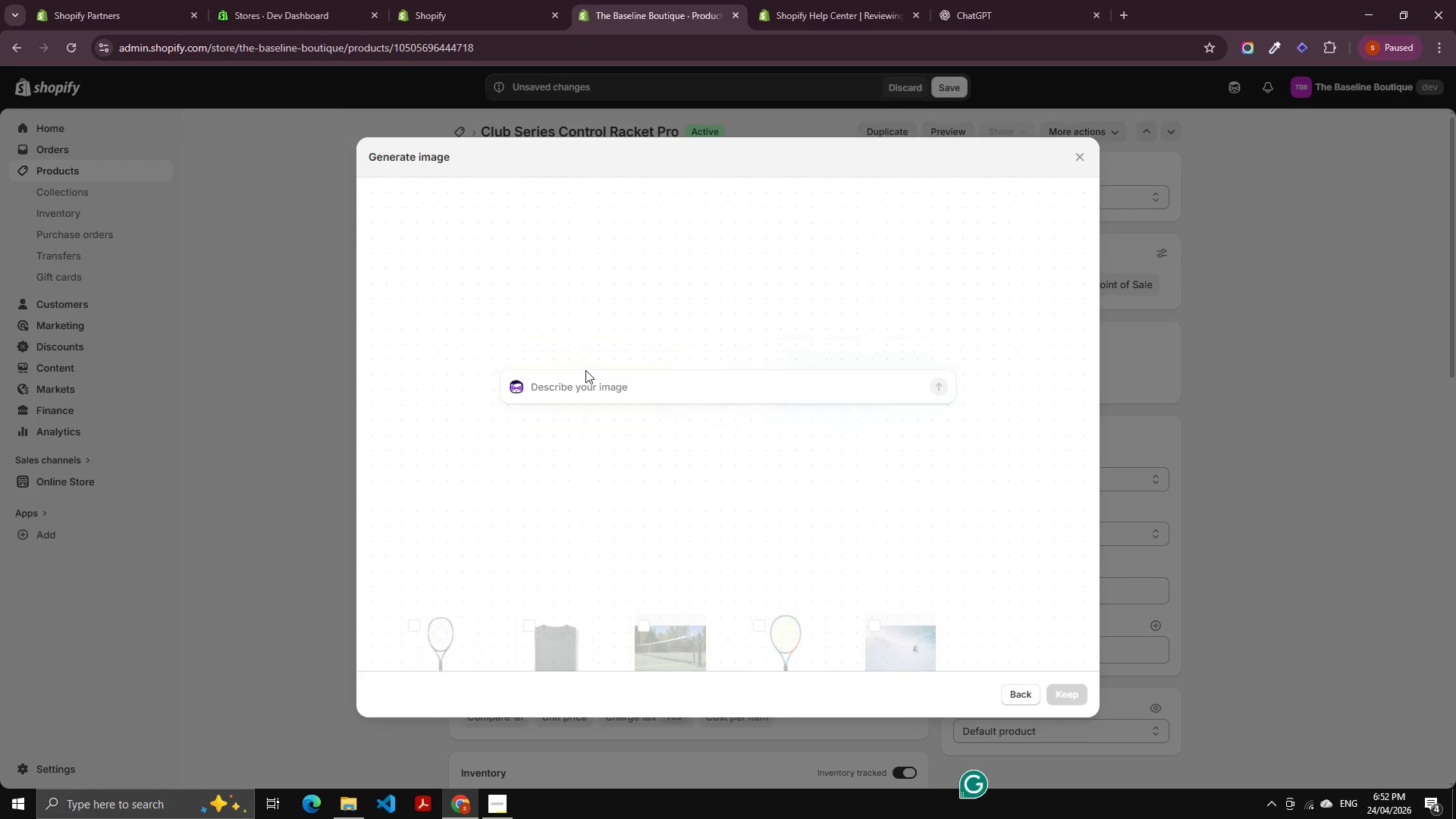 
key(Control+V)
 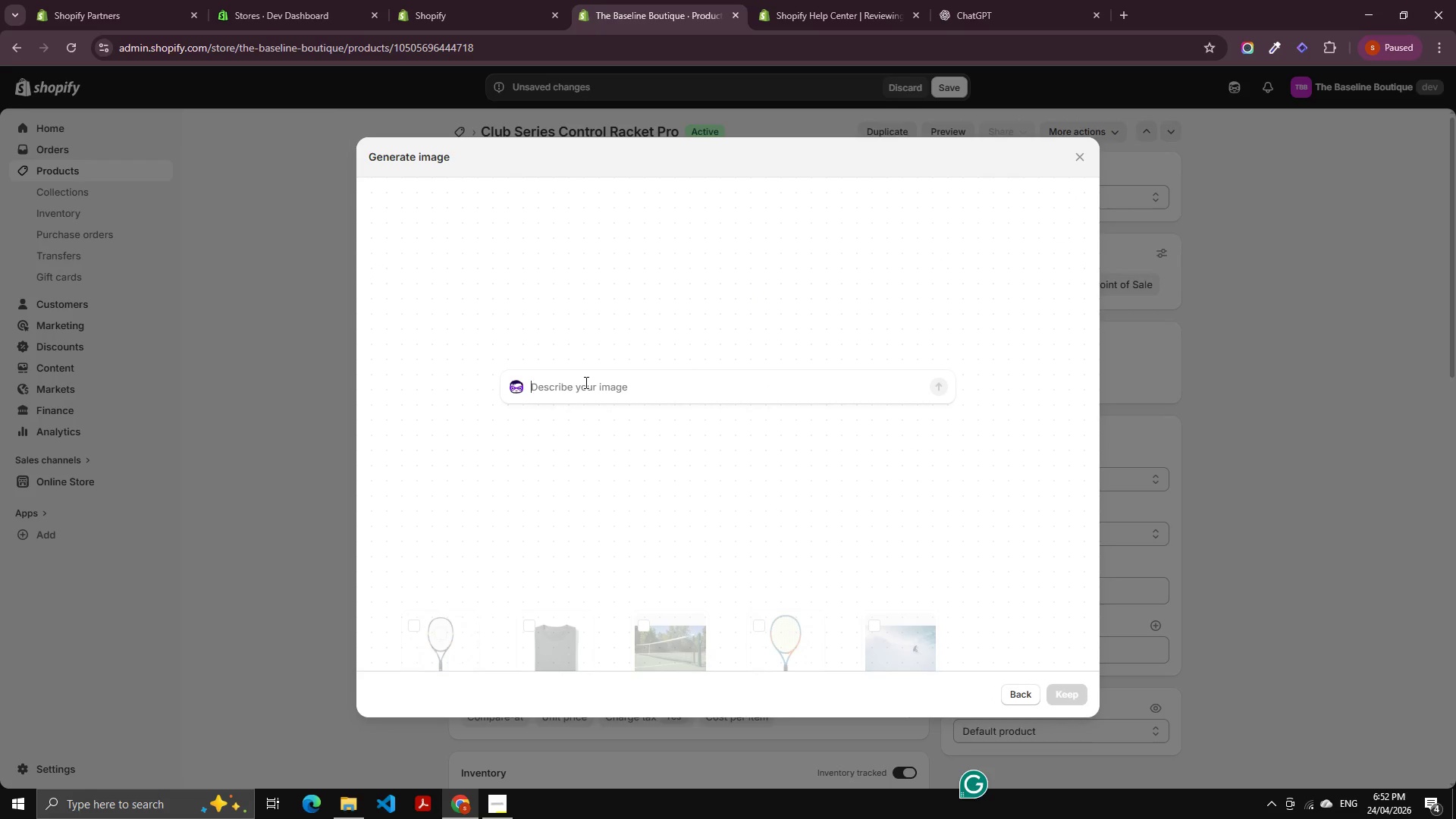 
left_click([585, 382])
 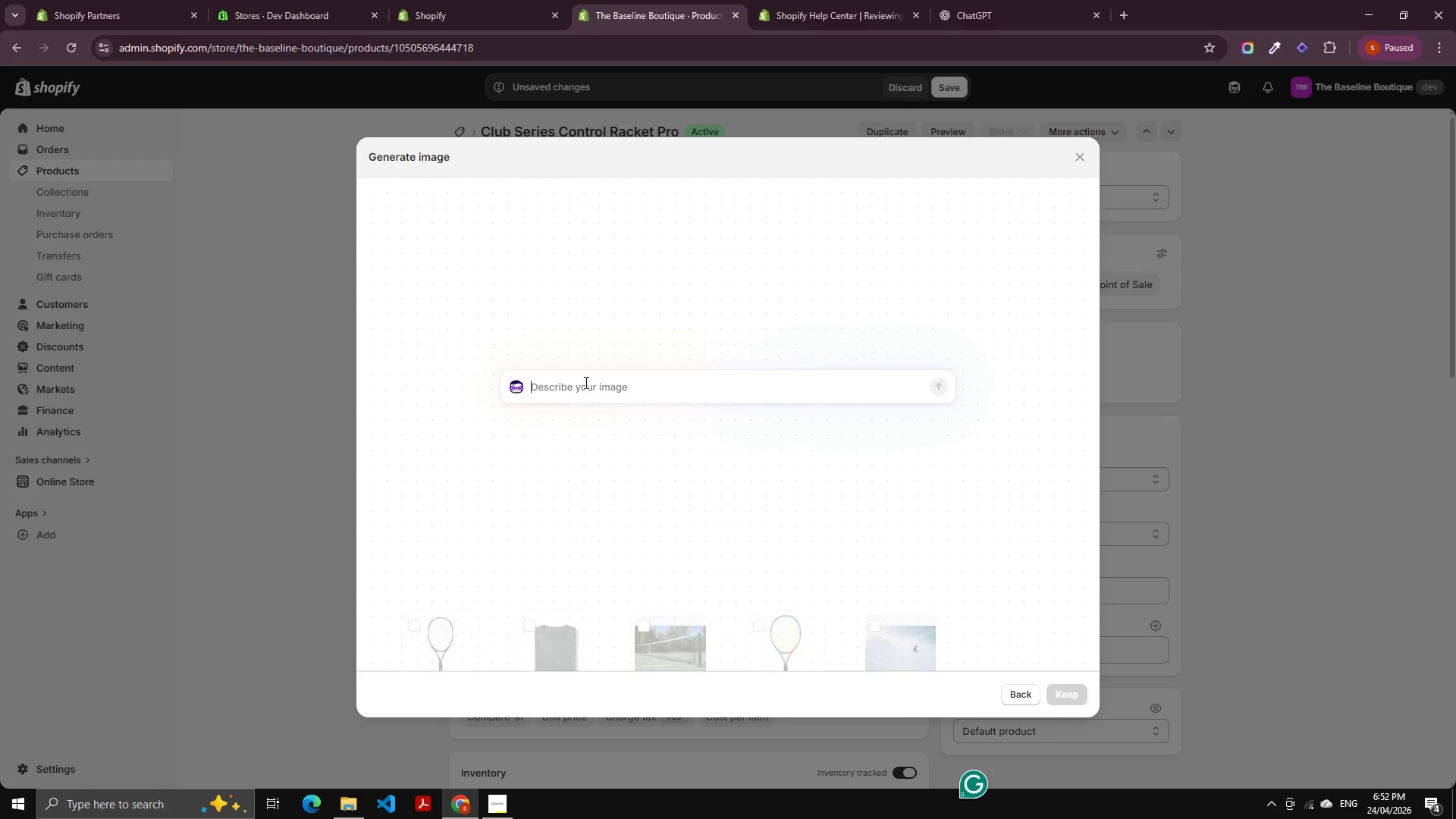 
key(Control+V)
 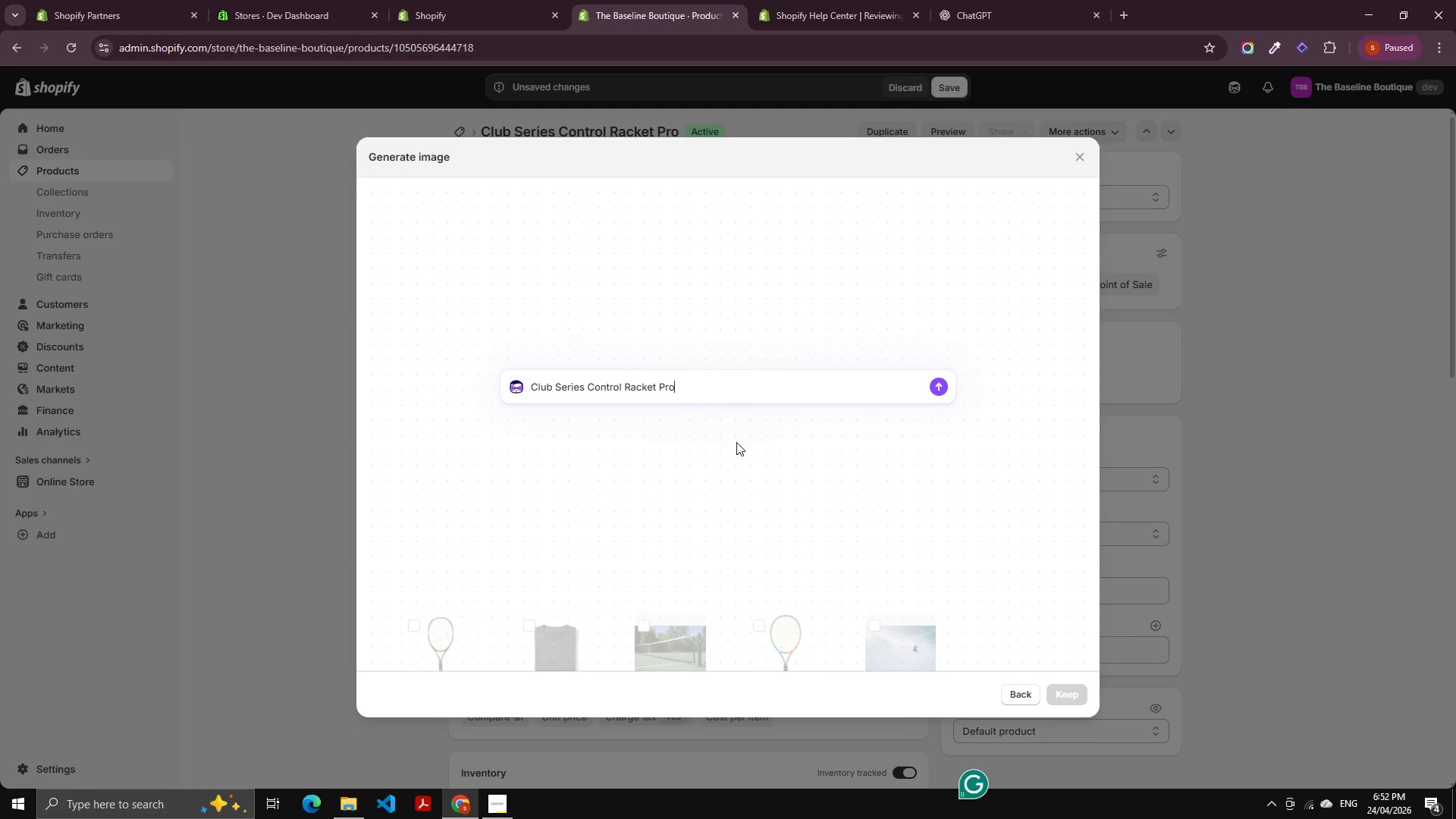 
key(Enter)
 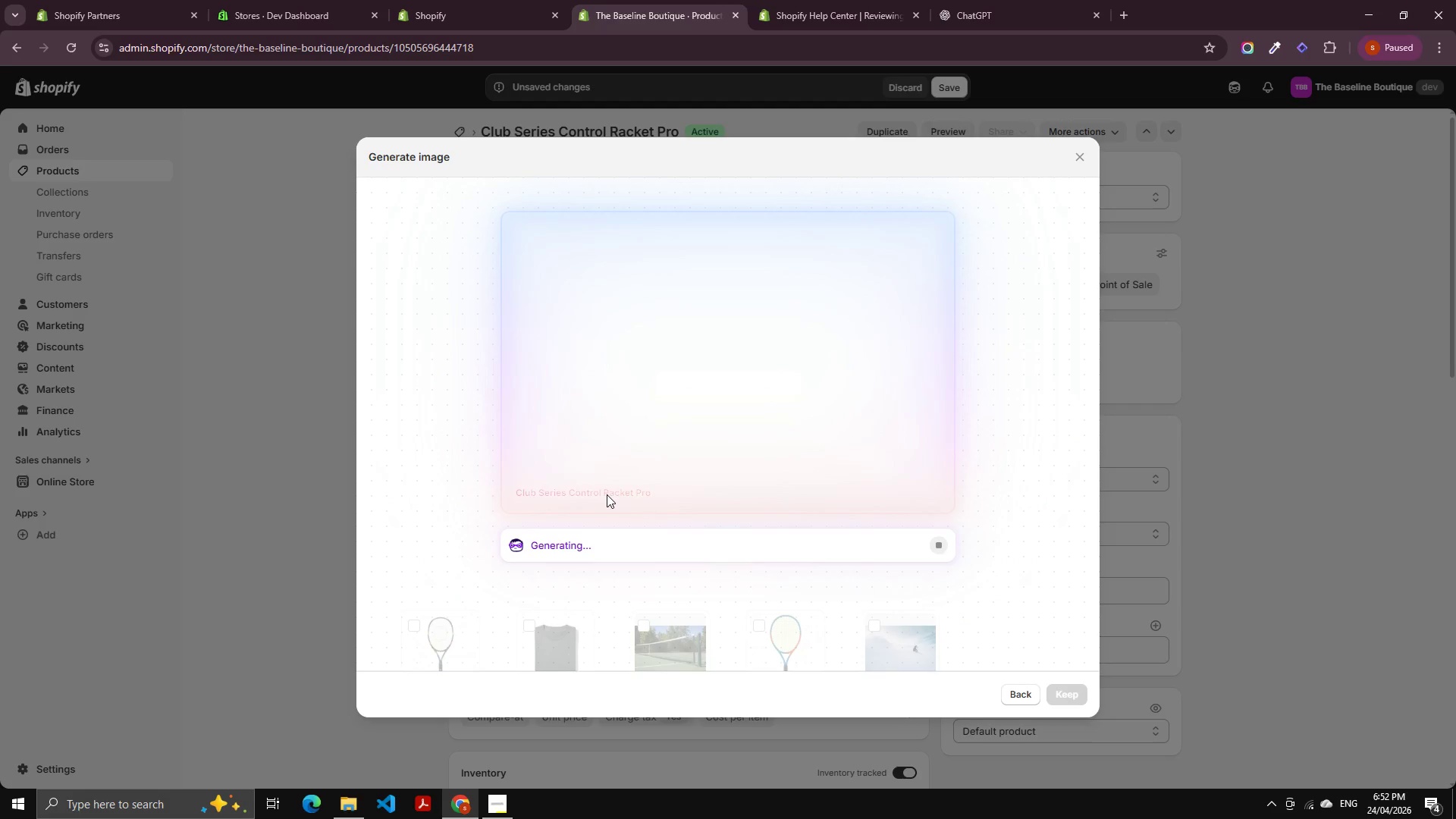 
wait(22.47)
 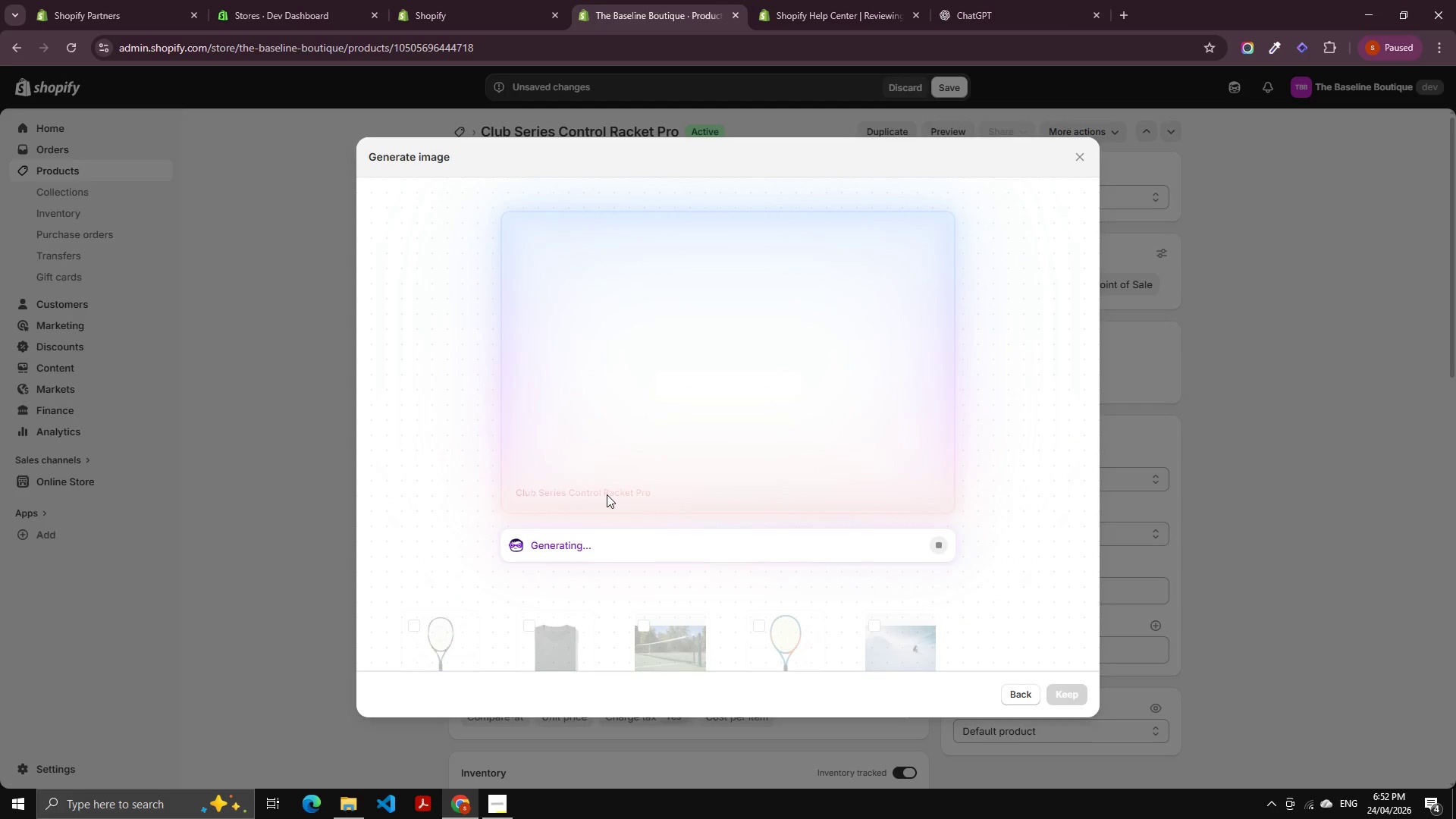 
left_click([1079, 692])
 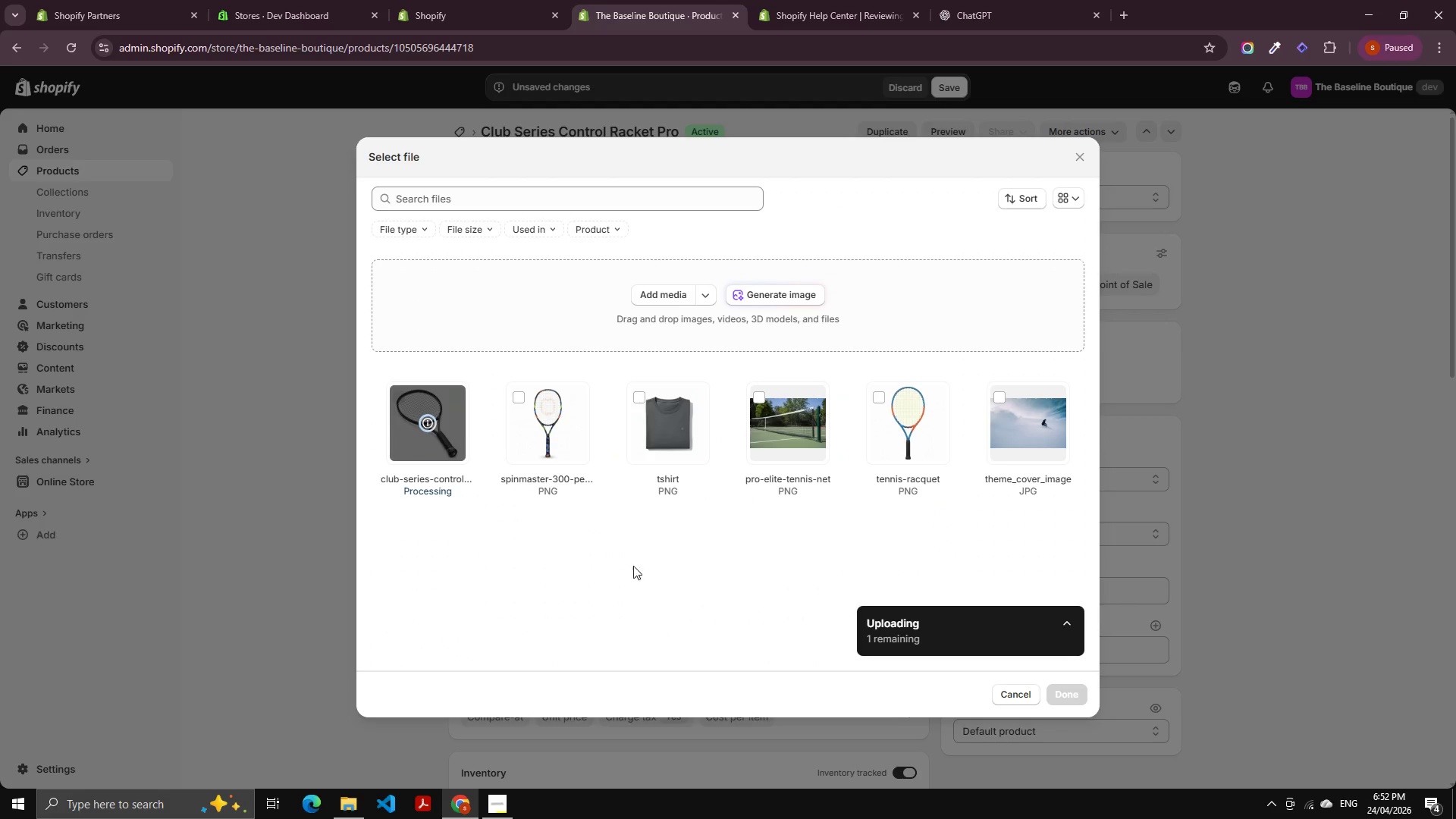 
wait(6.2)
 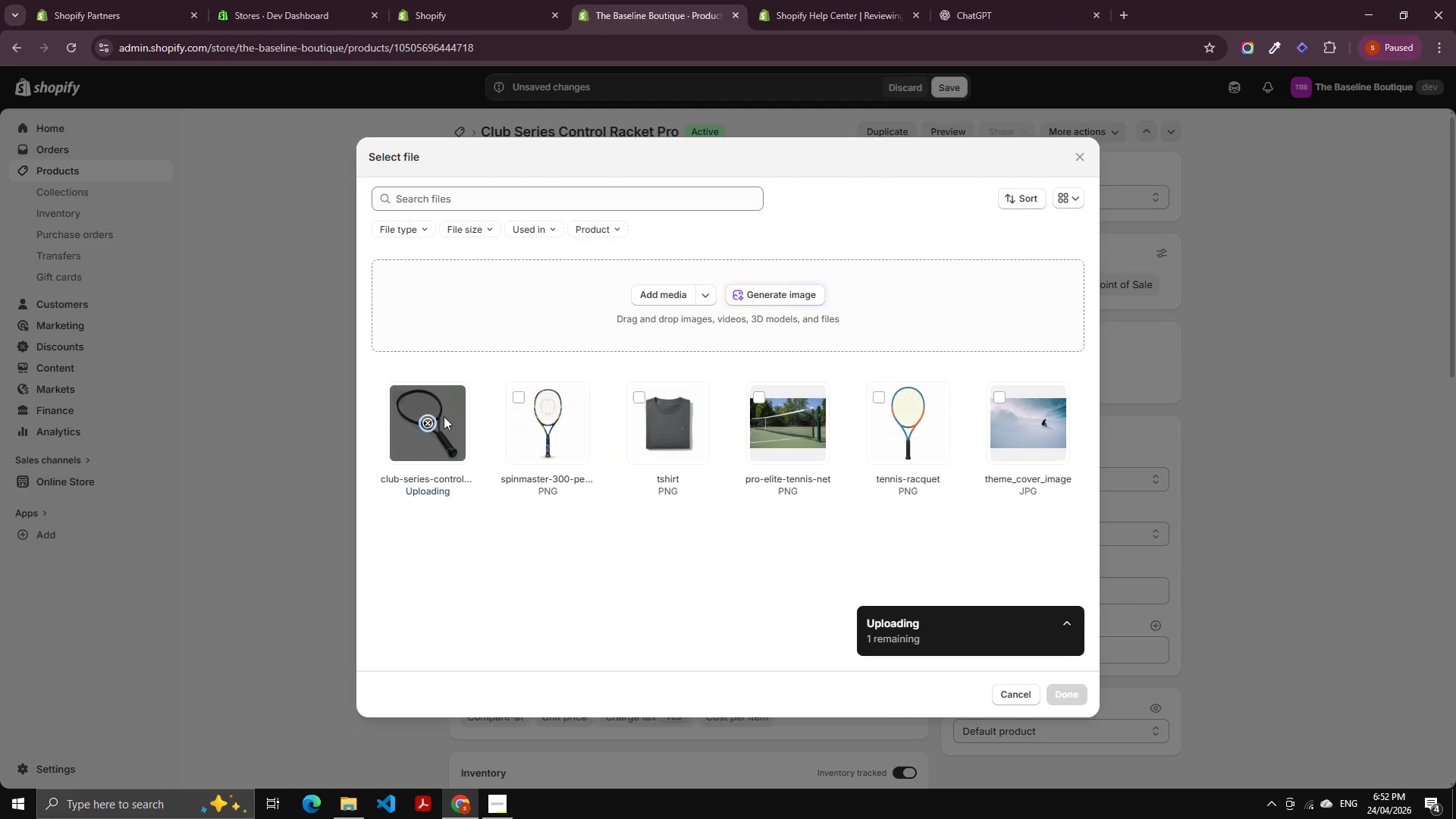 
left_click([1059, 621])
 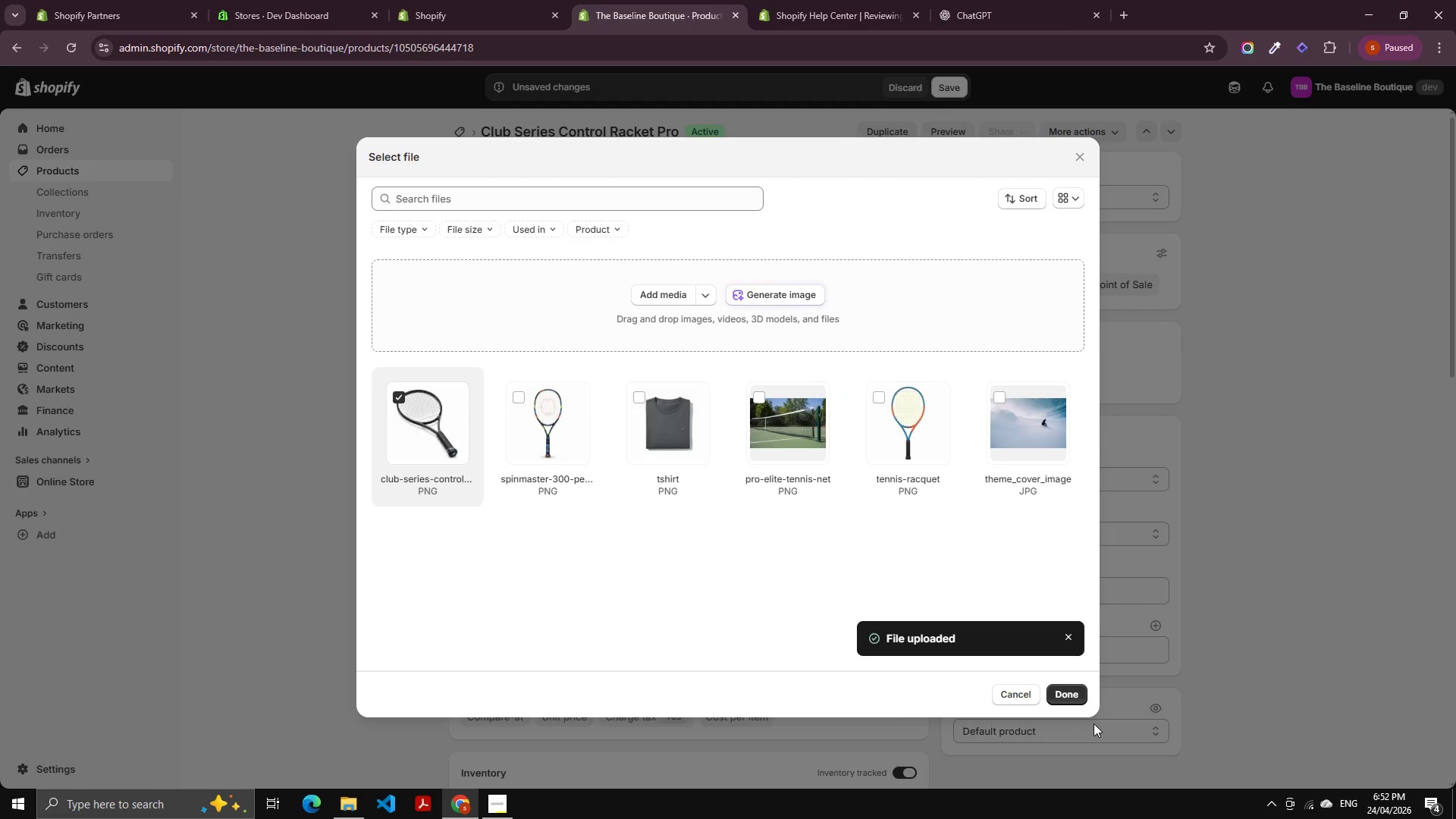 
left_click([1069, 697])
 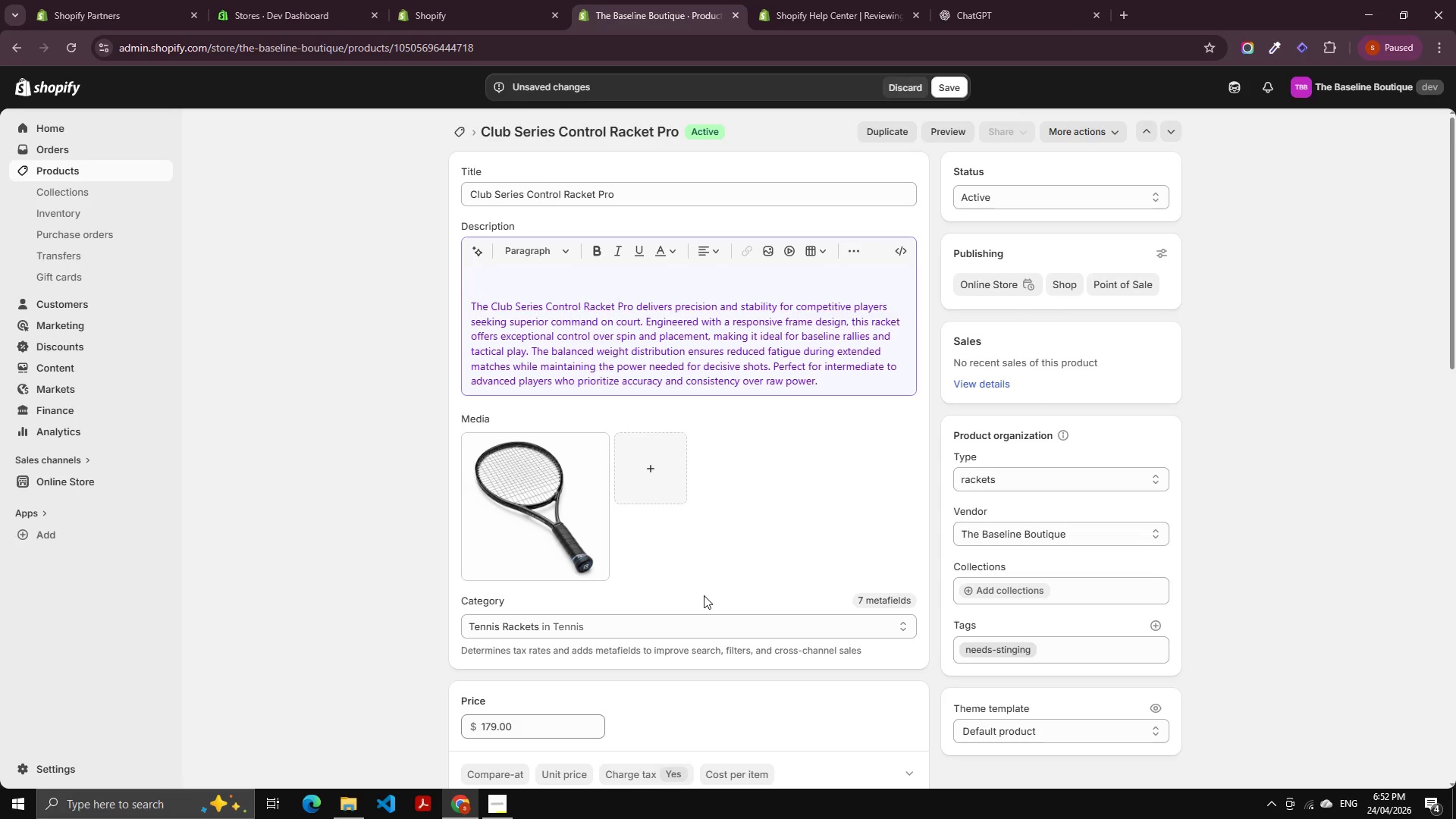 
scroll: coordinate [641, 543], scroll_direction: up, amount: 1.0
 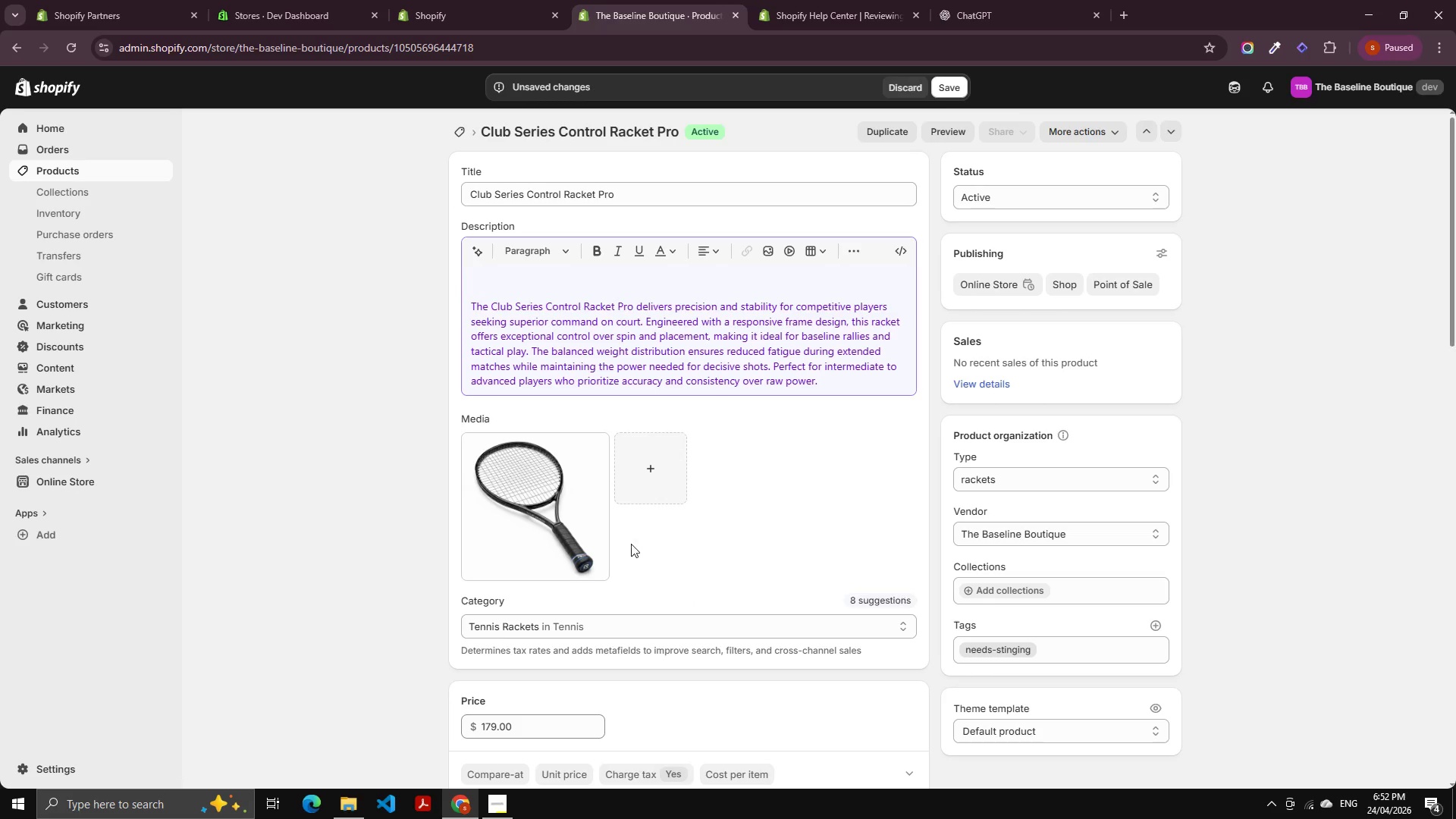 
scroll: coordinate [629, 544], scroll_direction: down, amount: 2.0
 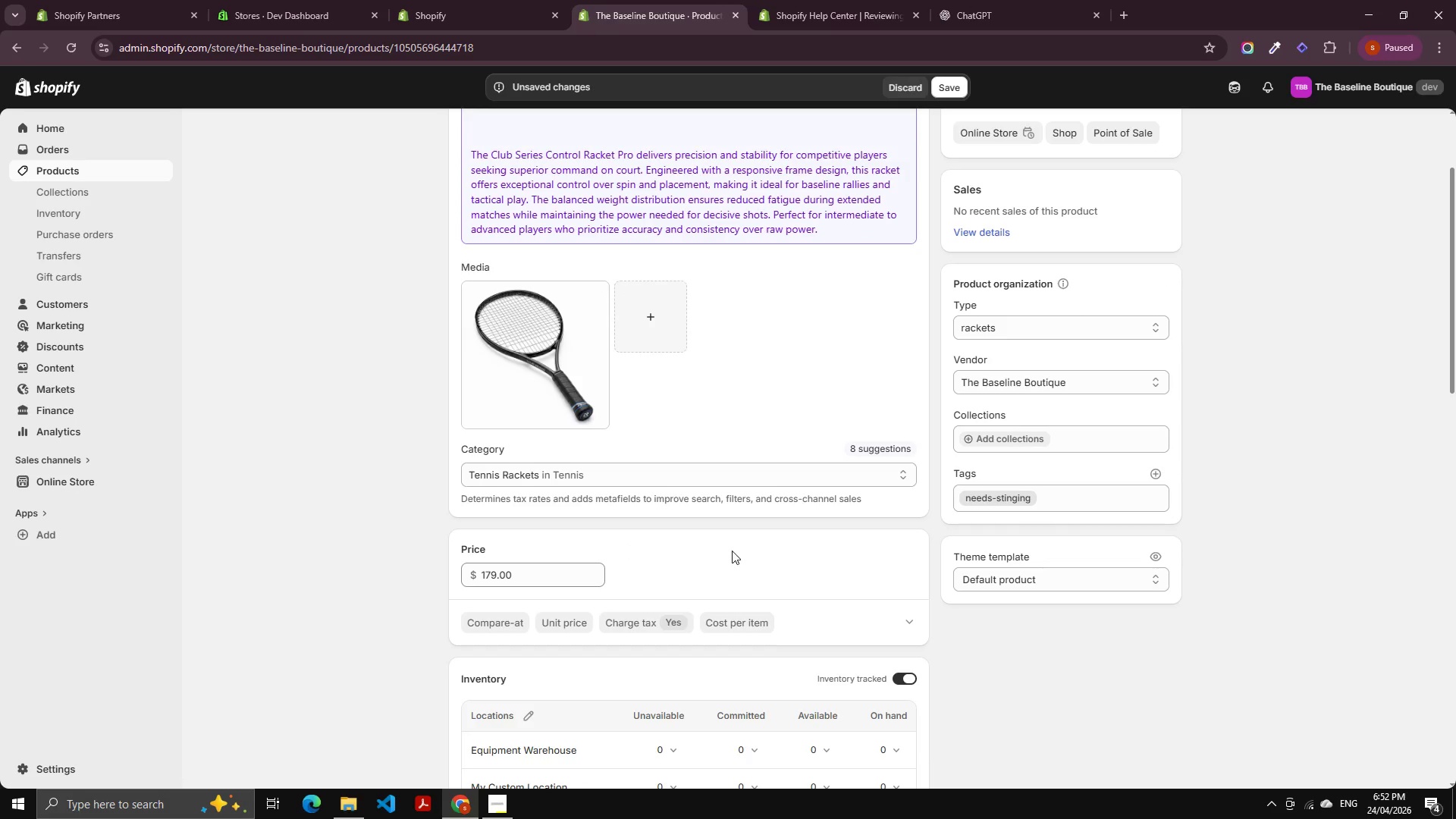 
left_click([735, 551])
 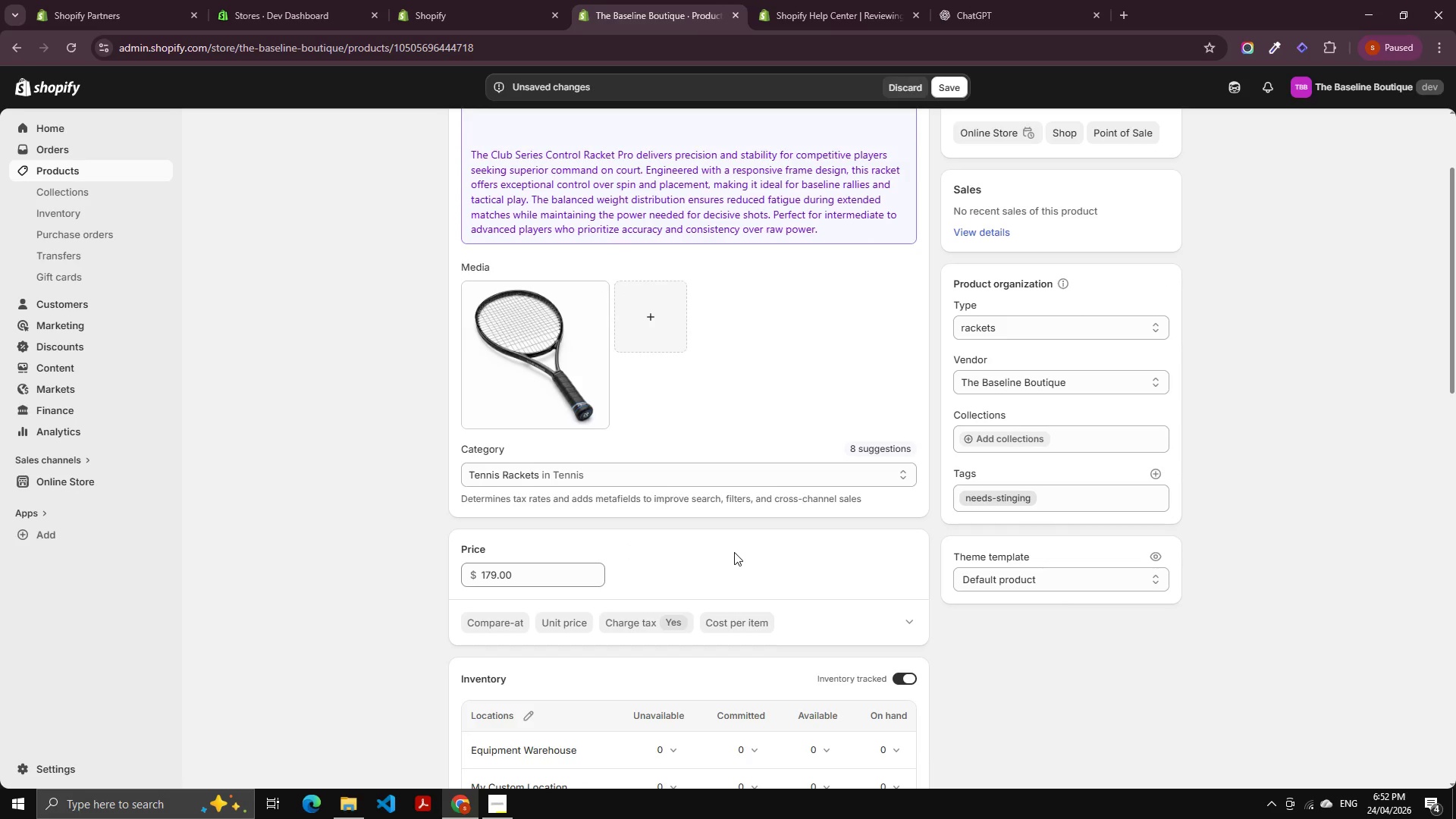 
scroll: coordinate [731, 554], scroll_direction: down, amount: 4.0
 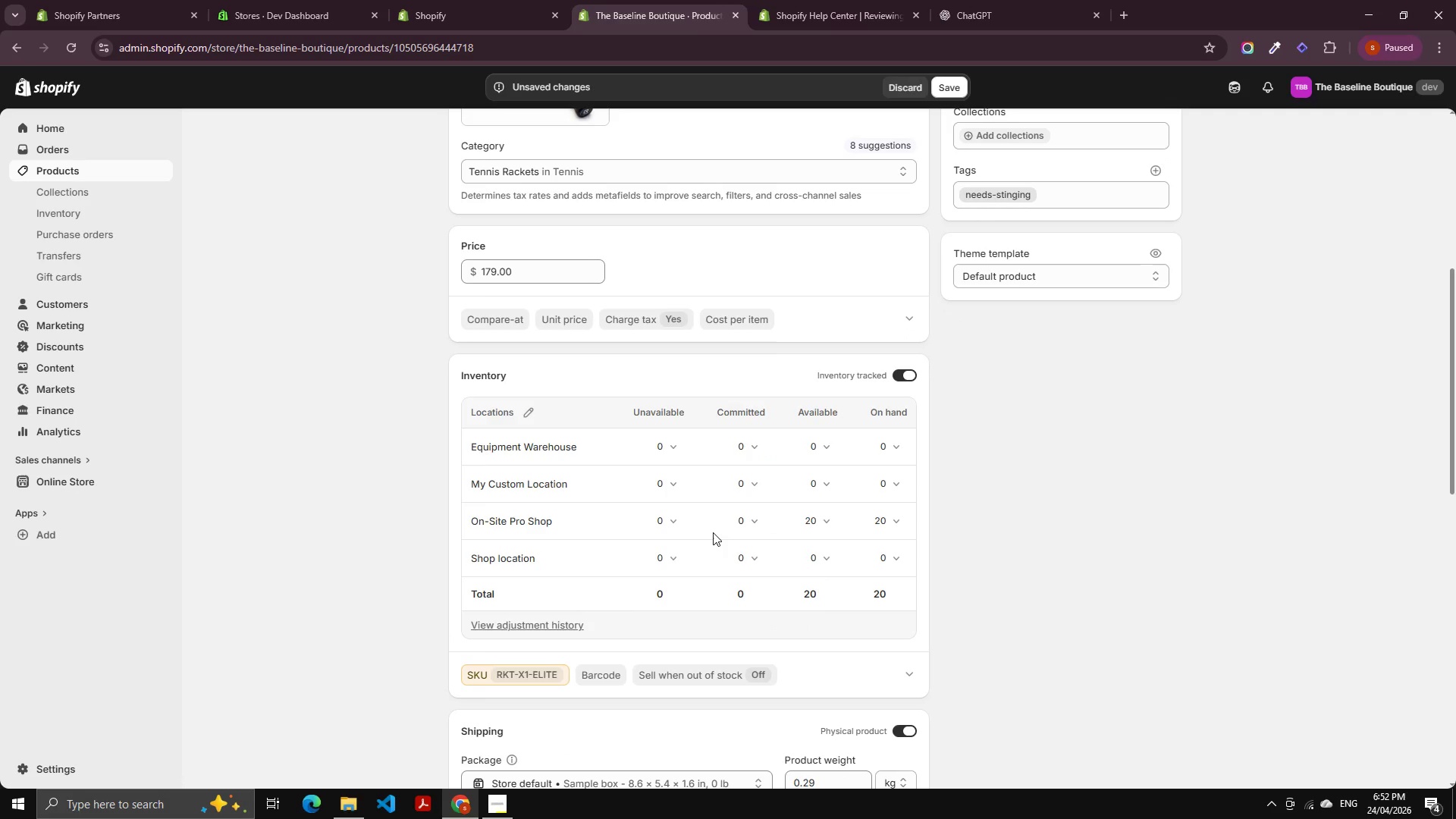 
scroll: coordinate [711, 531], scroll_direction: none, amount: 0.0
 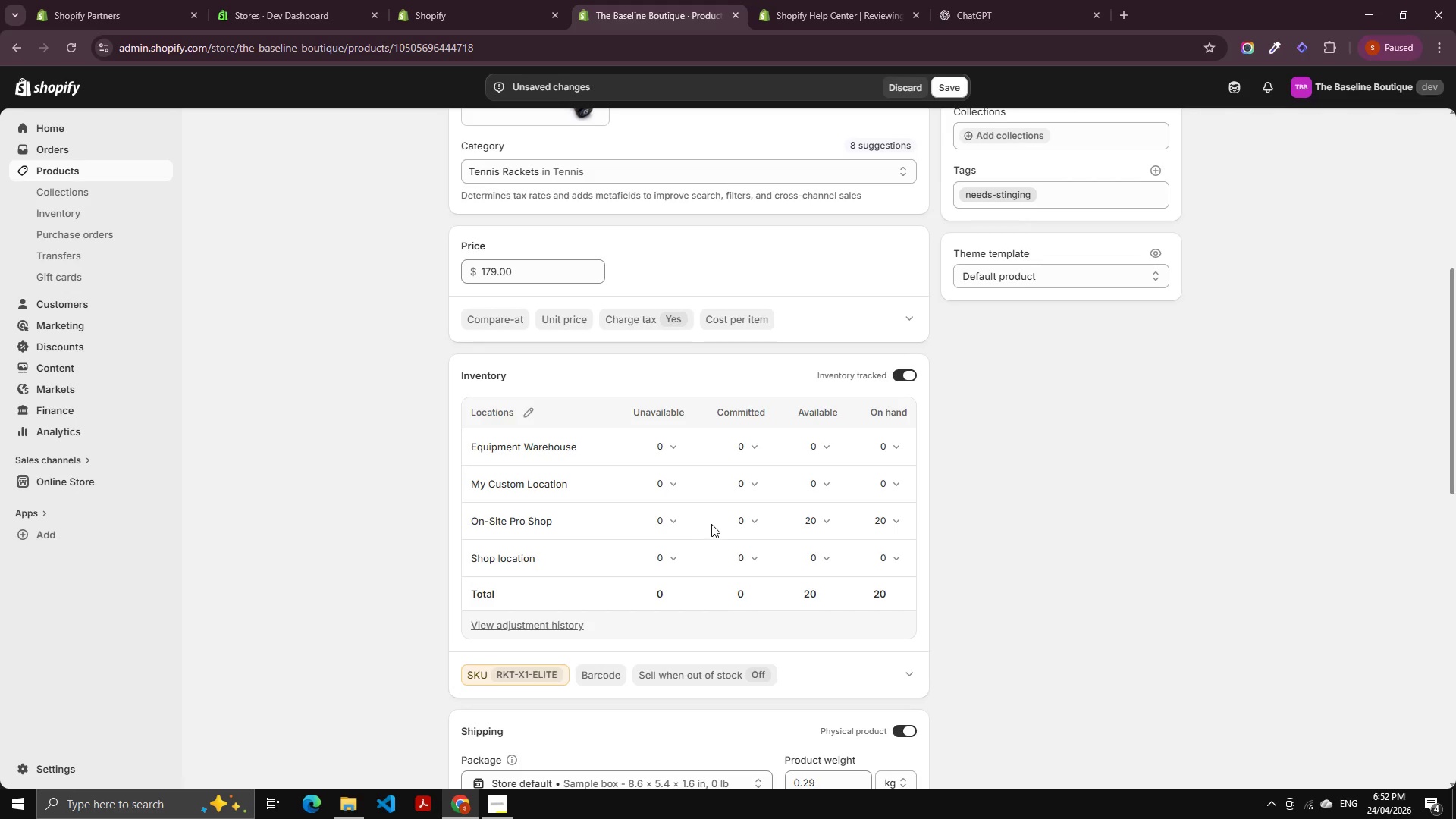 
wait(5.16)
 